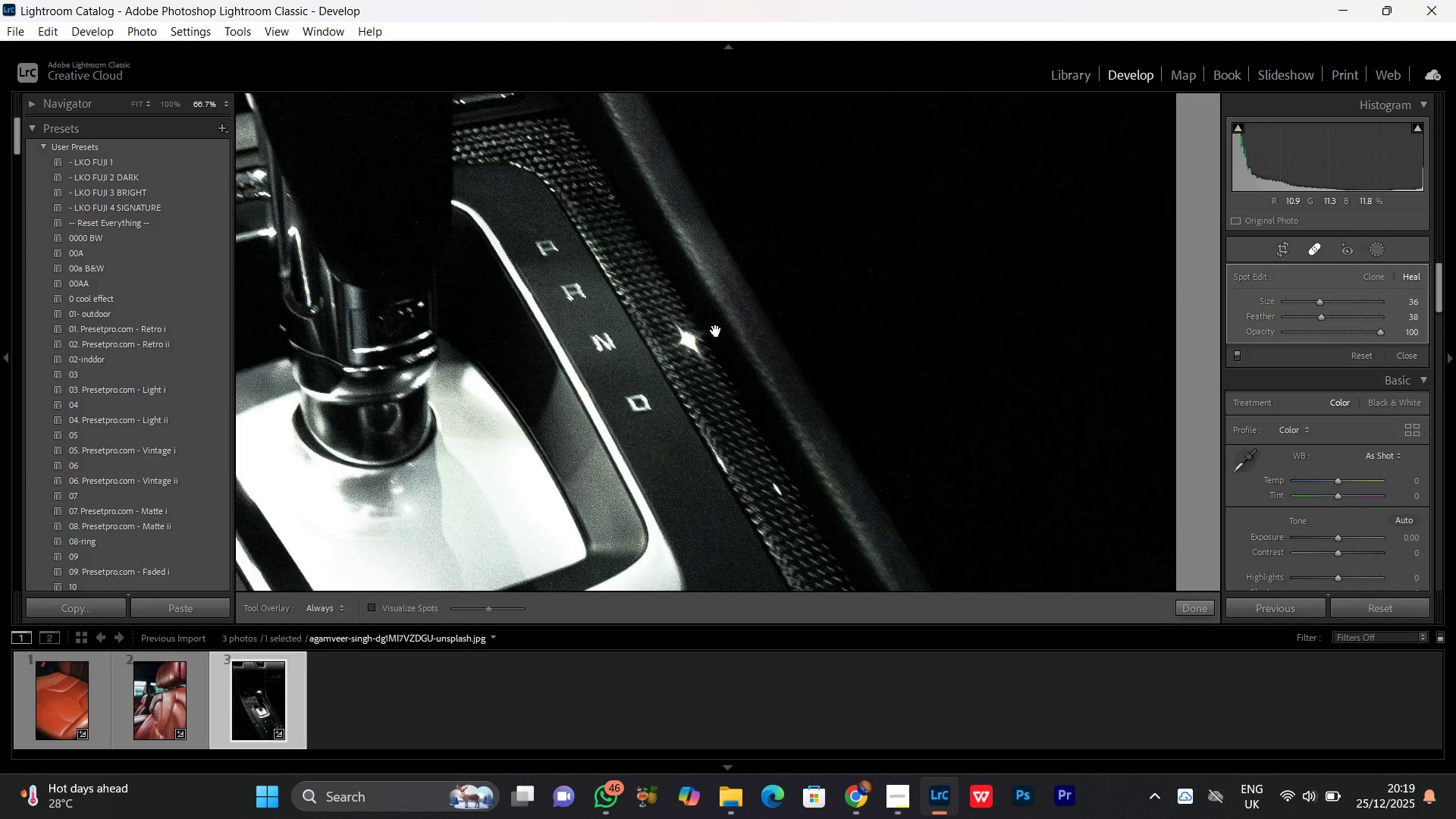 
left_click_drag(start_coordinate=[736, 240], to_coordinate=[588, 510])
 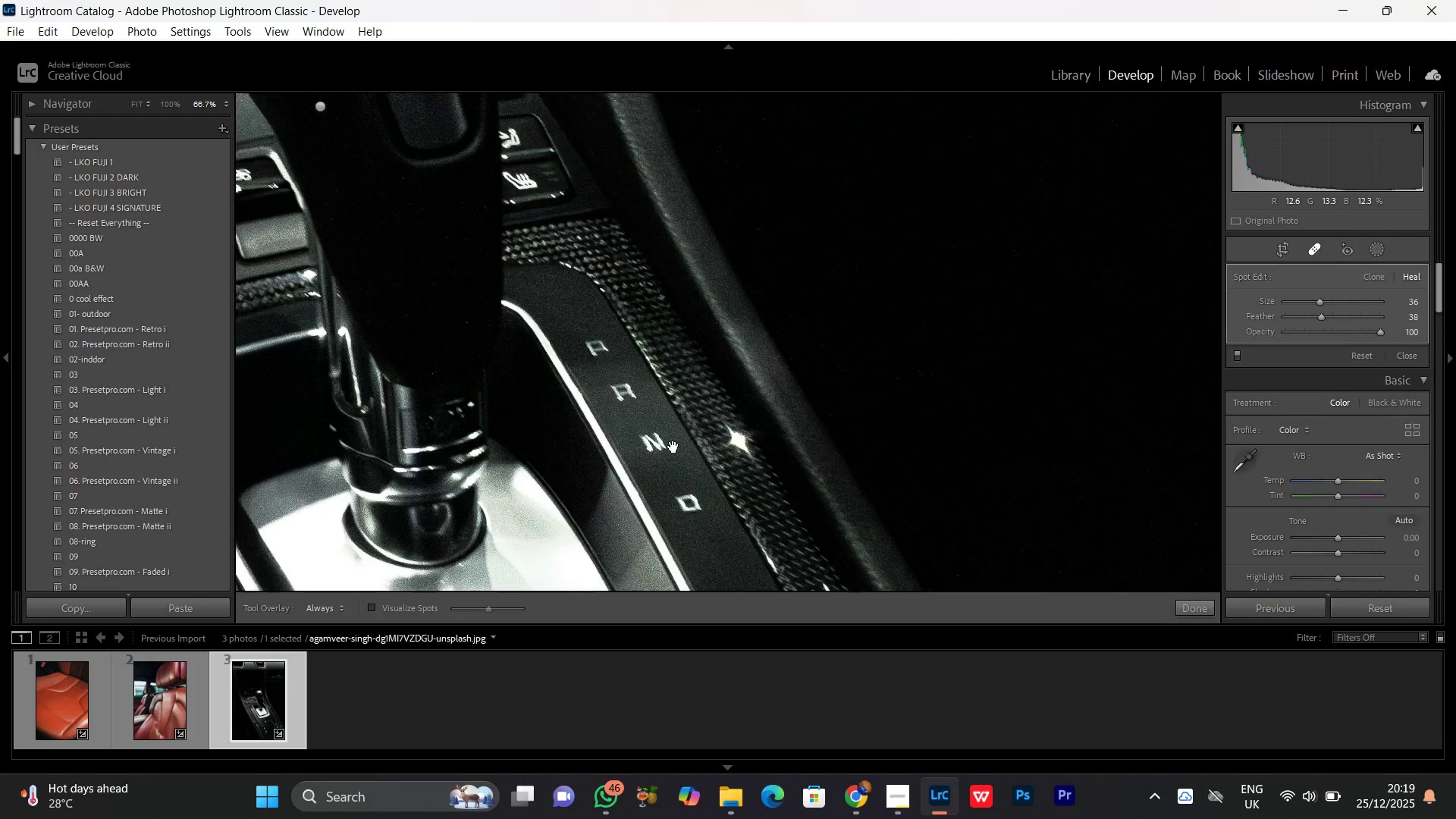 
left_click_drag(start_coordinate=[661, 243], to_coordinate=[664, 485])
 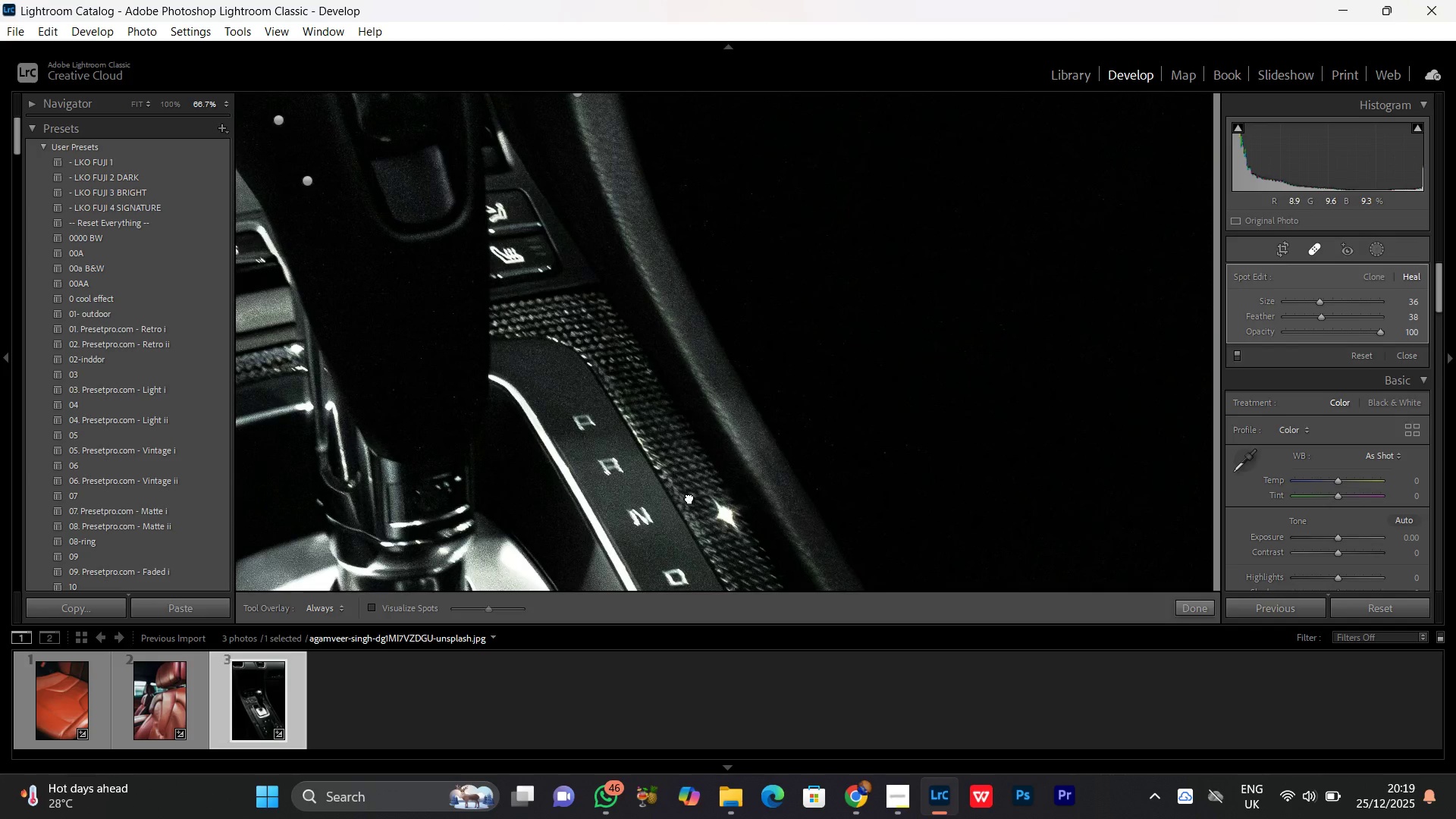 
hold_key(key=Space, duration=0.67)
 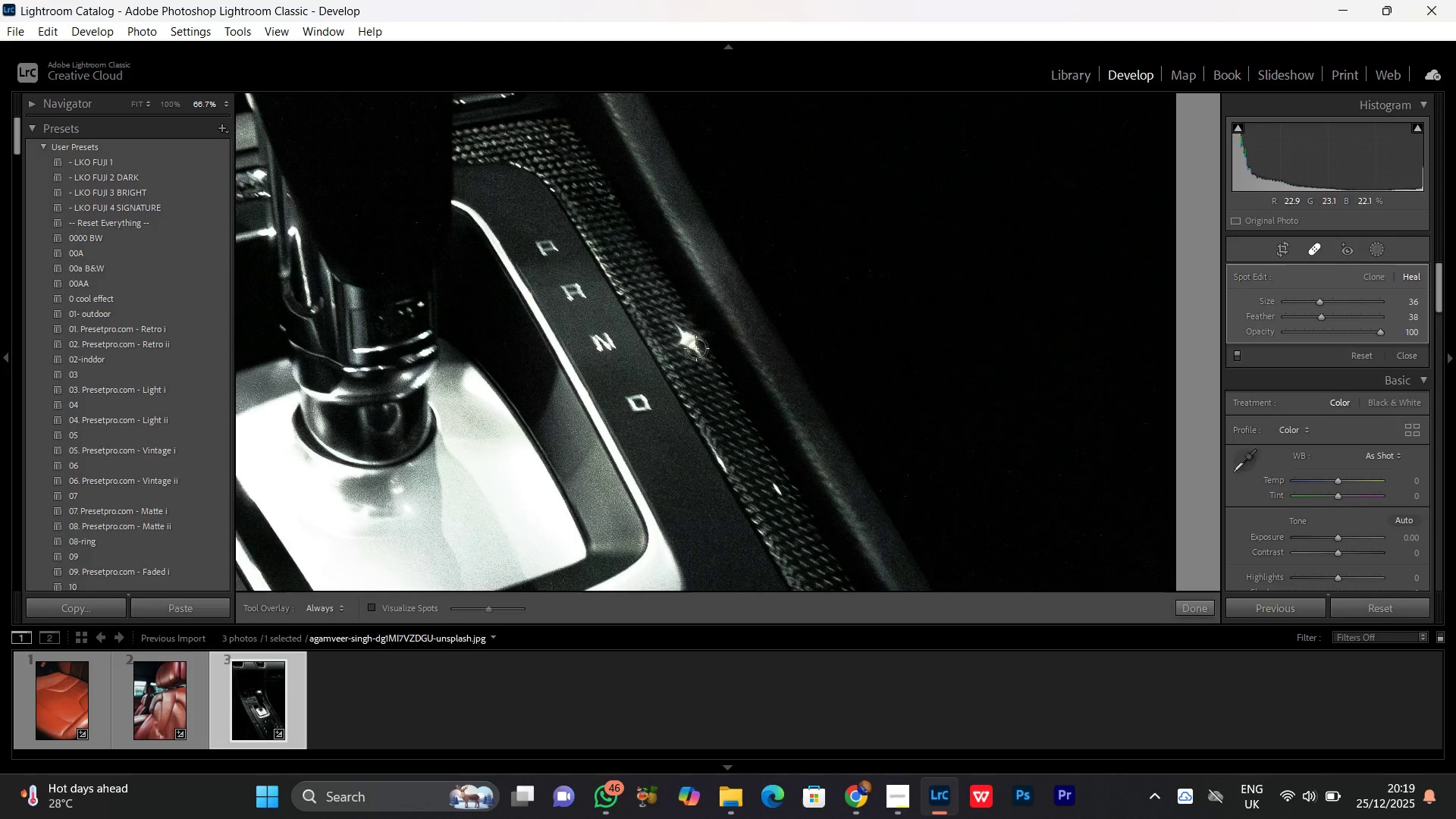 
left_click_drag(start_coordinate=[689, 497], to_coordinate=[652, 322])
 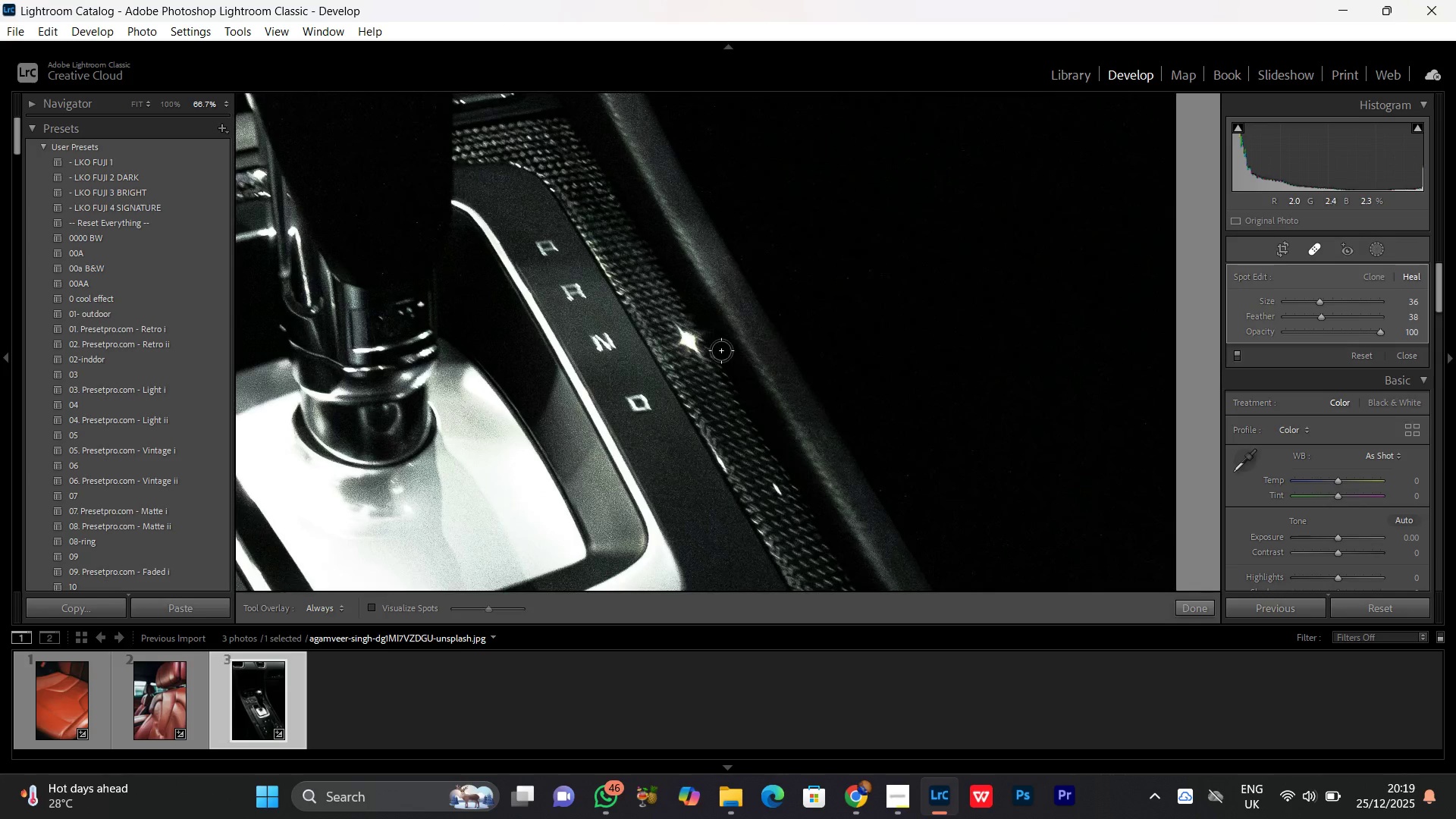 
hold_key(key=Space, duration=14.44)
 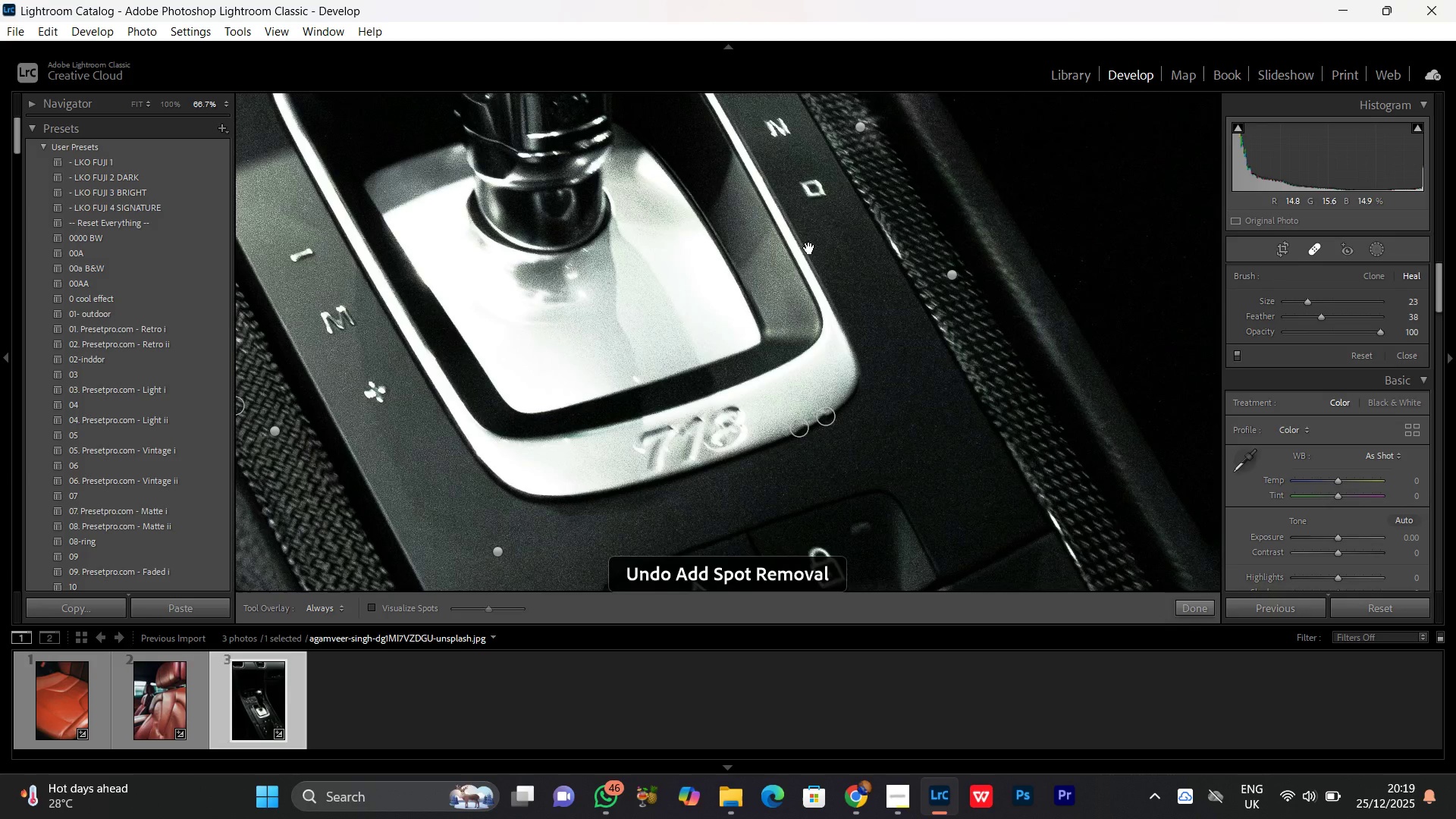 
left_click_drag(start_coordinate=[697, 356], to_coordinate=[687, 346])
 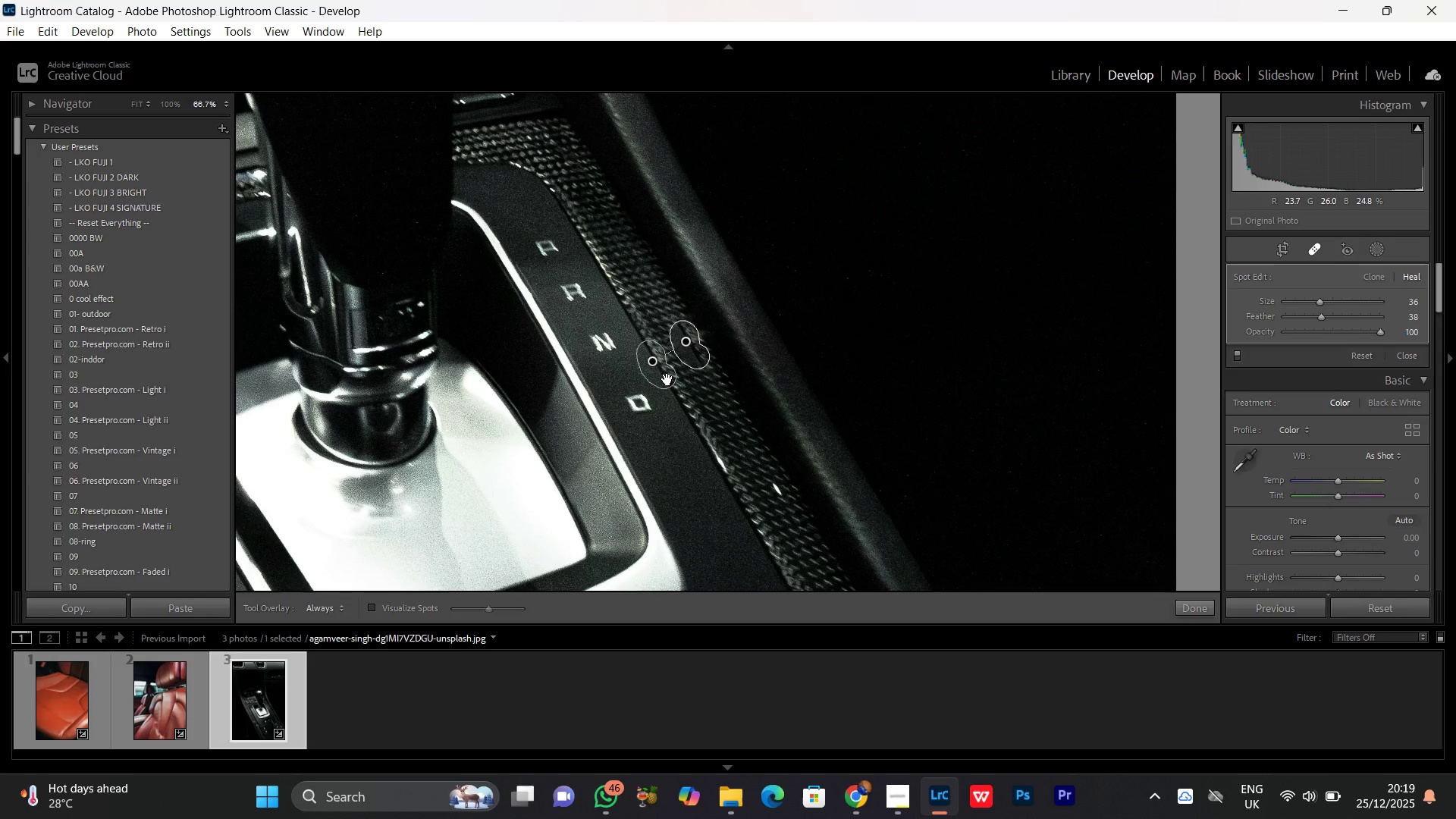 
left_click_drag(start_coordinate=[661, 378], to_coordinate=[643, 275])
 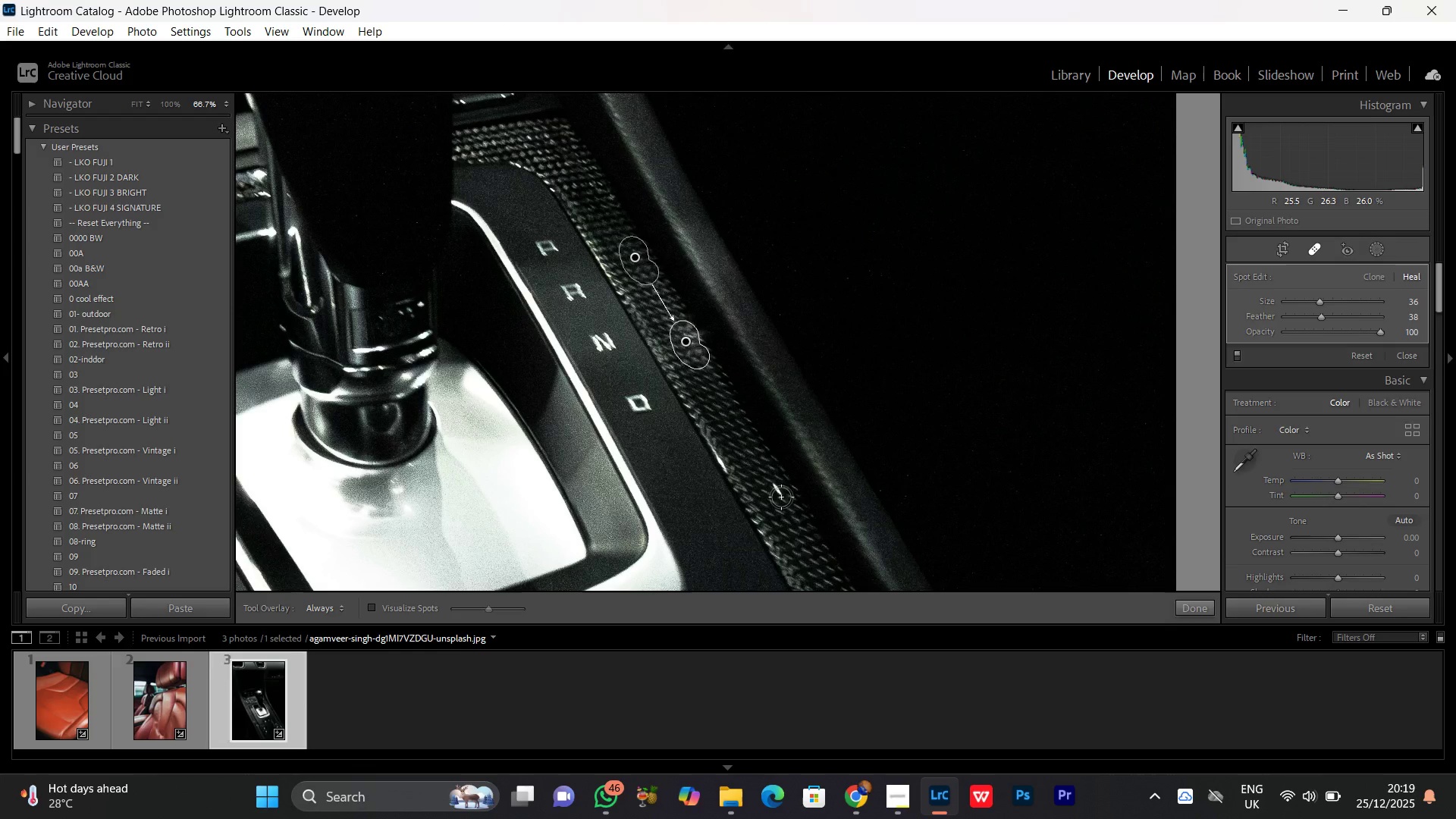 
left_click_drag(start_coordinate=[780, 494], to_coordinate=[775, 485])
 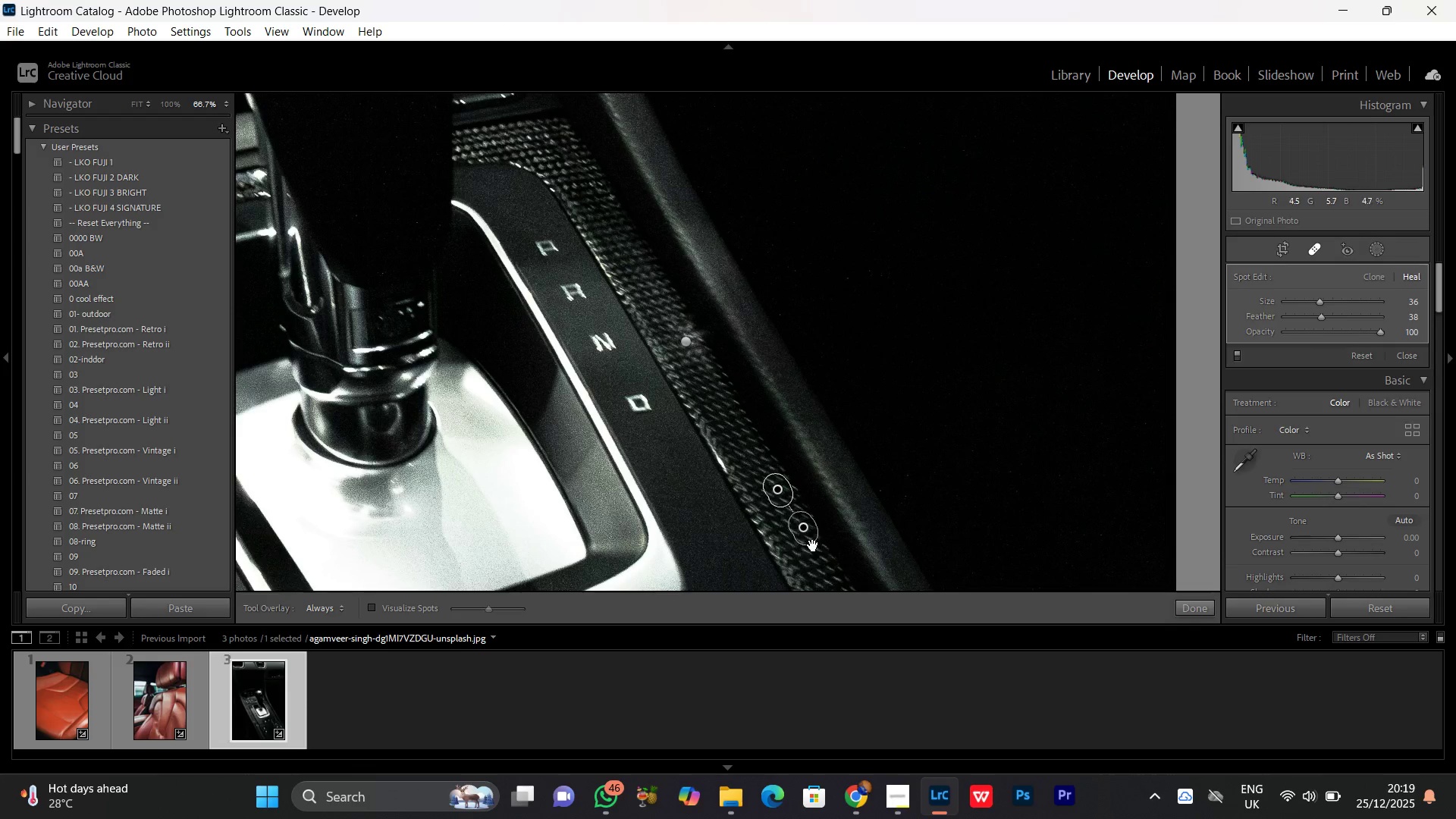 
left_click_drag(start_coordinate=[811, 535], to_coordinate=[820, 557])
 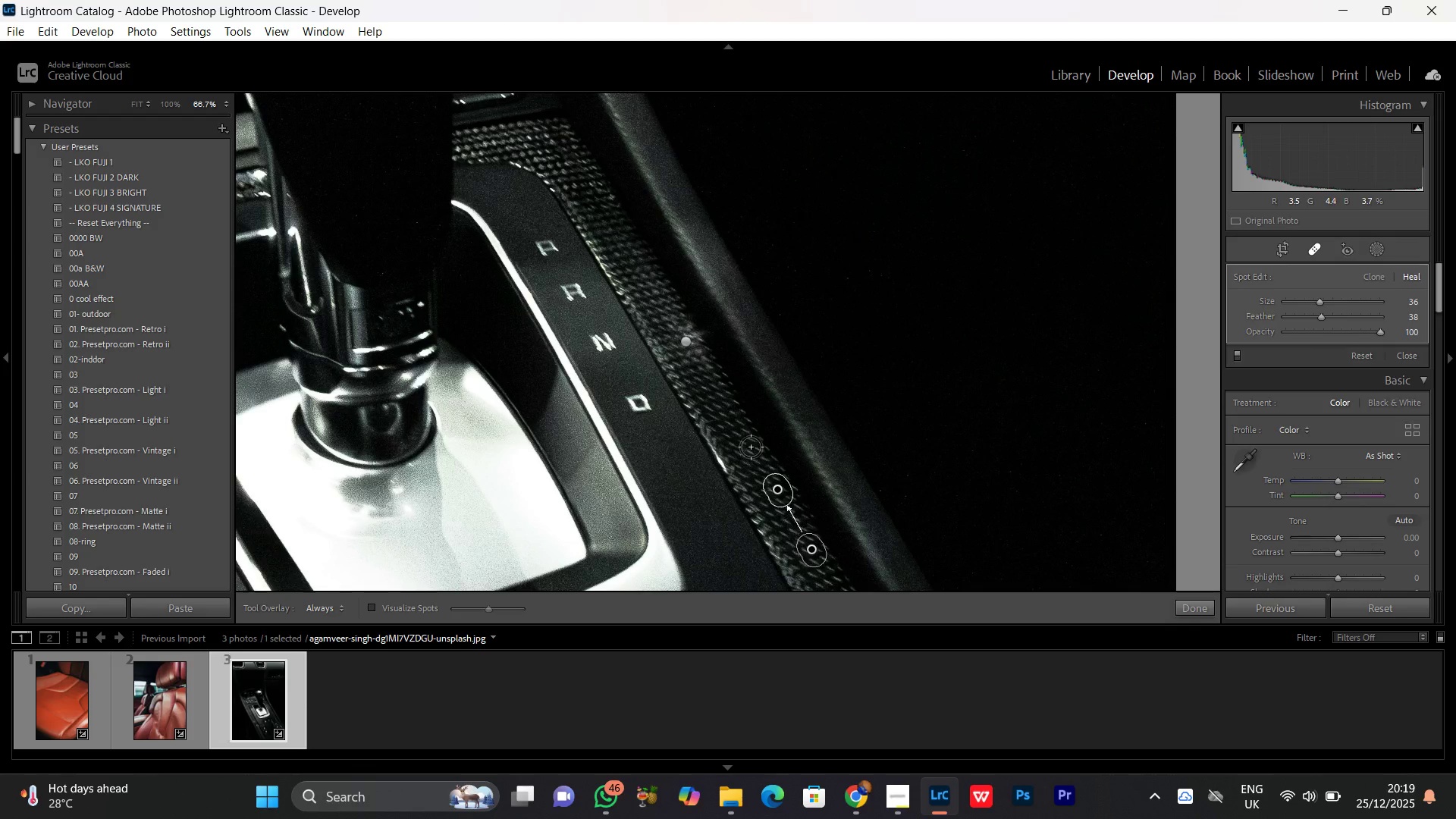 
scroll: coordinate [736, 418], scroll_direction: down, amount: 3.0
 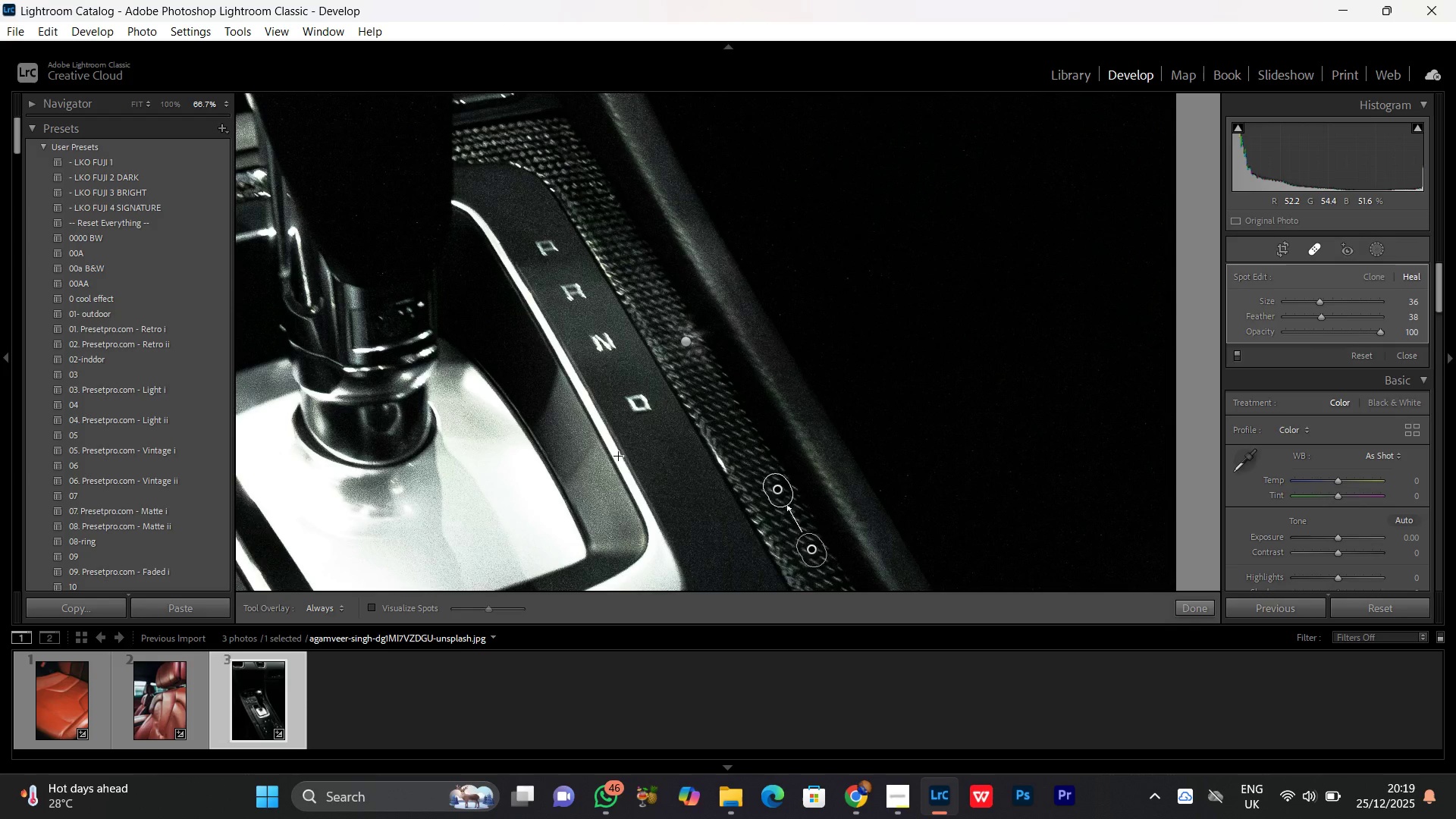 
left_click_drag(start_coordinate=[609, 489], to_coordinate=[797, 286])
 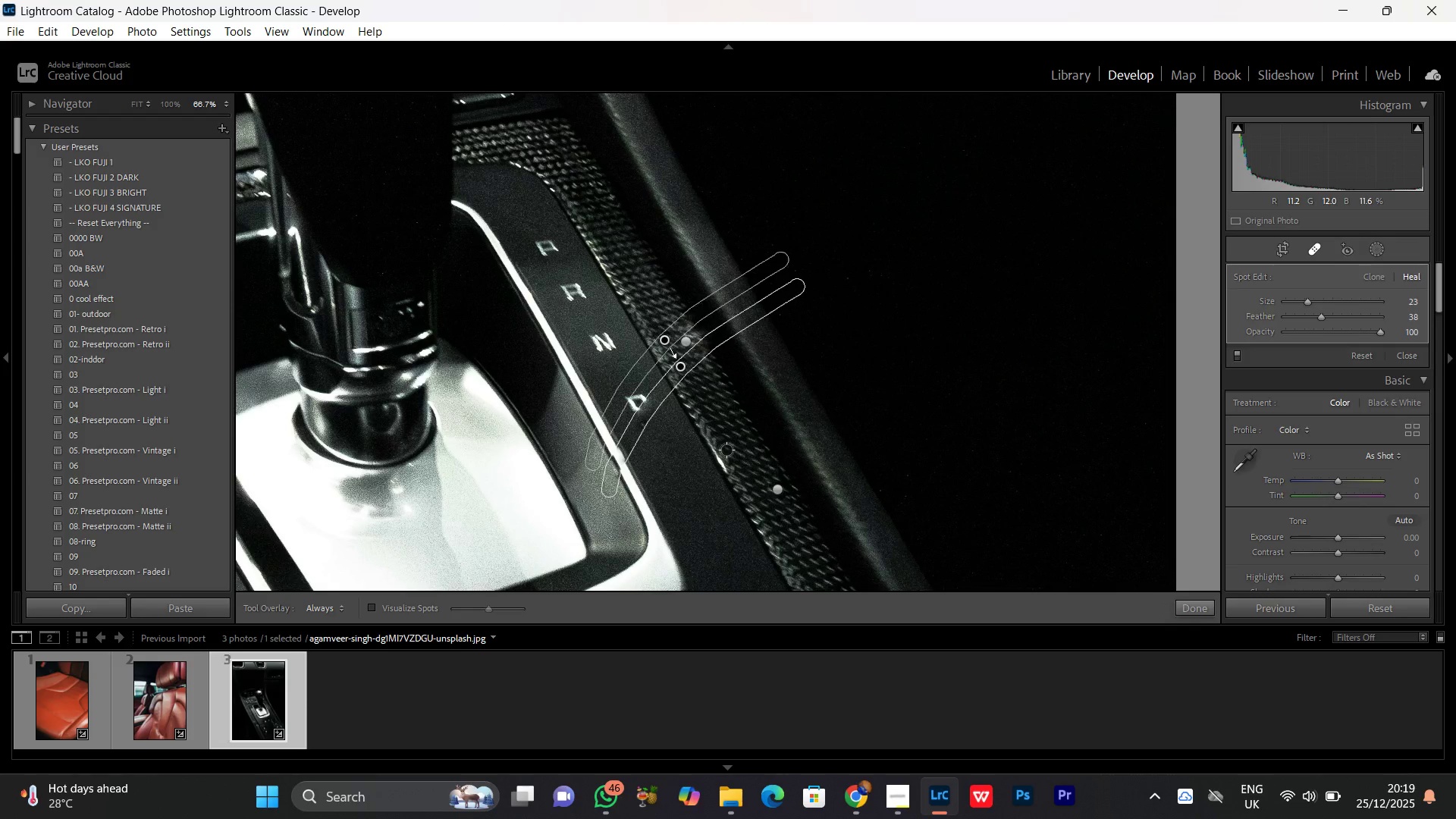 
key(Control+Z)
 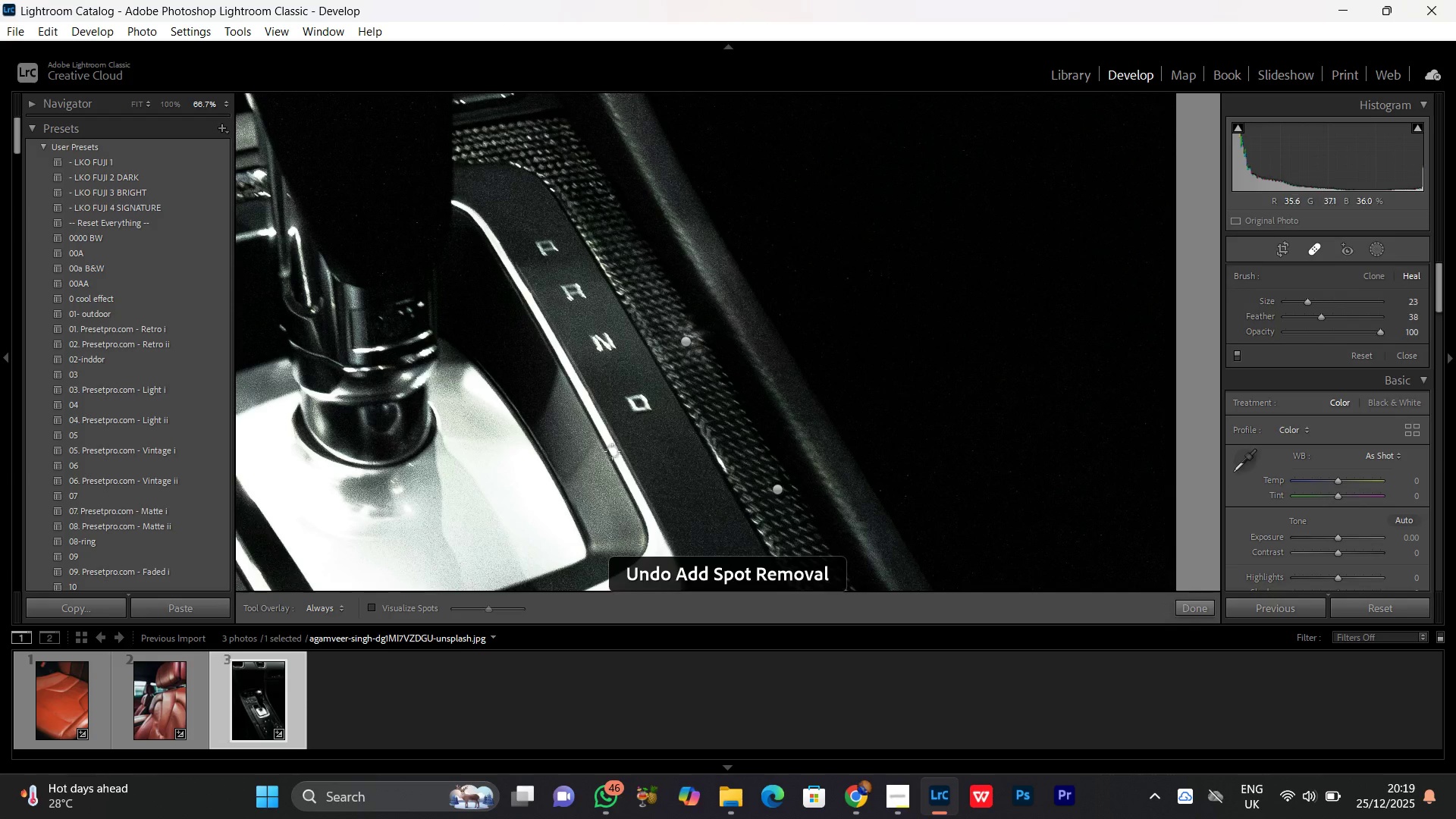 
hold_key(key=Space, duration=1.5)
 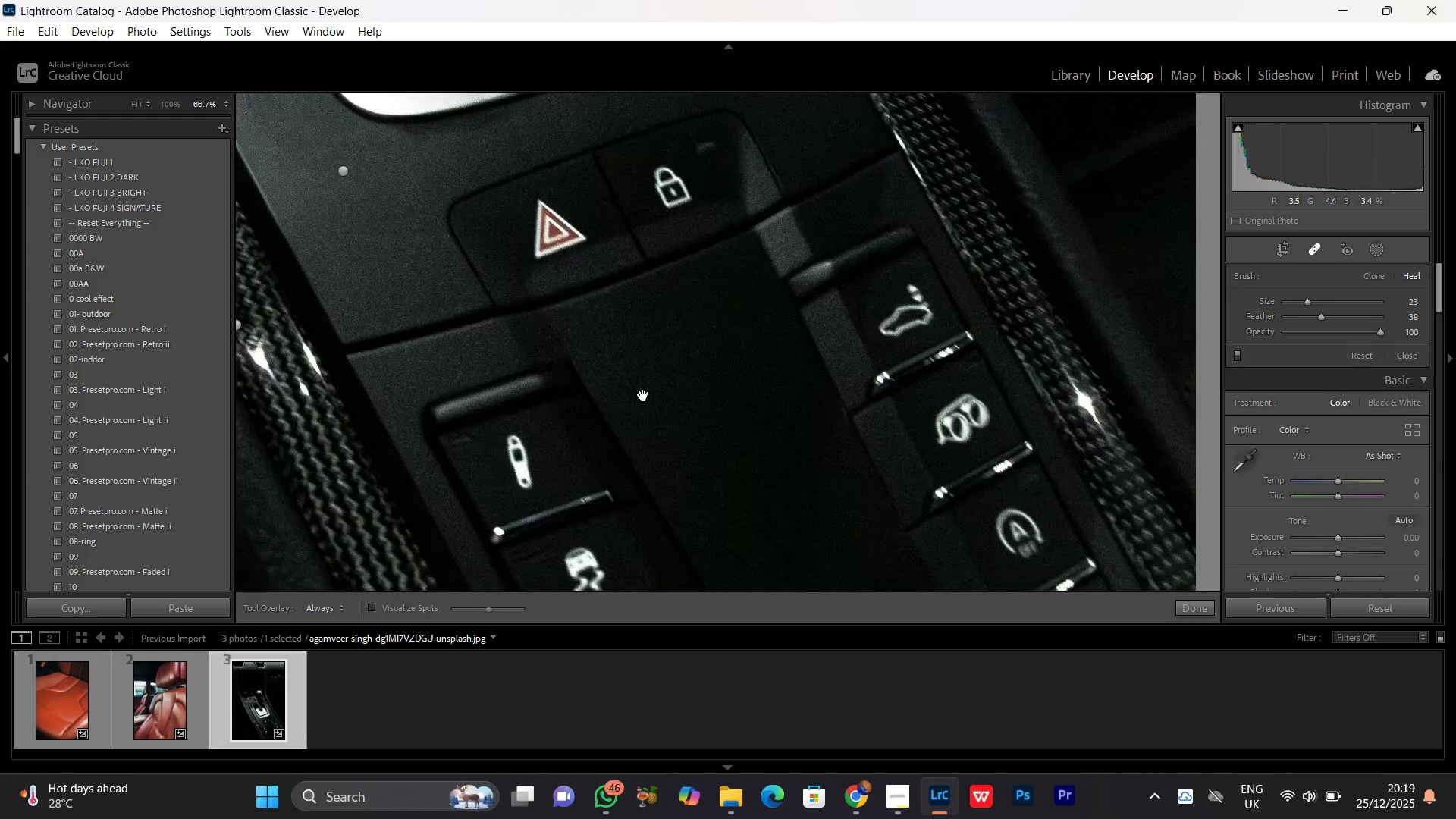 
left_click_drag(start_coordinate=[632, 465], to_coordinate=[809, 249])
 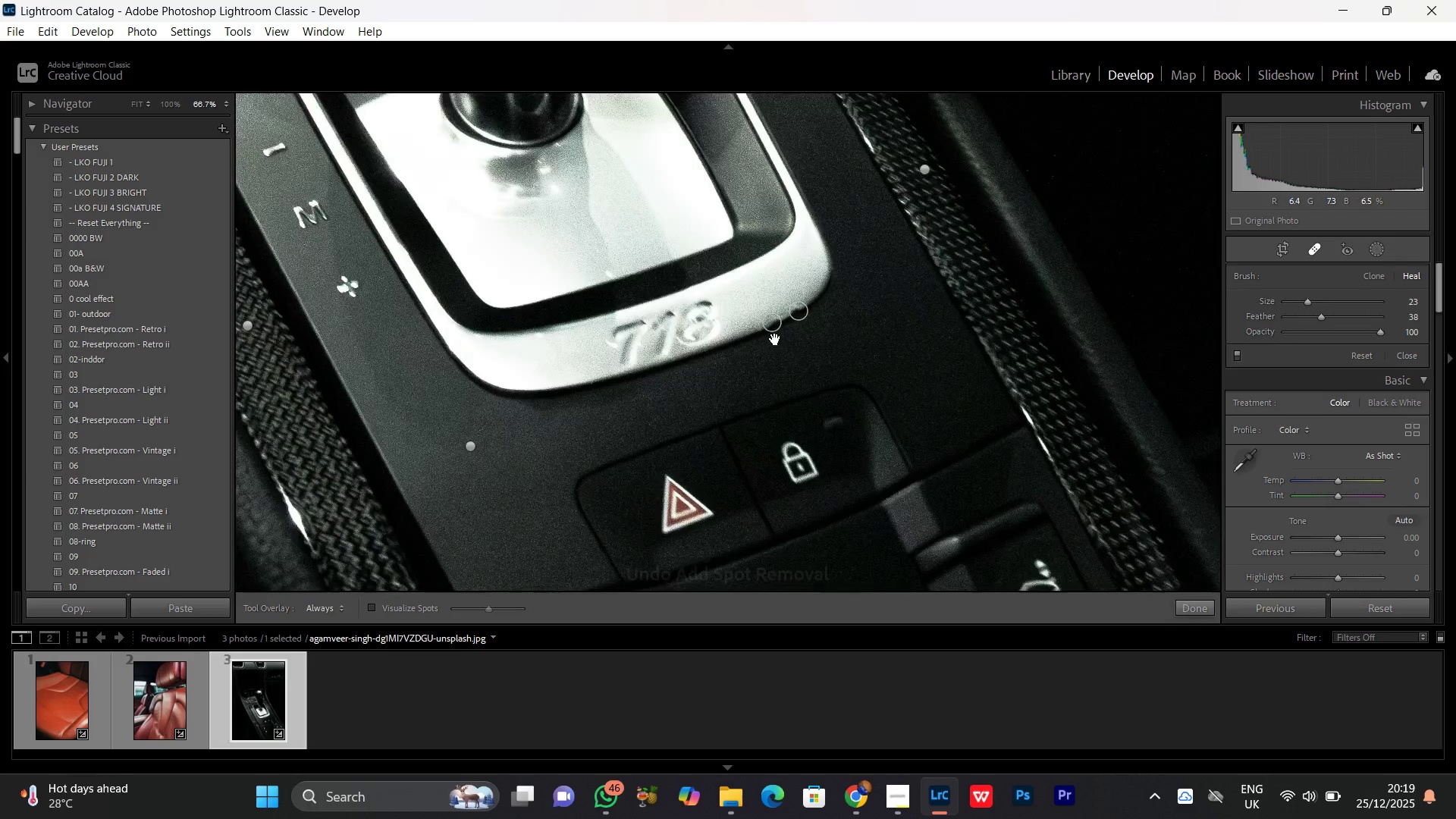 
left_click_drag(start_coordinate=[805, 488], to_coordinate=[772, 312])
 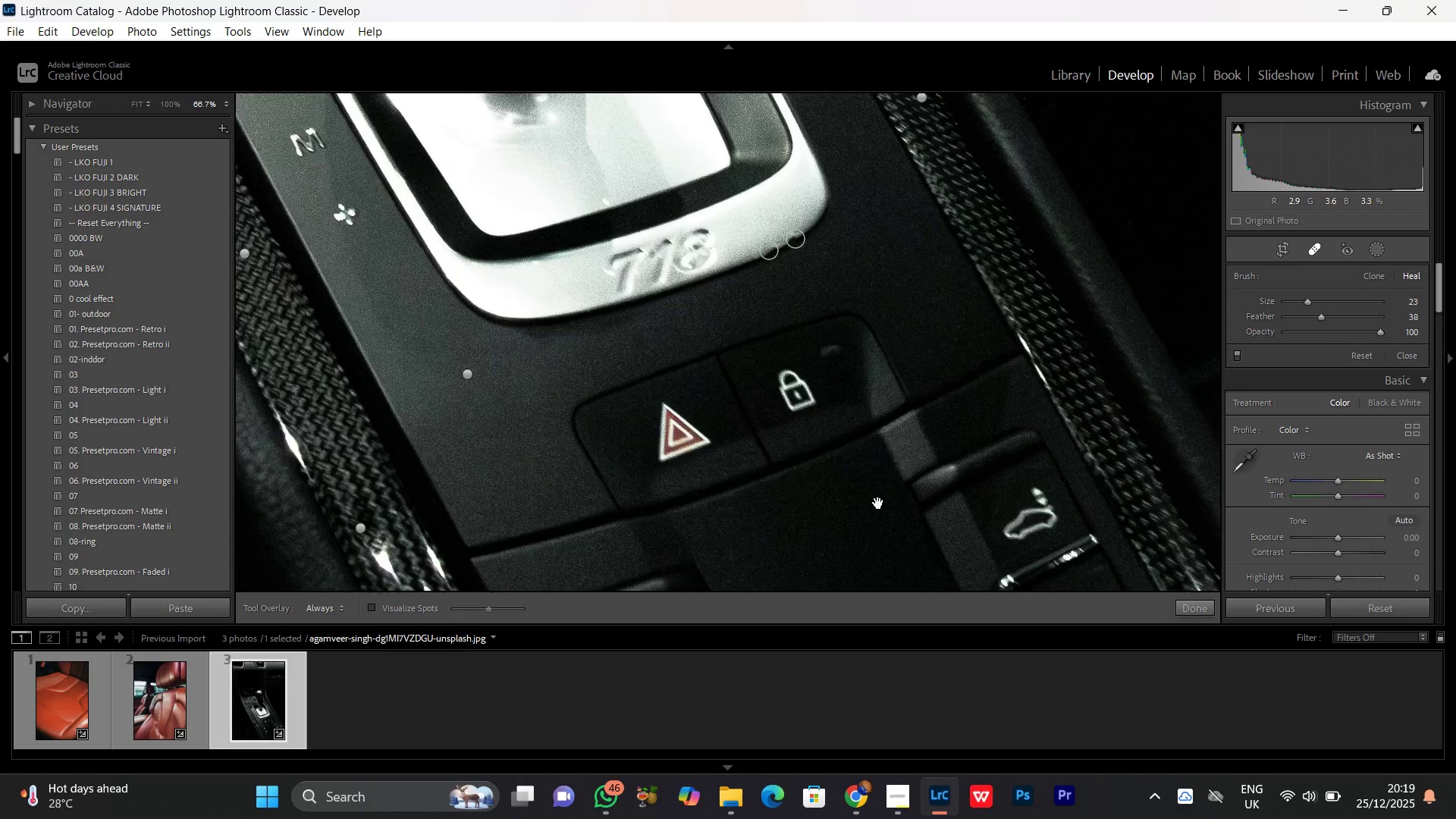 
hold_key(key=Space, duration=1.52)
 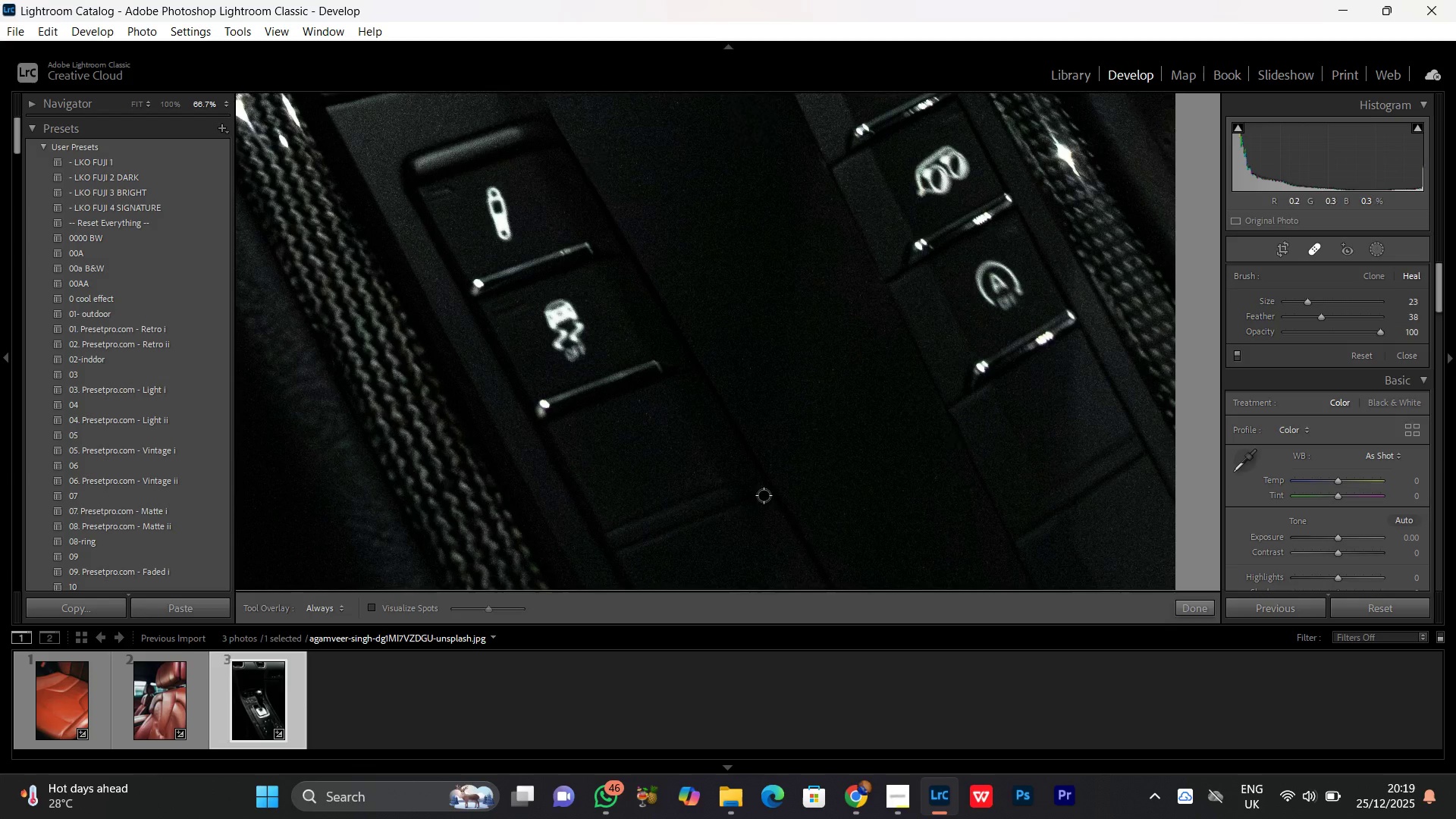 
left_click_drag(start_coordinate=[876, 506], to_coordinate=[752, 303])
 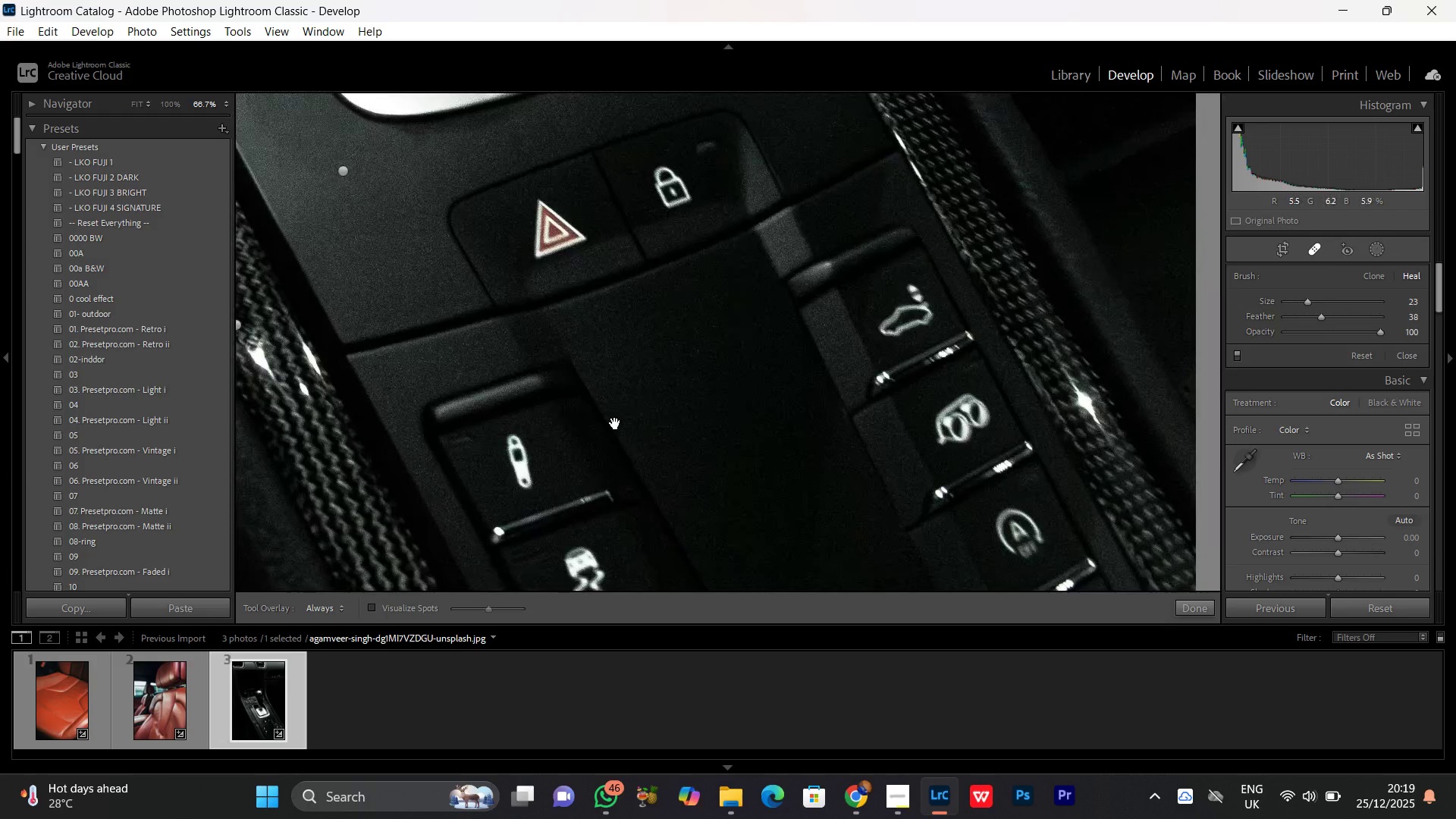 
left_click_drag(start_coordinate=[616, 422], to_coordinate=[595, 174])
 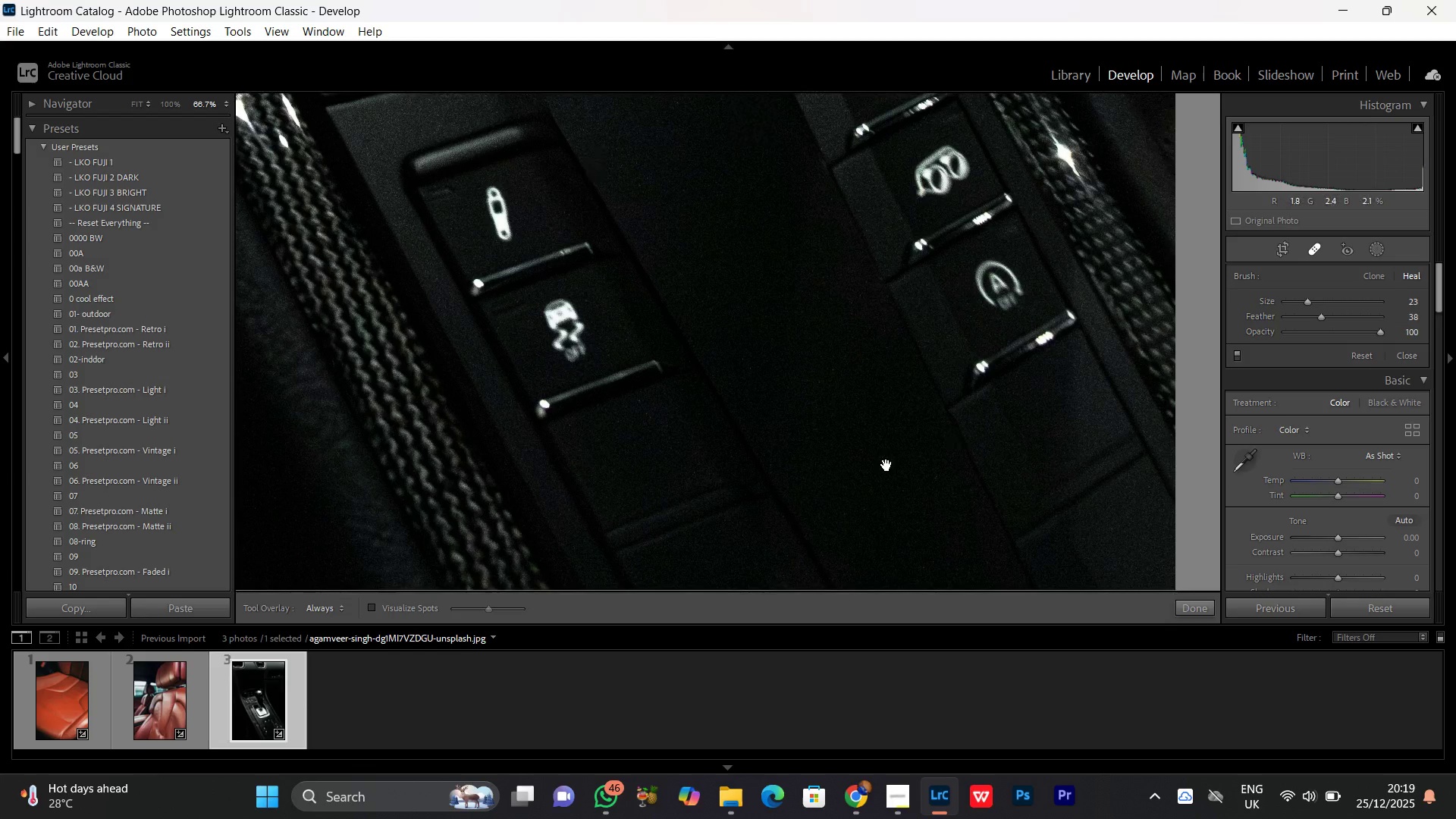 
hold_key(key=Space, duration=0.33)
 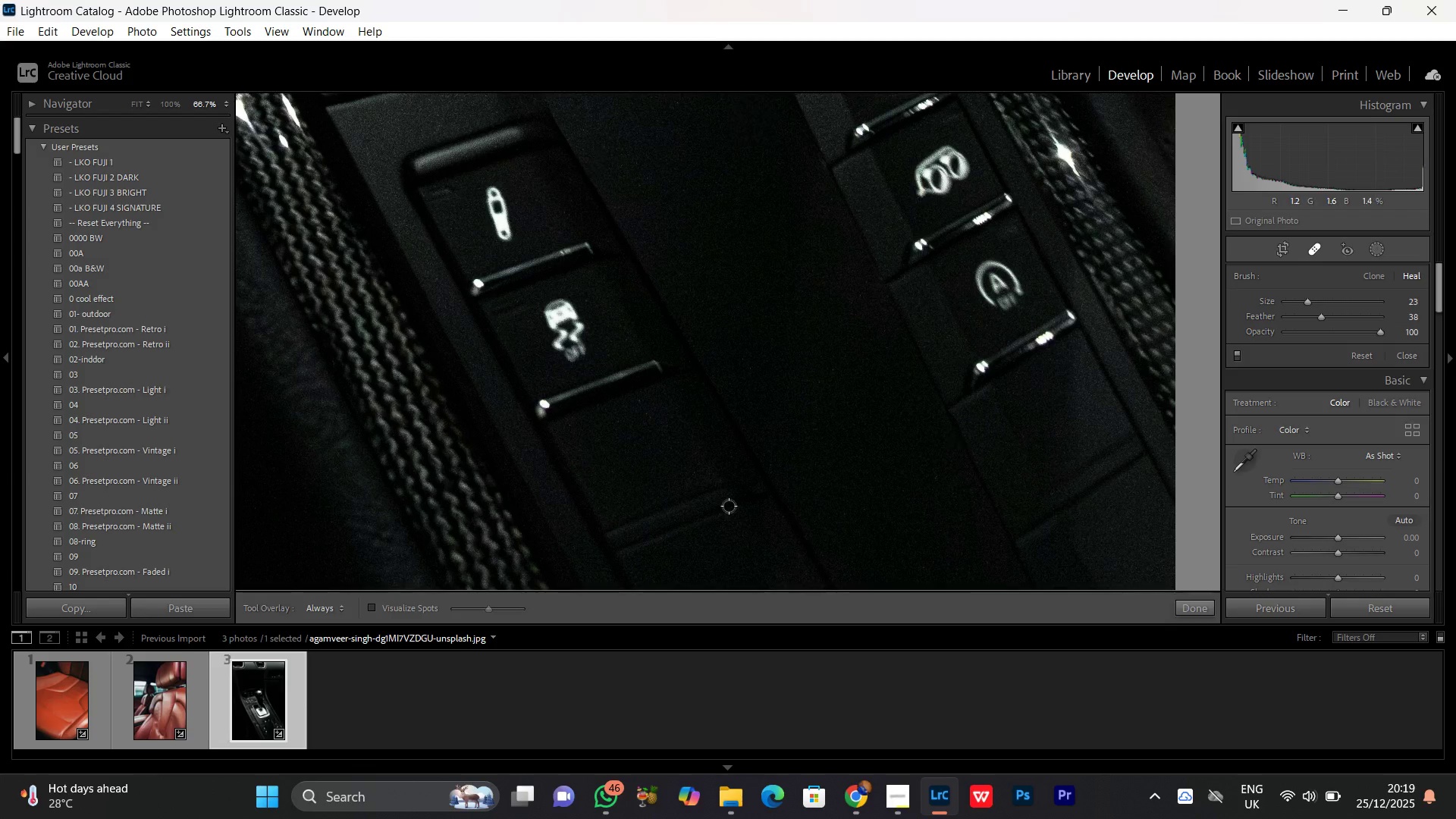 
key(Control+Minus)
 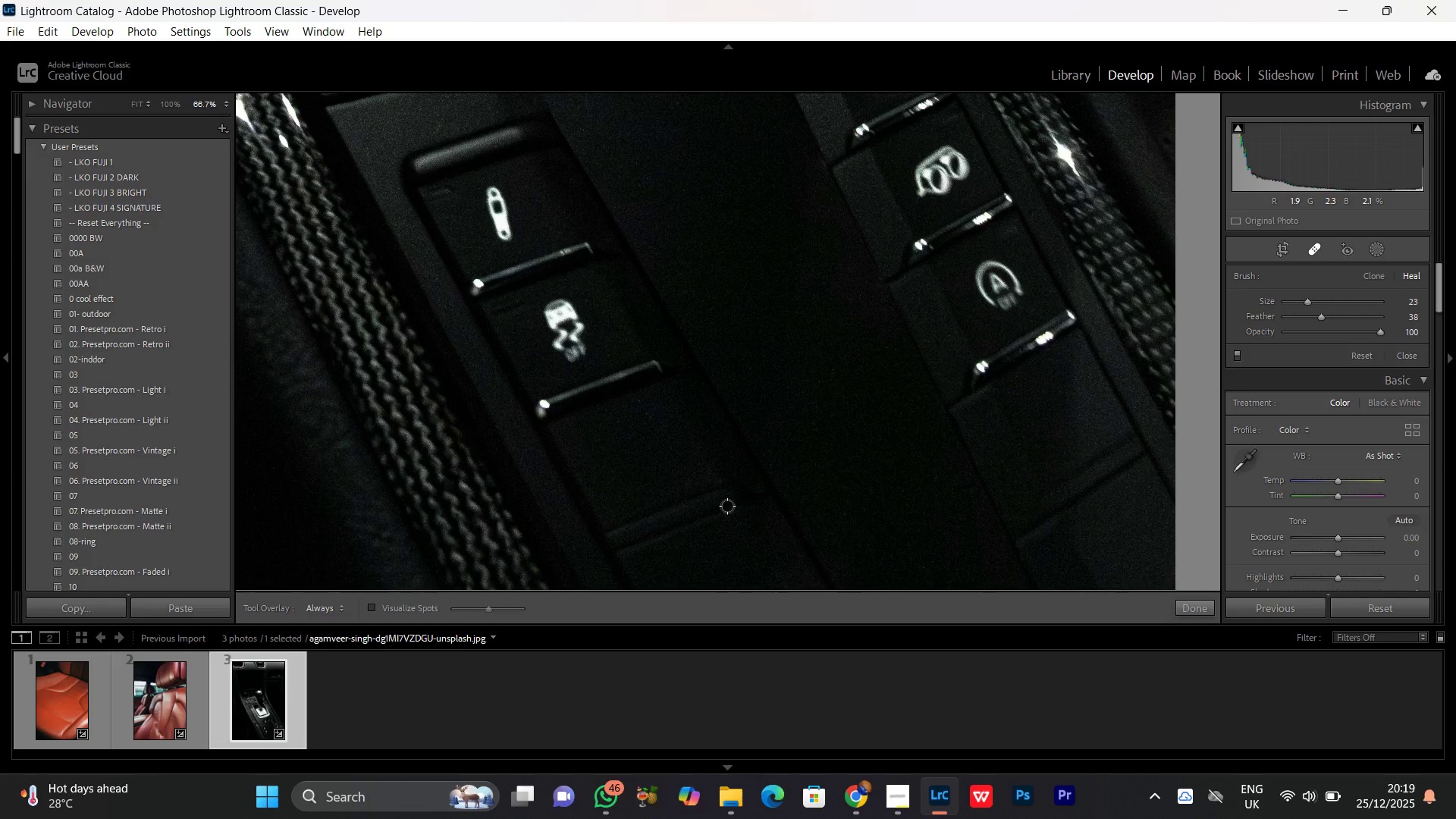 
key(Control+Minus)
 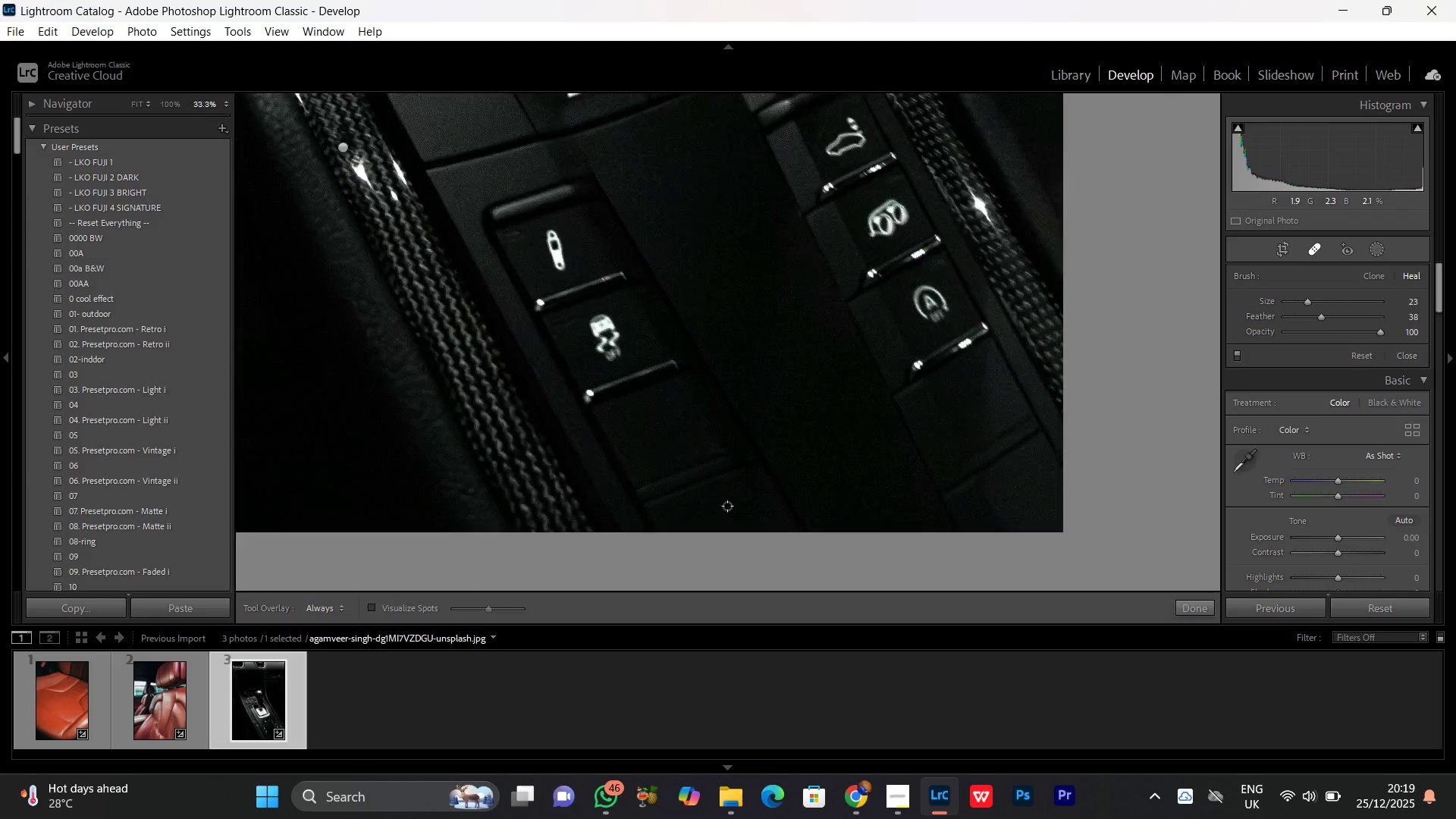 
key(Control+Minus)
 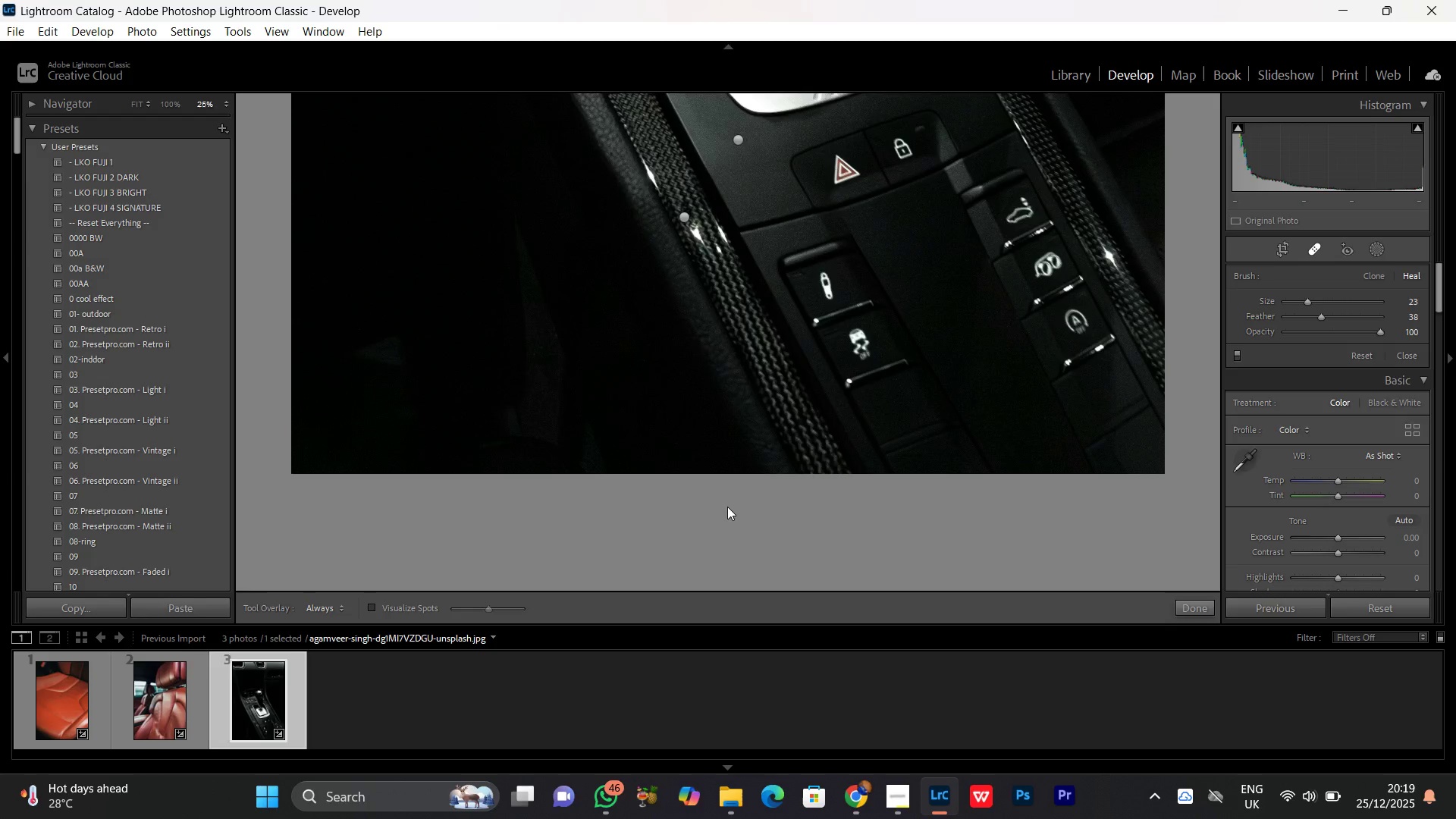 
key(Control+Minus)
 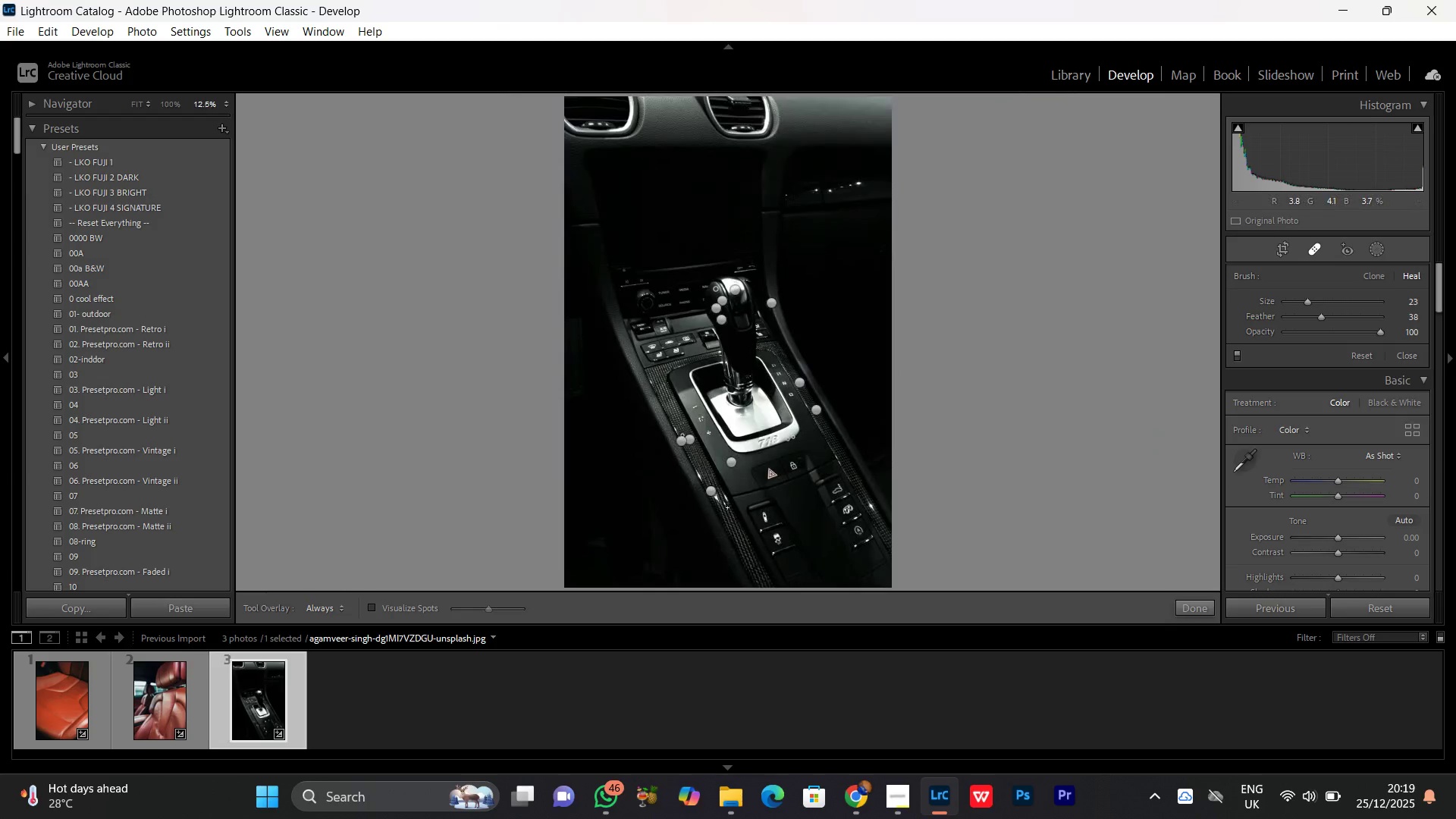 
key(Control+Minus)
 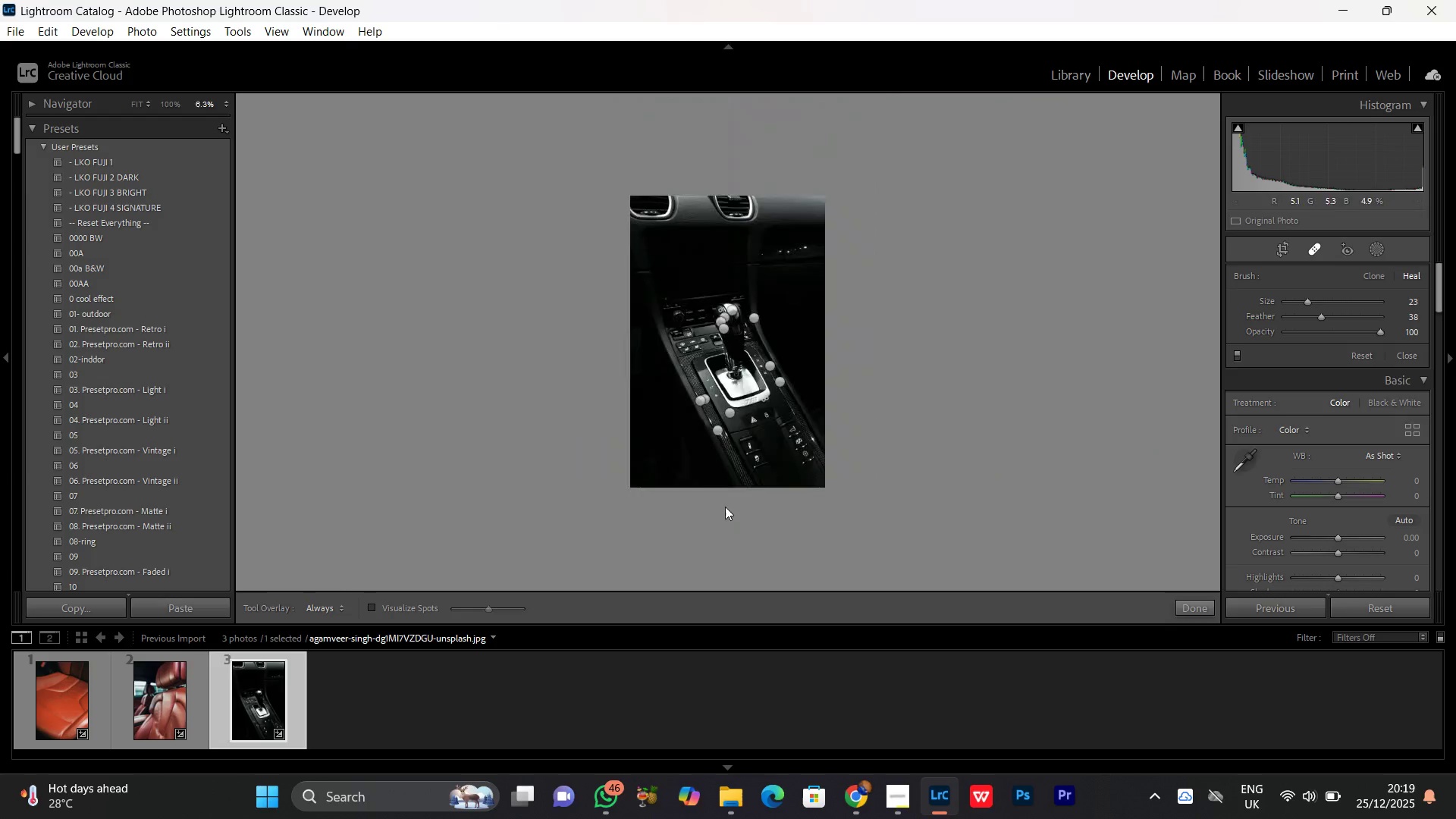 
key(Control+Equal)
 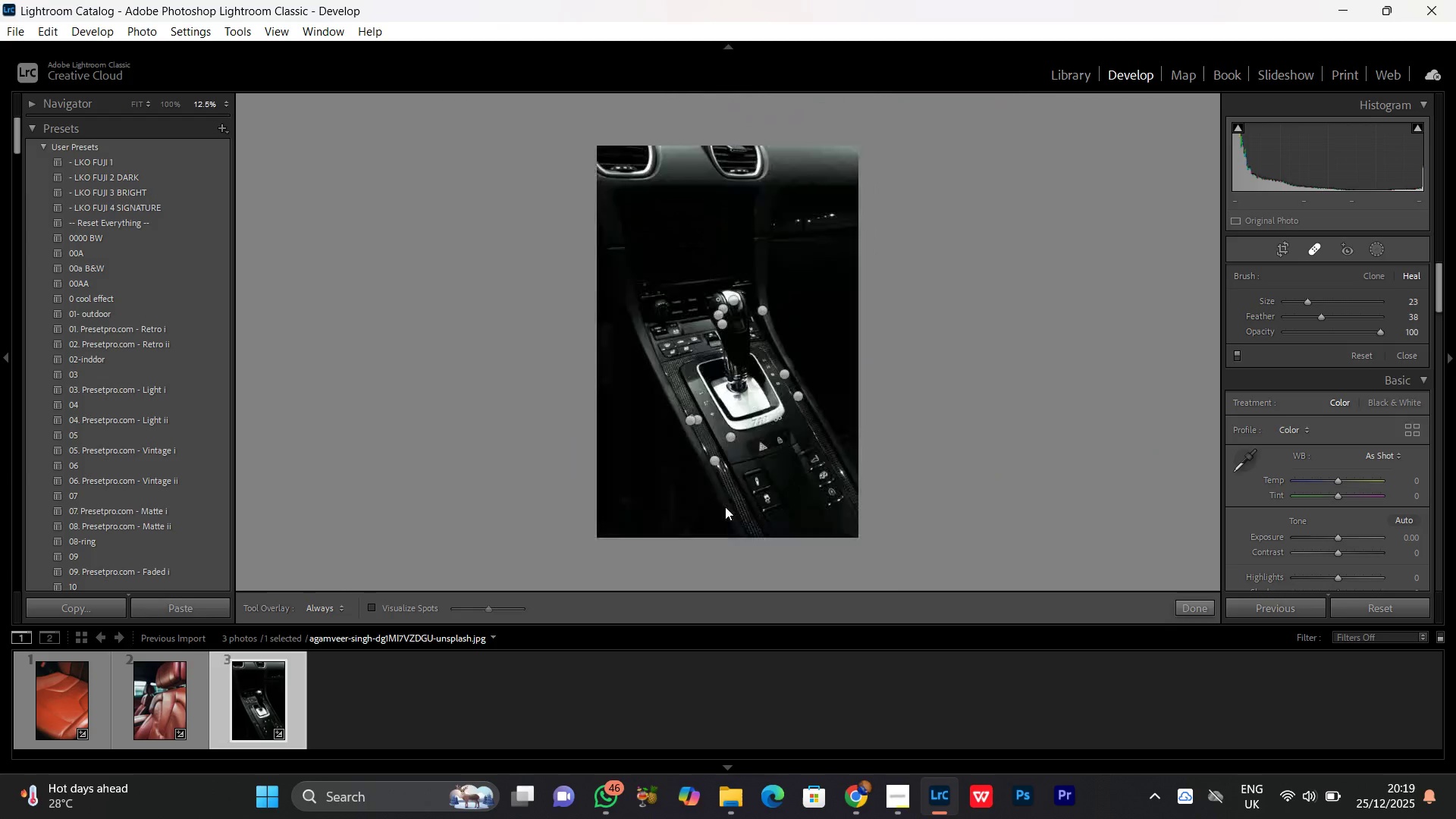 
key(Control+Equal)
 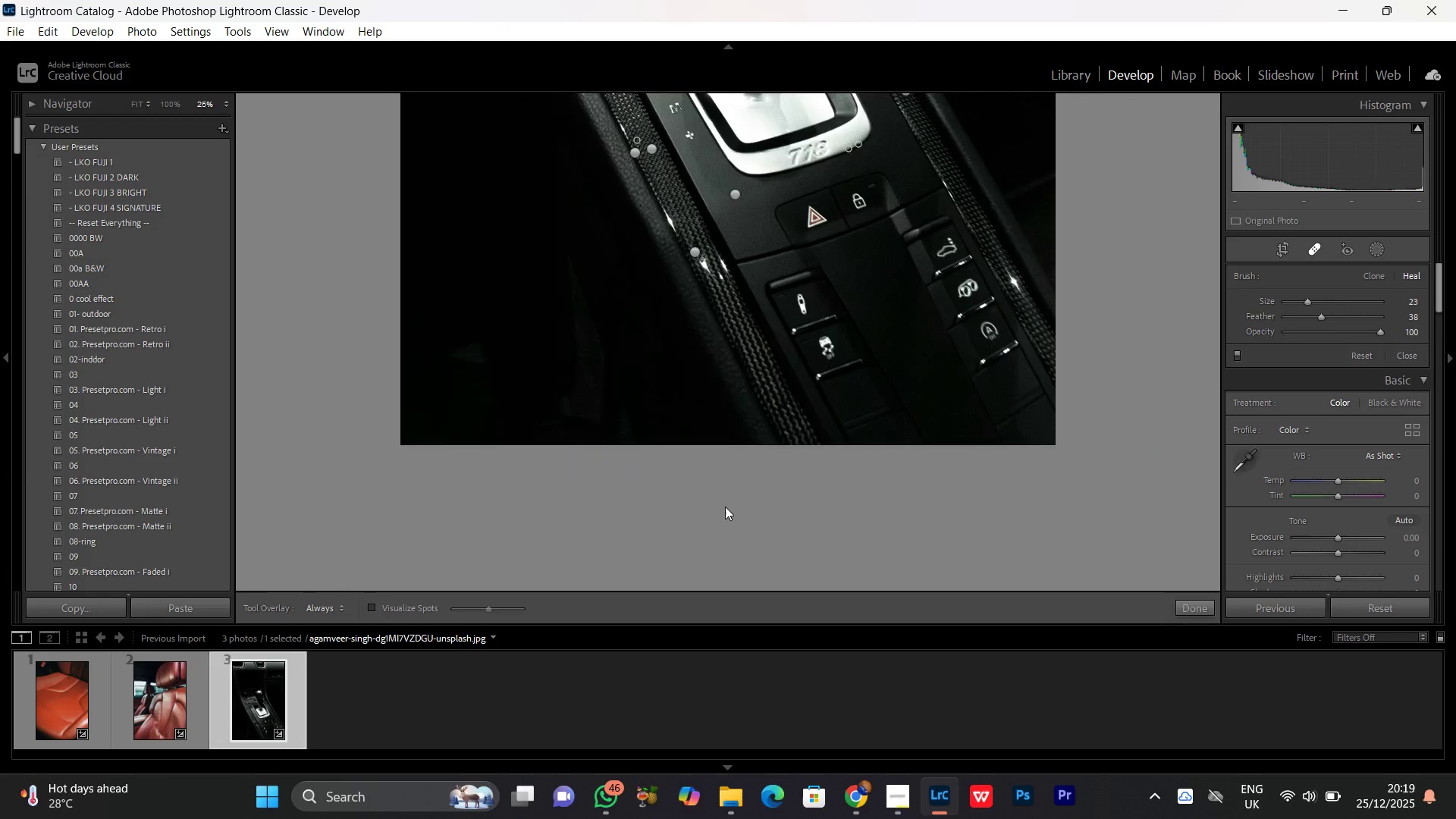 
key(Control+Equal)
 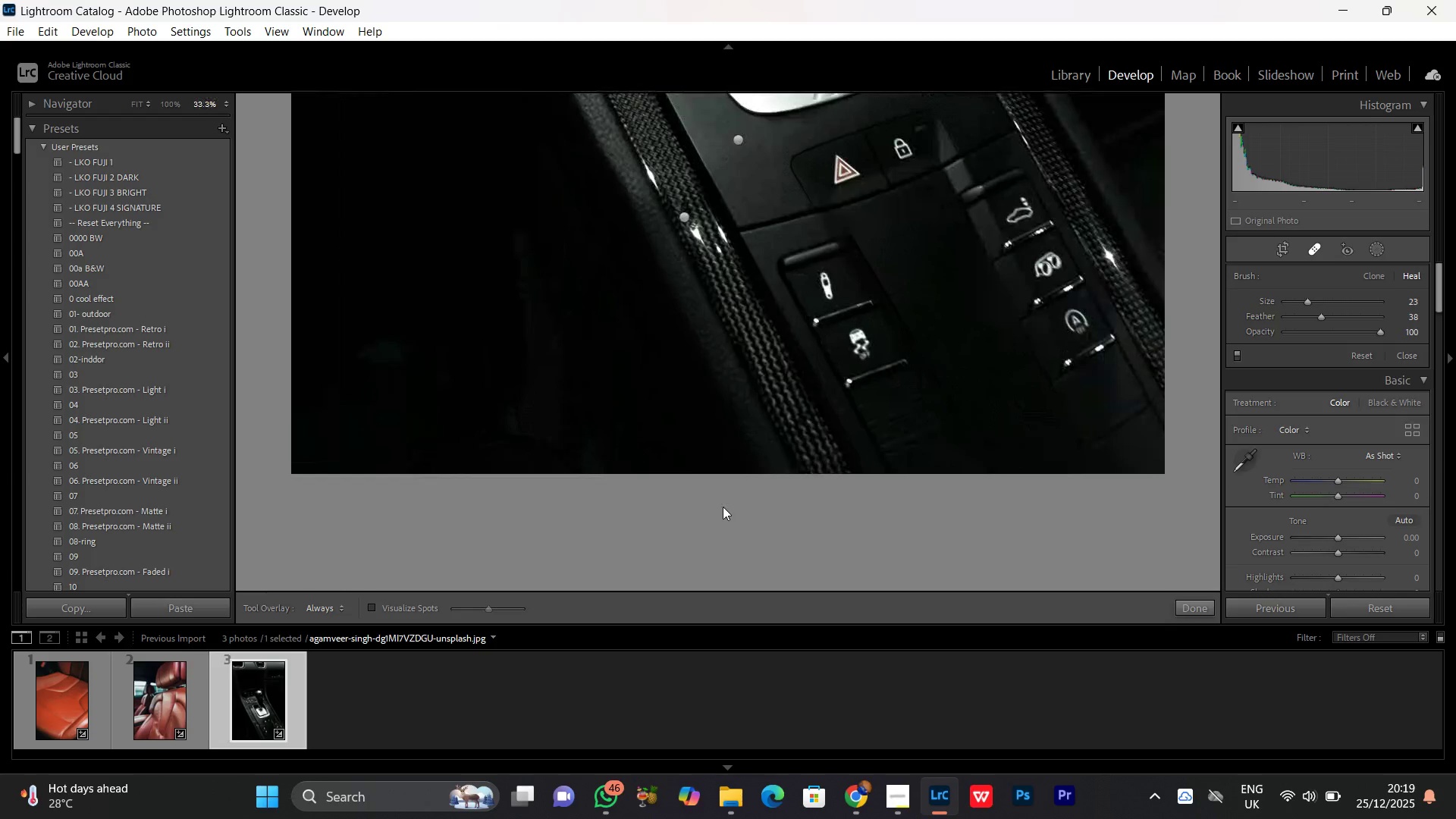 
hold_key(key=Space, duration=1.08)
 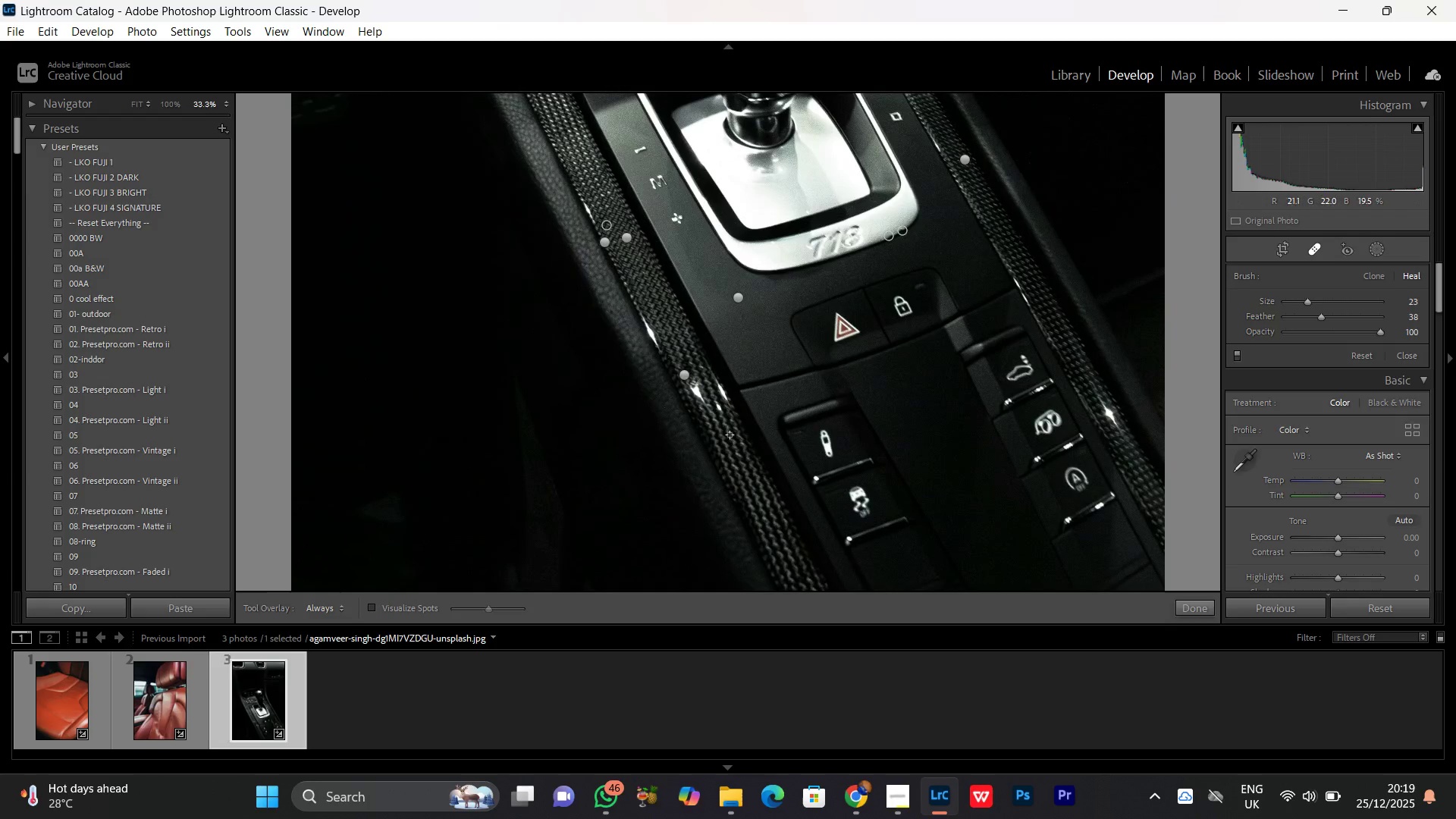 
left_click_drag(start_coordinate=[731, 251], to_coordinate=[733, 410])
 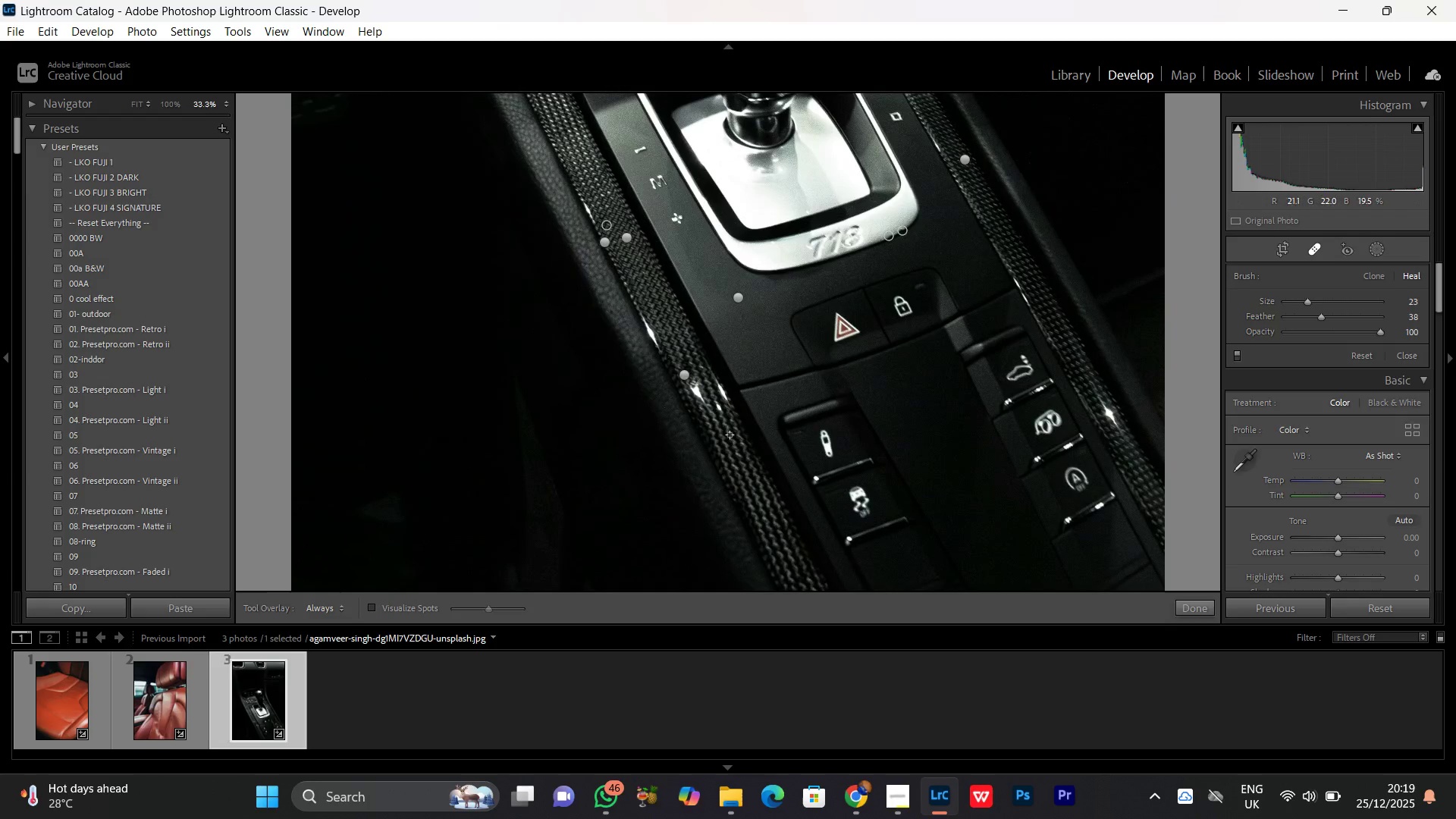 
key(Control+Equal)
 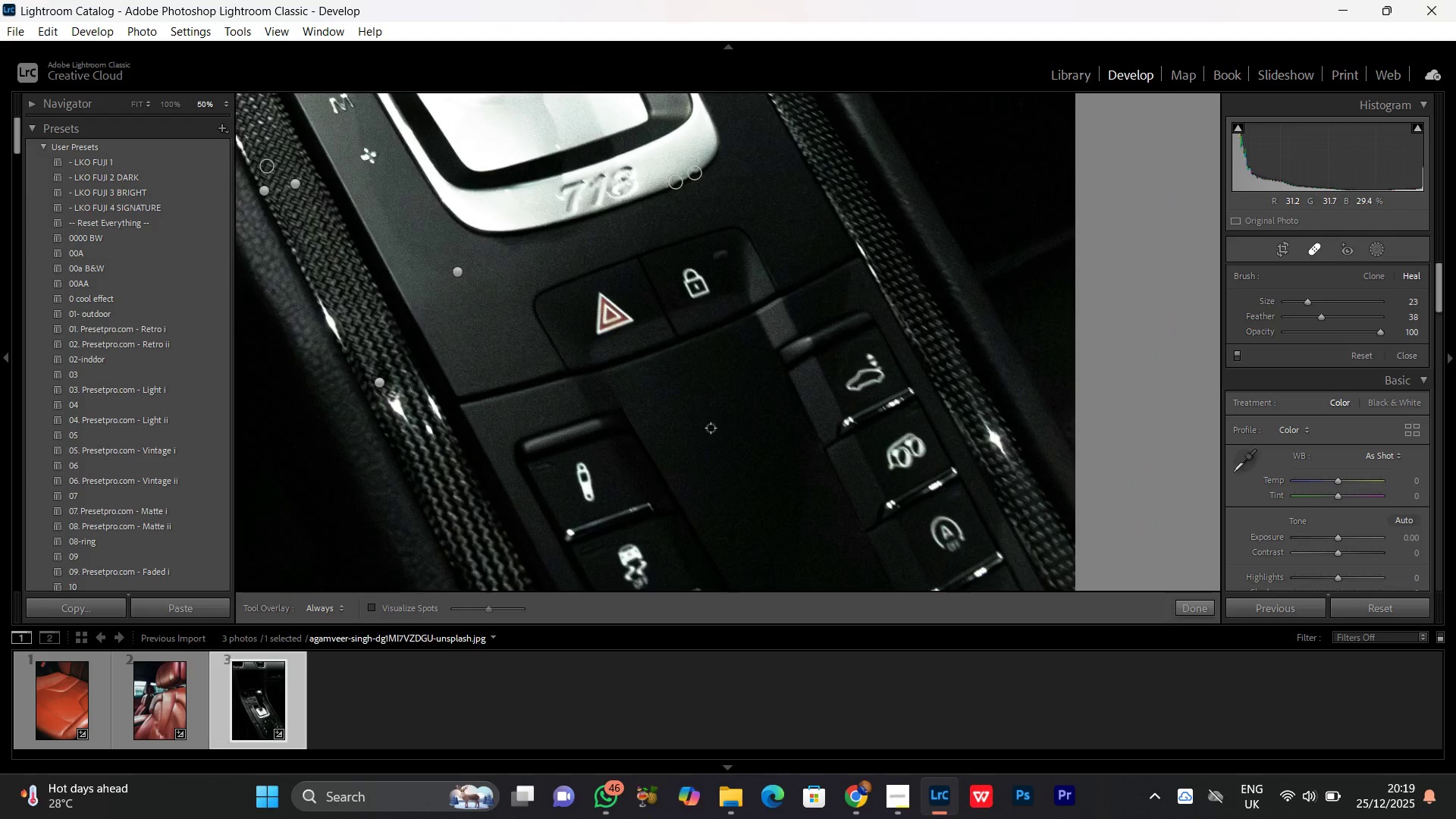 
key(Control+Equal)
 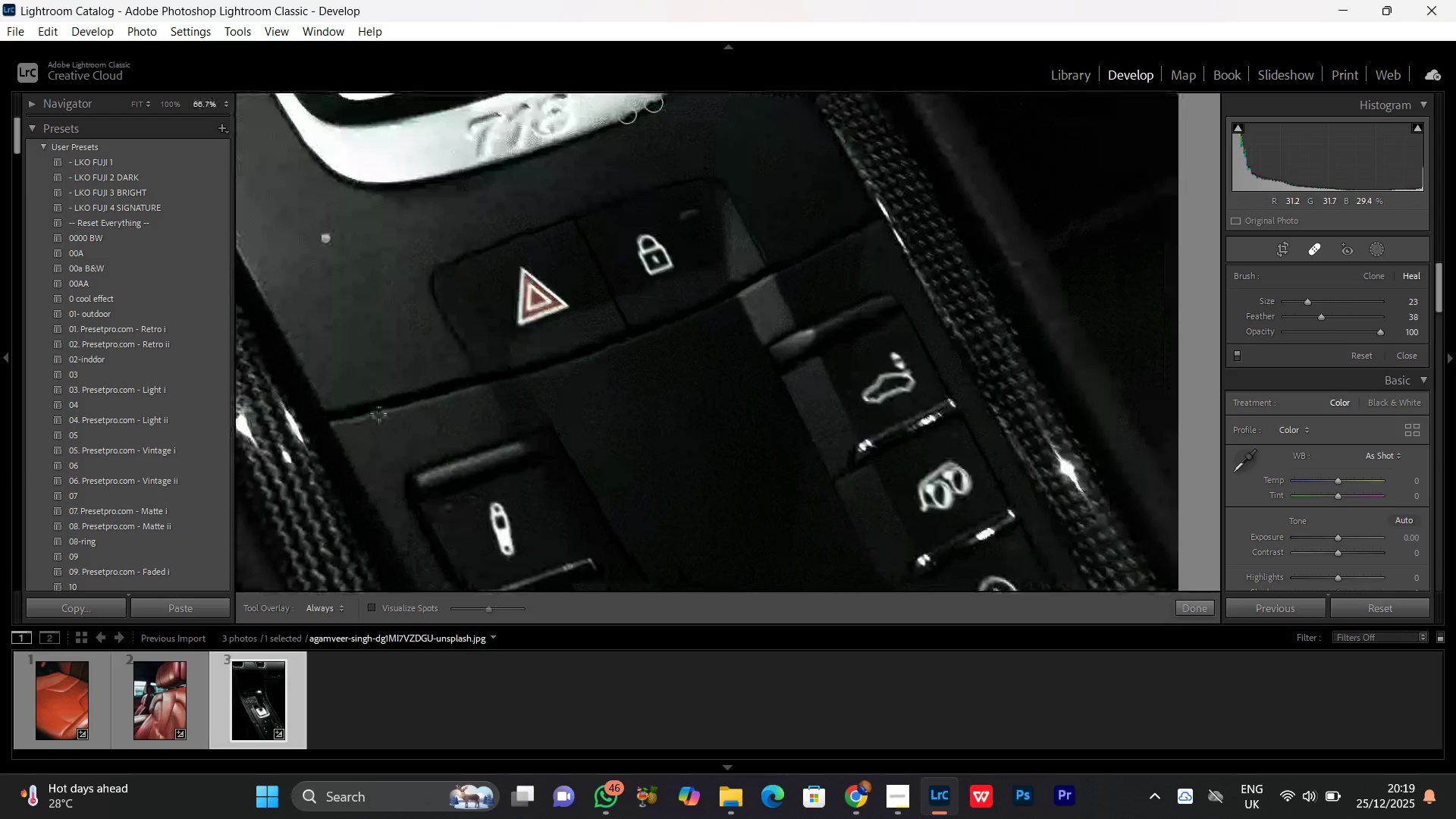 
hold_key(key=Space, duration=0.77)
 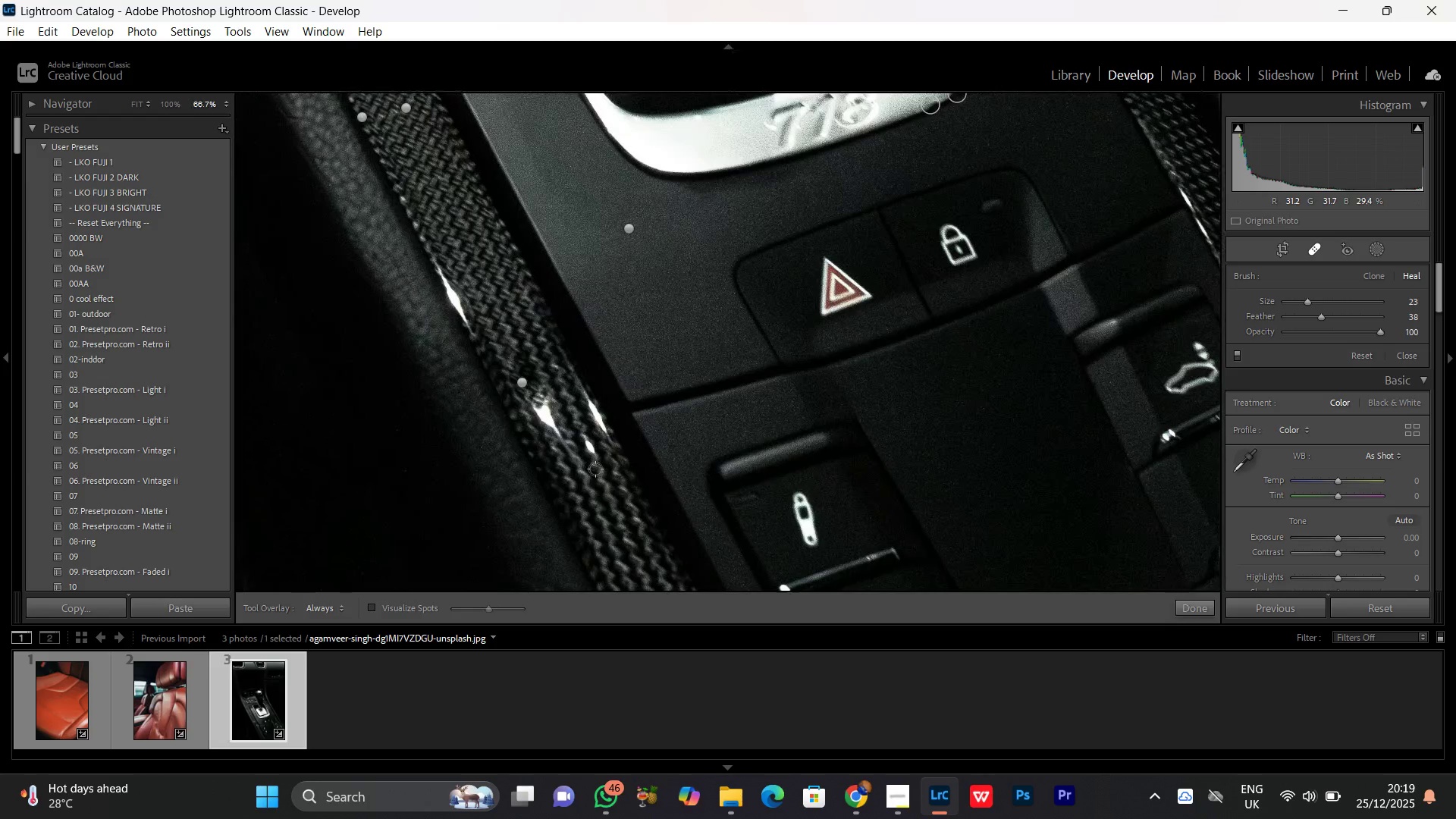 
left_click_drag(start_coordinate=[326, 392], to_coordinate=[629, 382])
 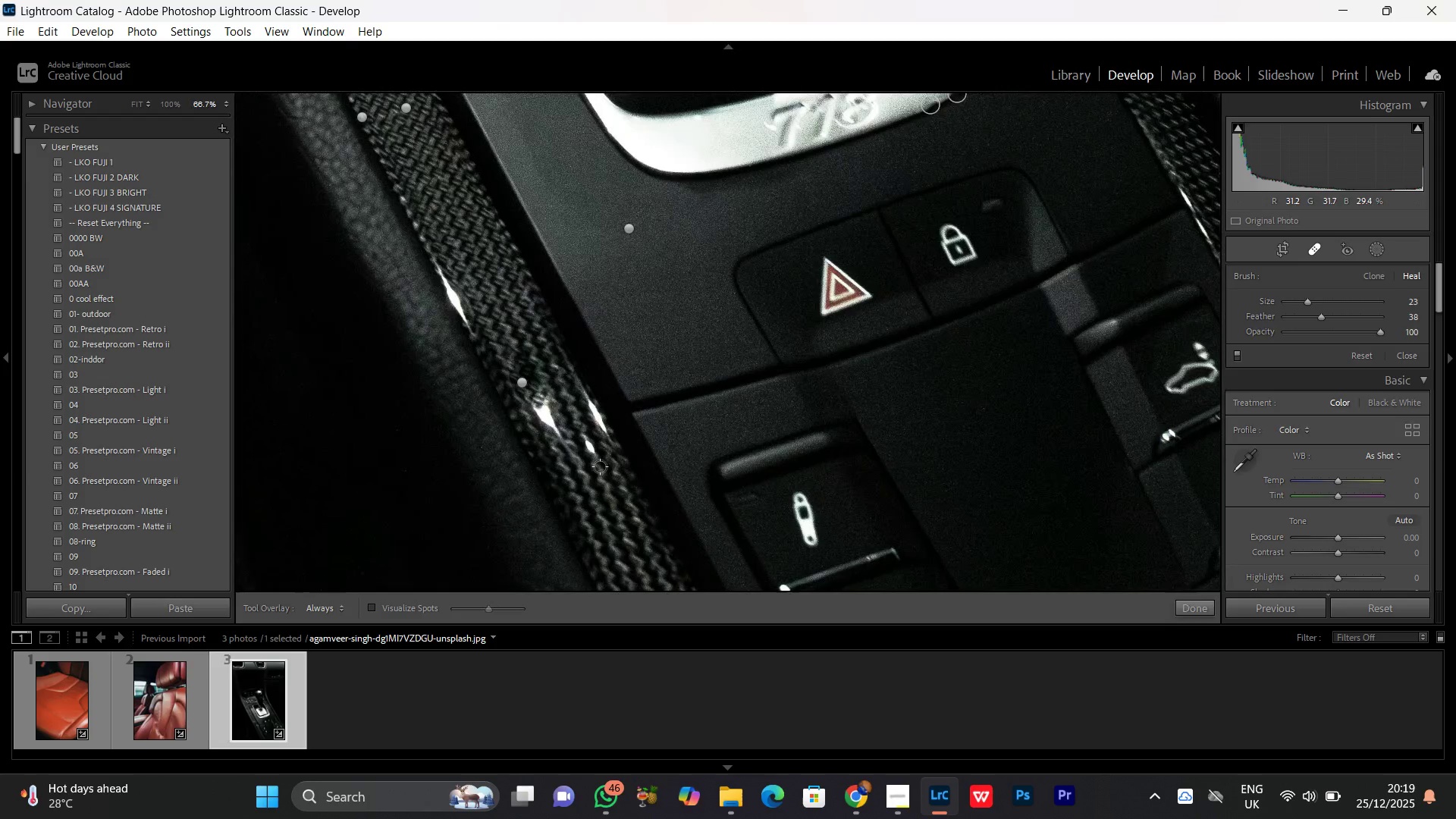 
left_click_drag(start_coordinate=[601, 466], to_coordinate=[585, 434])
 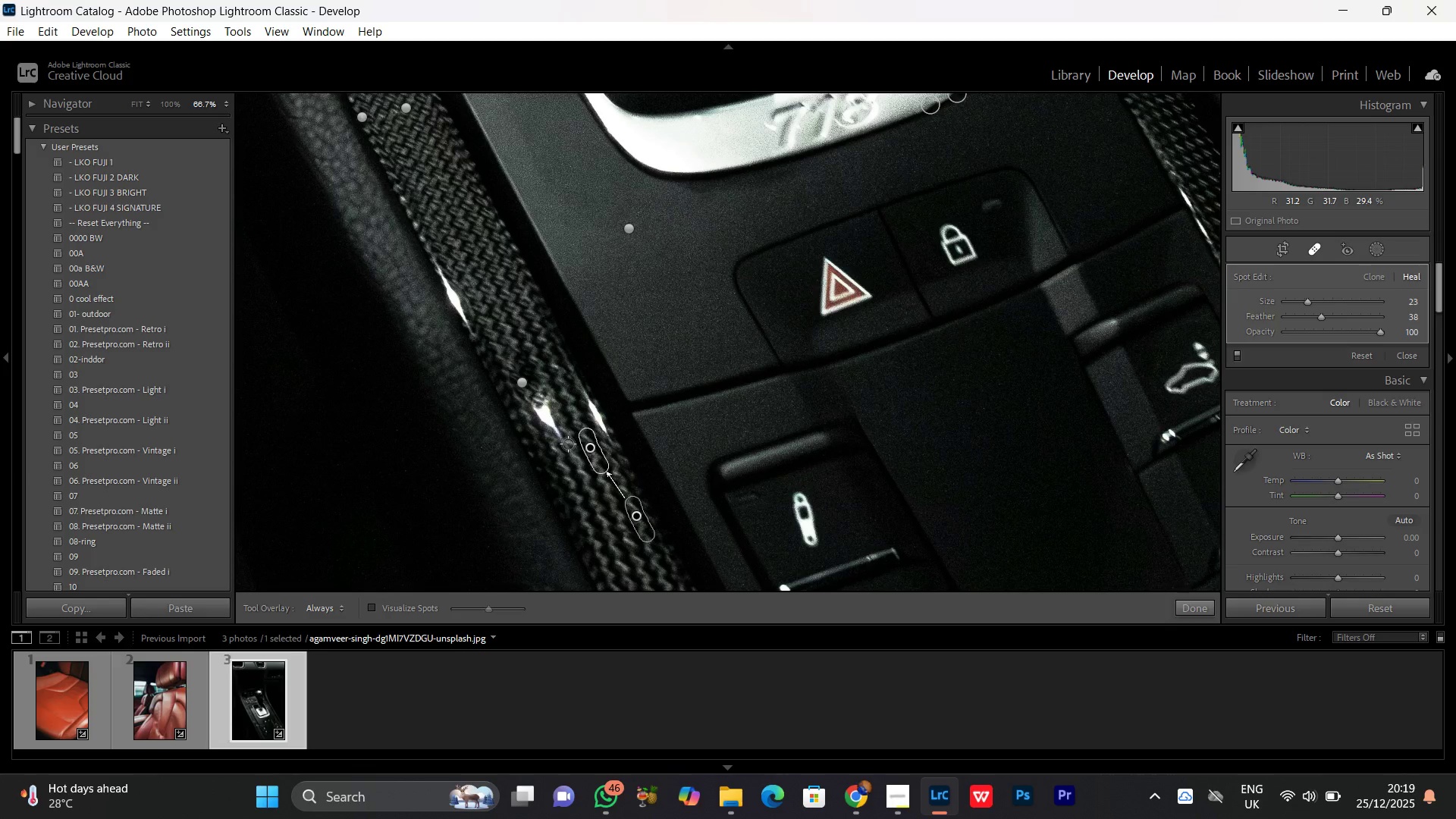 
left_click_drag(start_coordinate=[566, 443], to_coordinate=[559, 428])
 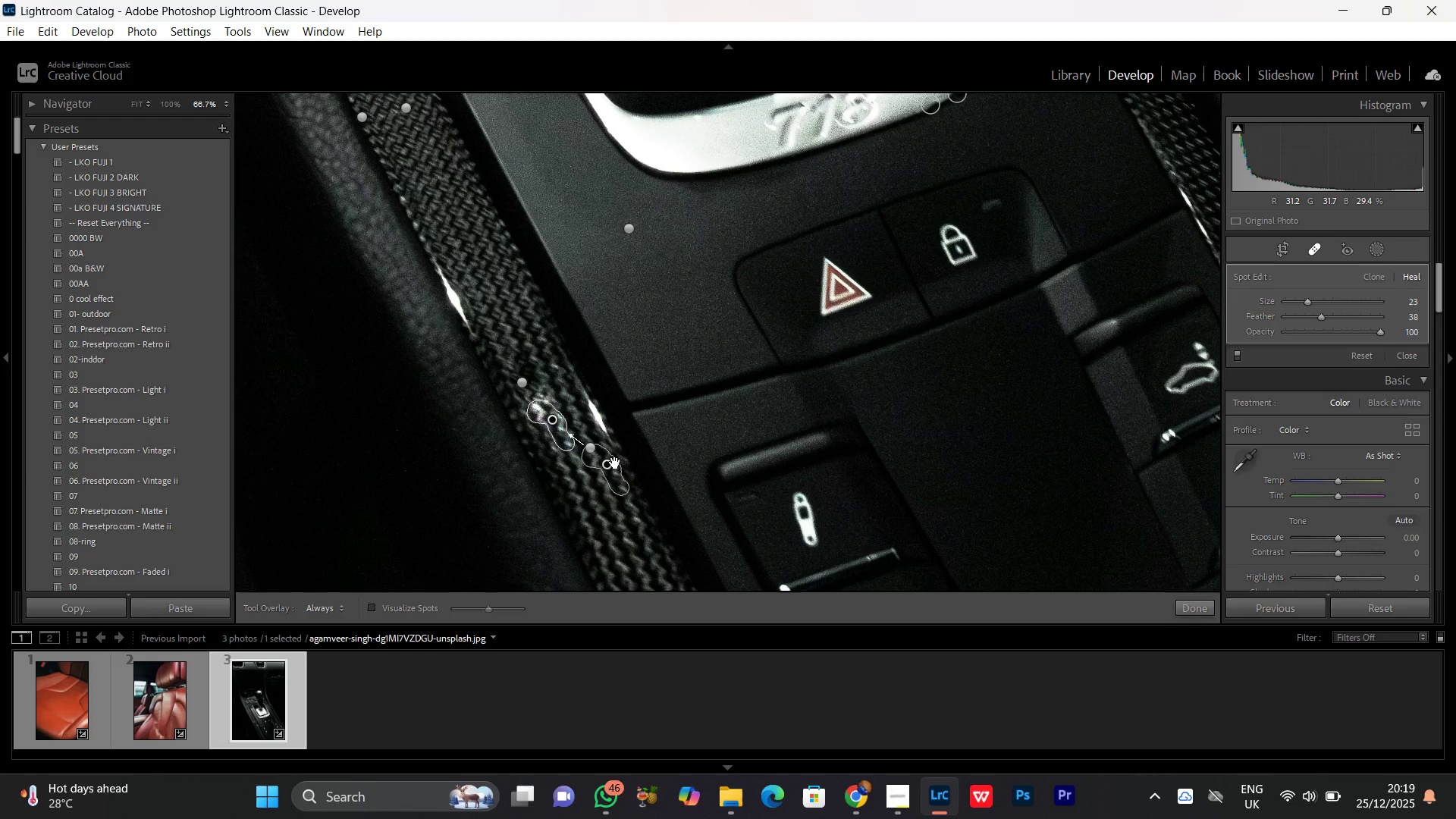 
left_click_drag(start_coordinate=[615, 474], to_coordinate=[598, 511])
 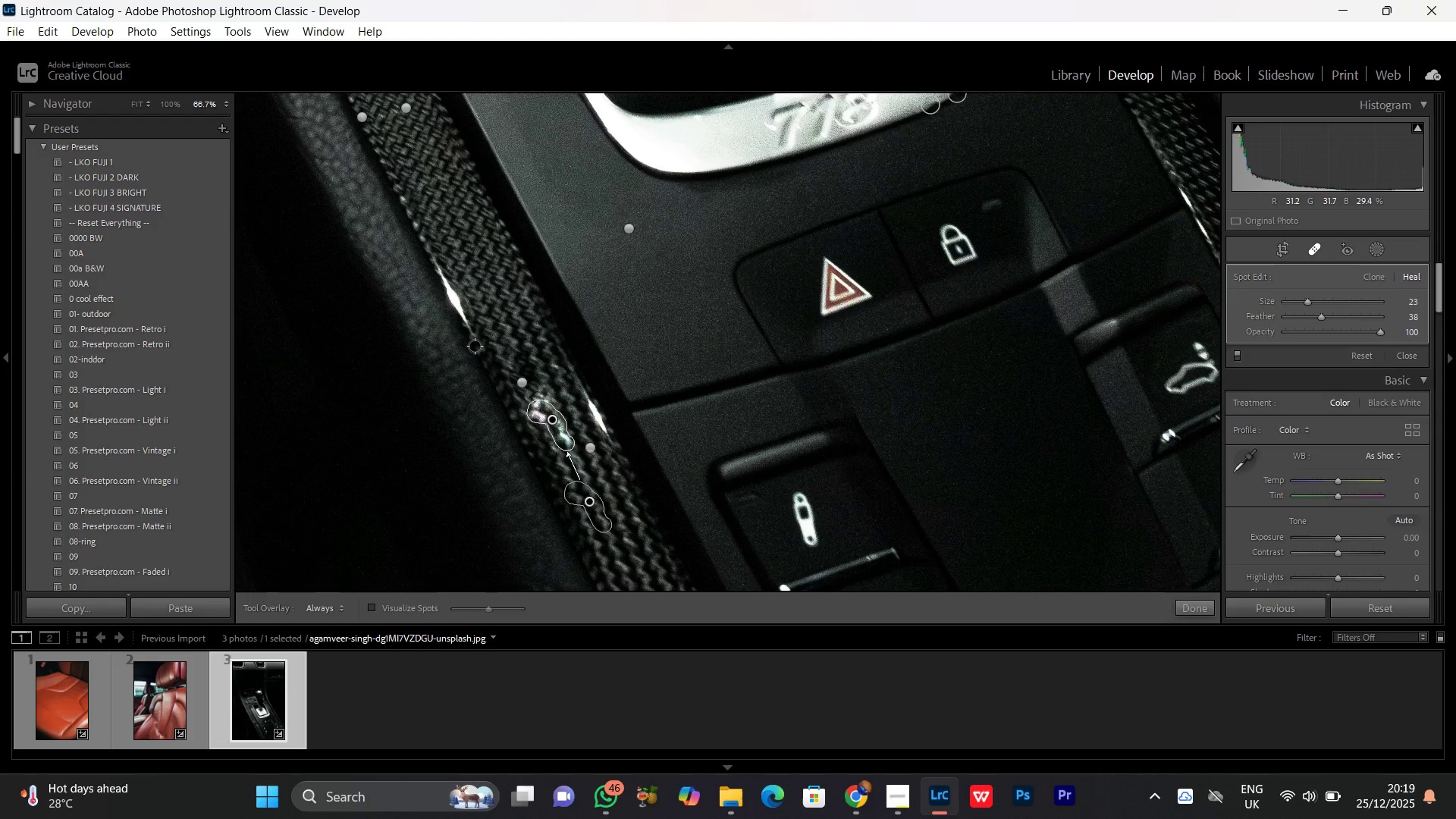 
scroll: coordinate [472, 340], scroll_direction: up, amount: 7.0
 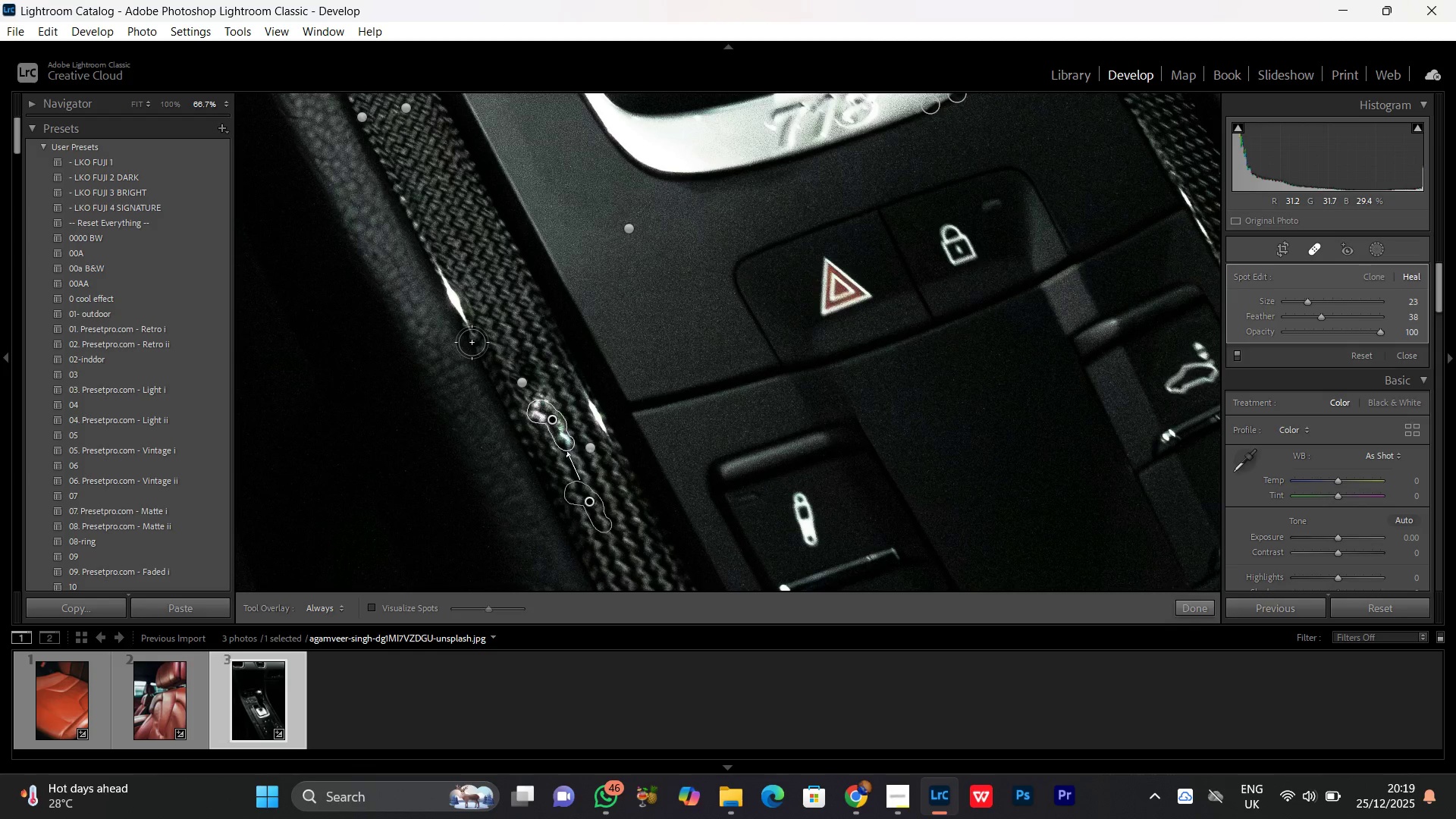 
left_click_drag(start_coordinate=[472, 342], to_coordinate=[450, 256])
 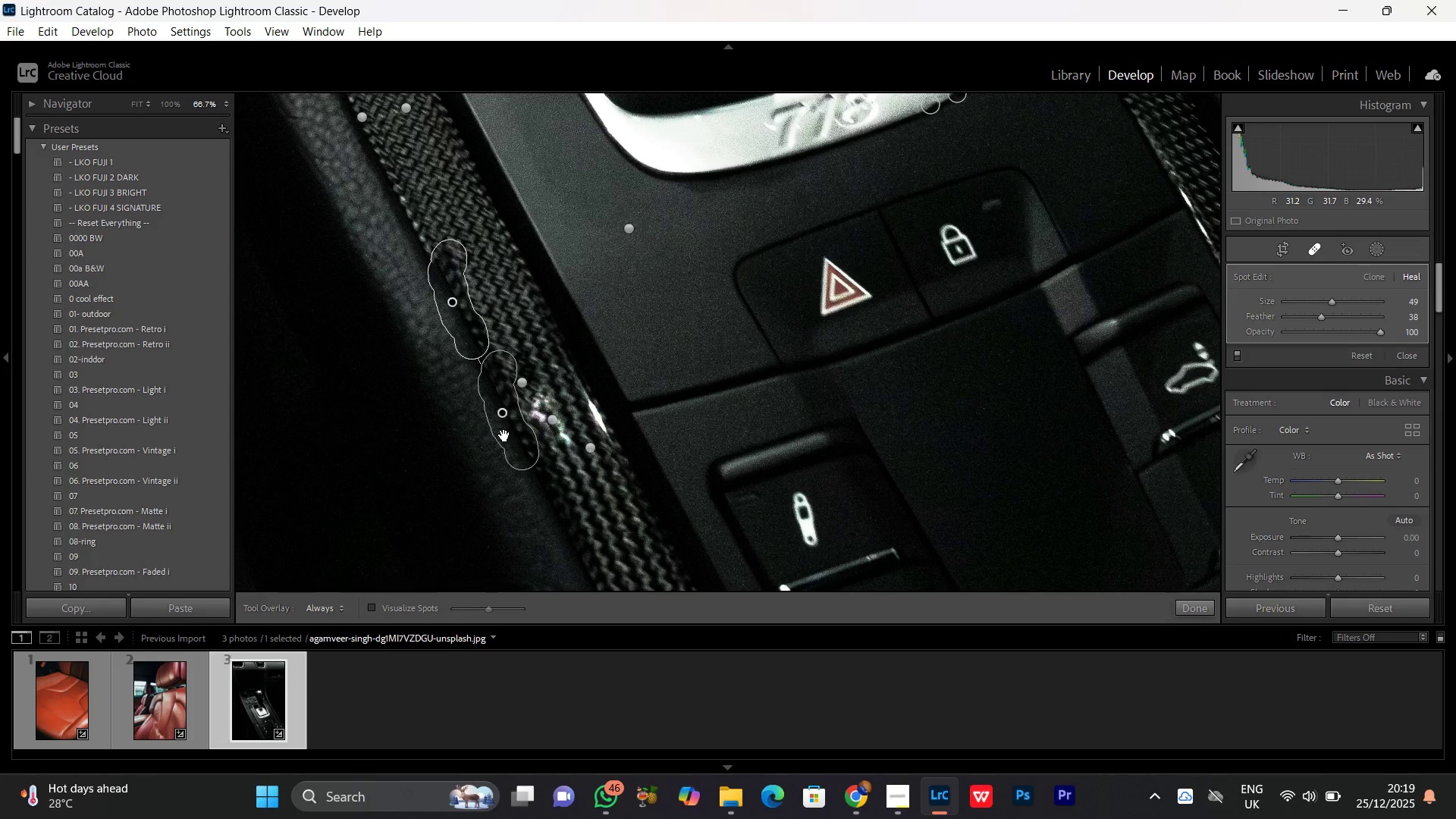 
left_click_drag(start_coordinate=[517, 443], to_coordinate=[513, 447])
 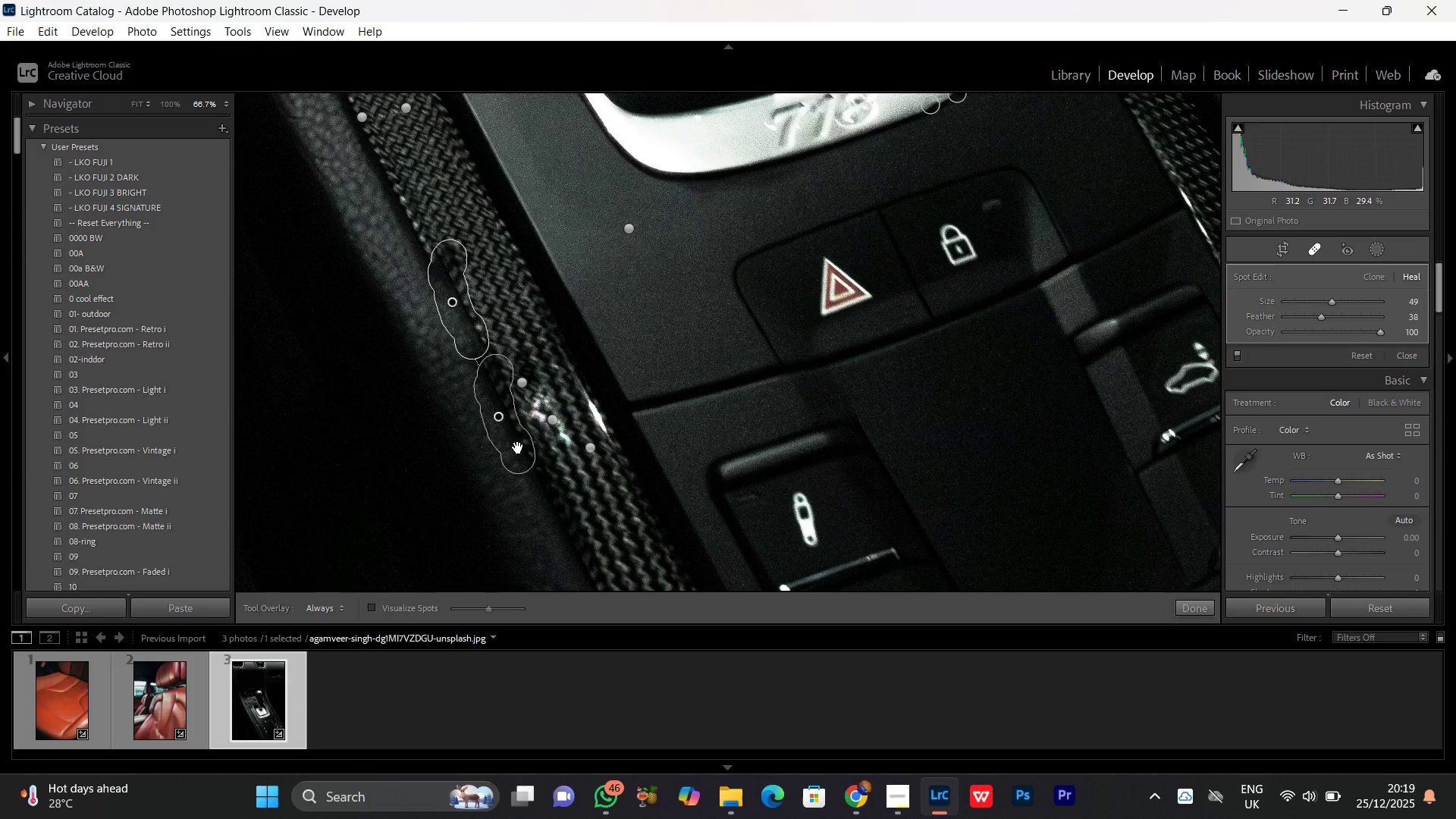 
left_click_drag(start_coordinate=[518, 447], to_coordinate=[526, 444])
 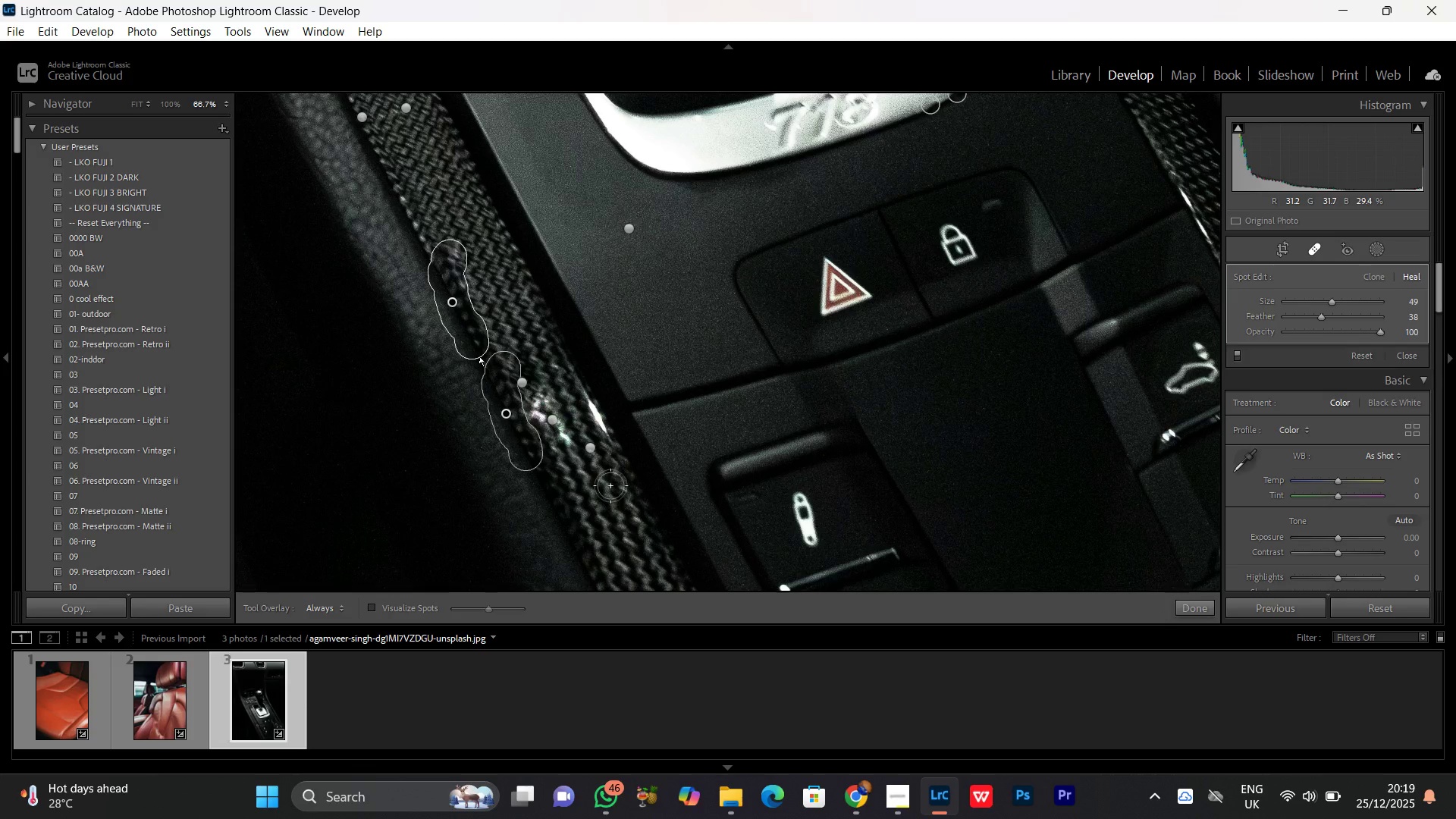 
scroll: coordinate [605, 441], scroll_direction: down, amount: 6.0
 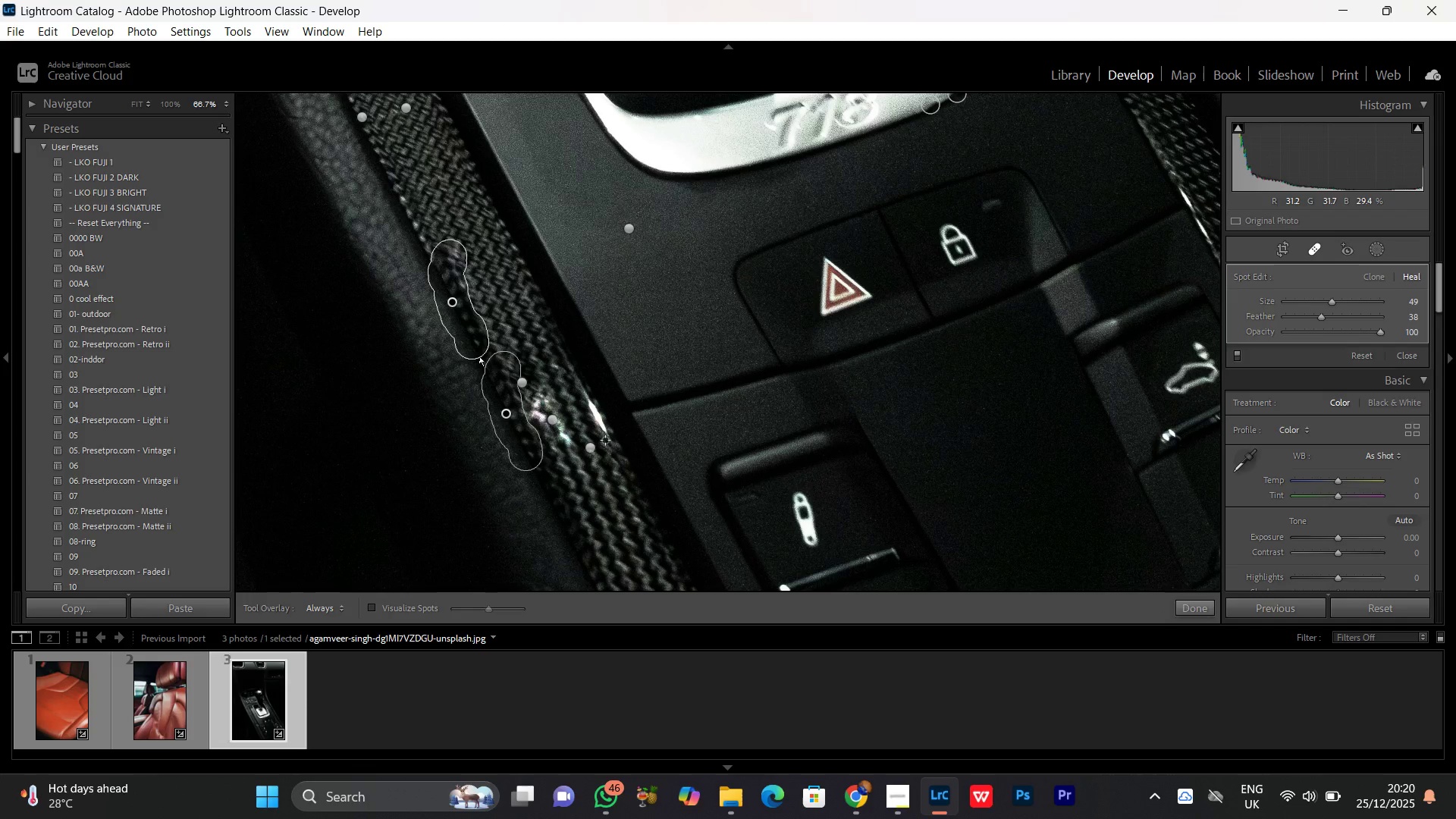 
scroll: coordinate [604, 435], scroll_direction: up, amount: 1.0
 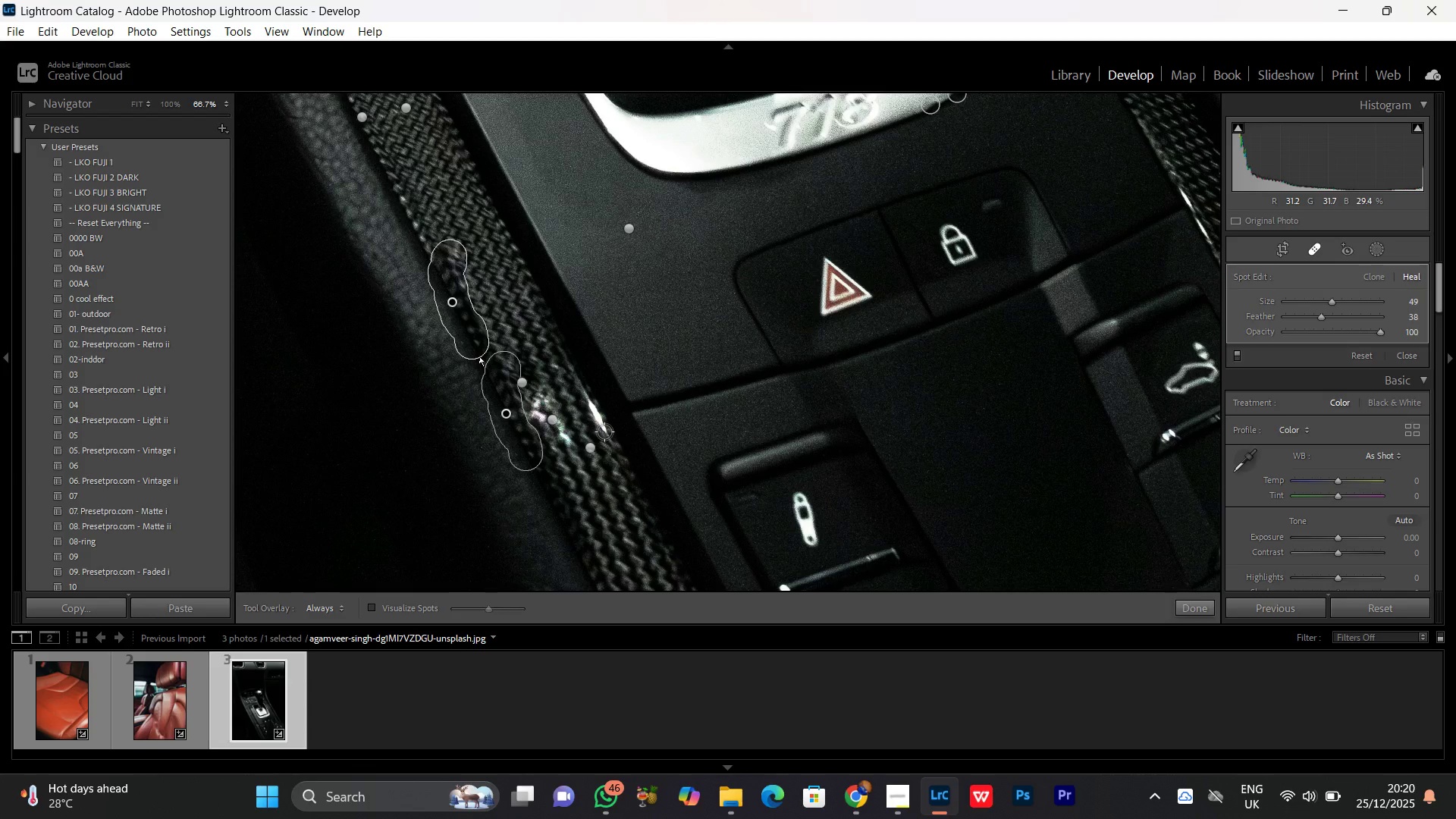 
left_click_drag(start_coordinate=[604, 431], to_coordinate=[582, 382])
 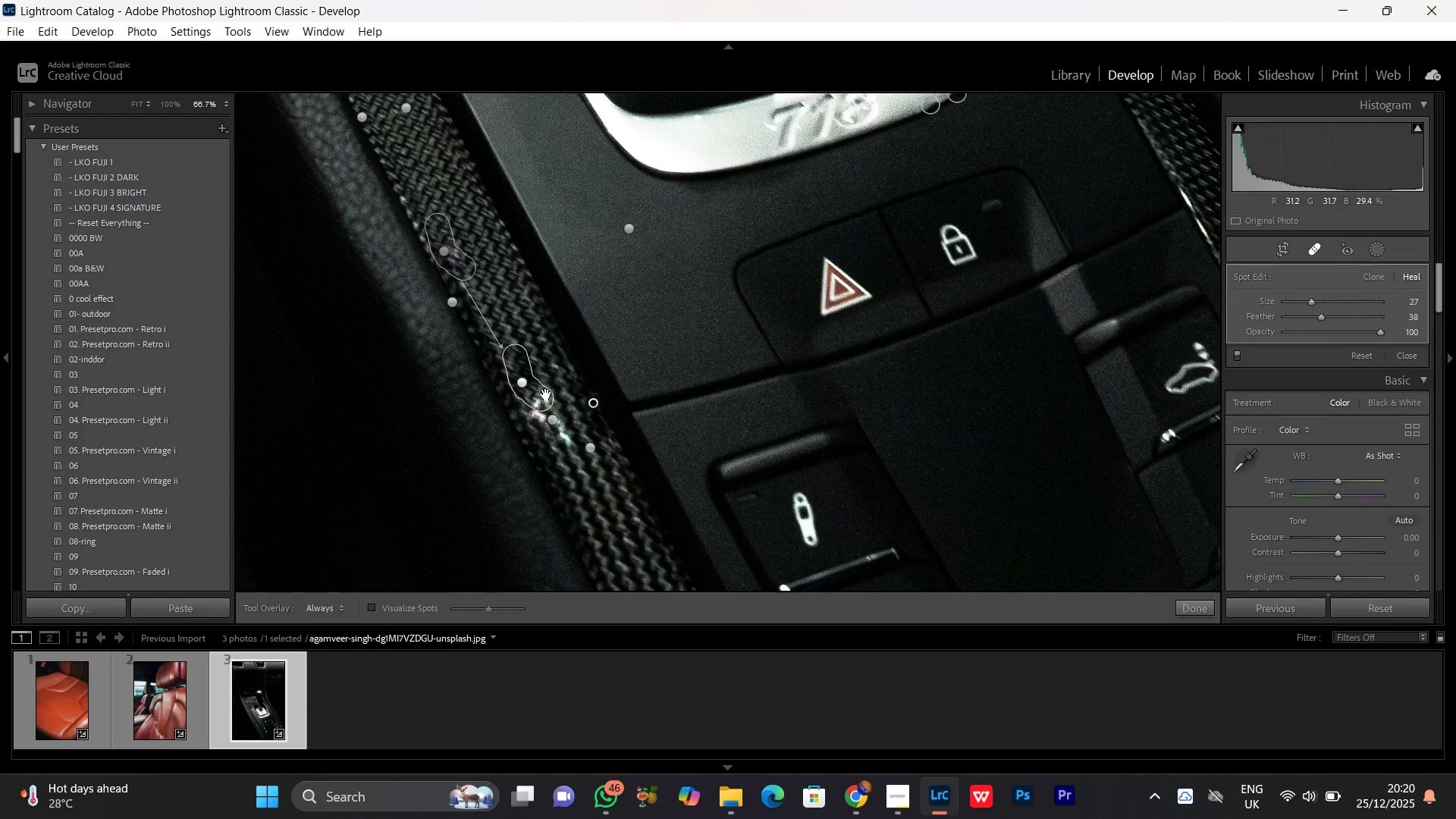 
left_click_drag(start_coordinate=[536, 425], to_coordinate=[570, 440])
 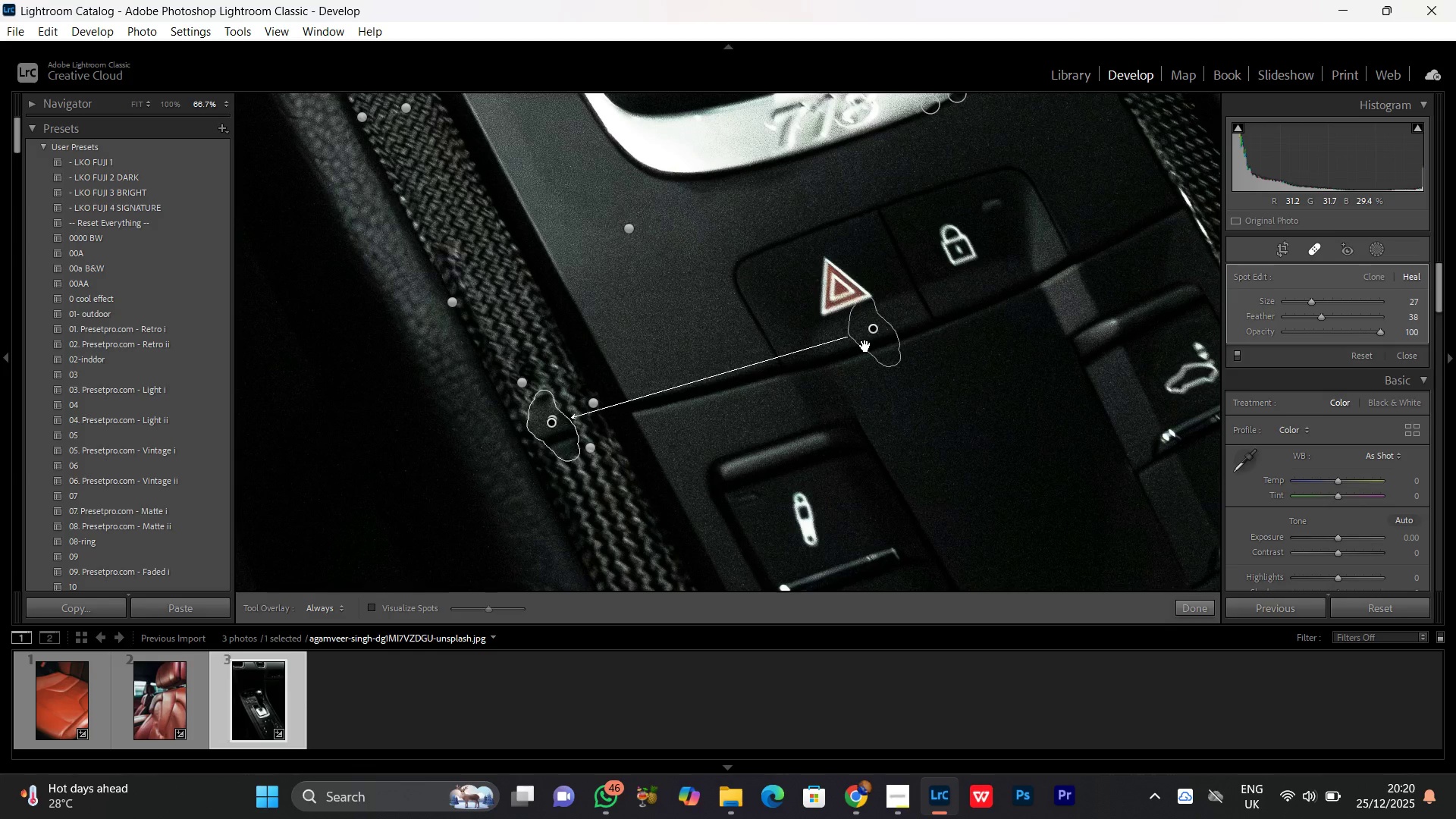 
left_click_drag(start_coordinate=[885, 337], to_coordinate=[482, 241])
 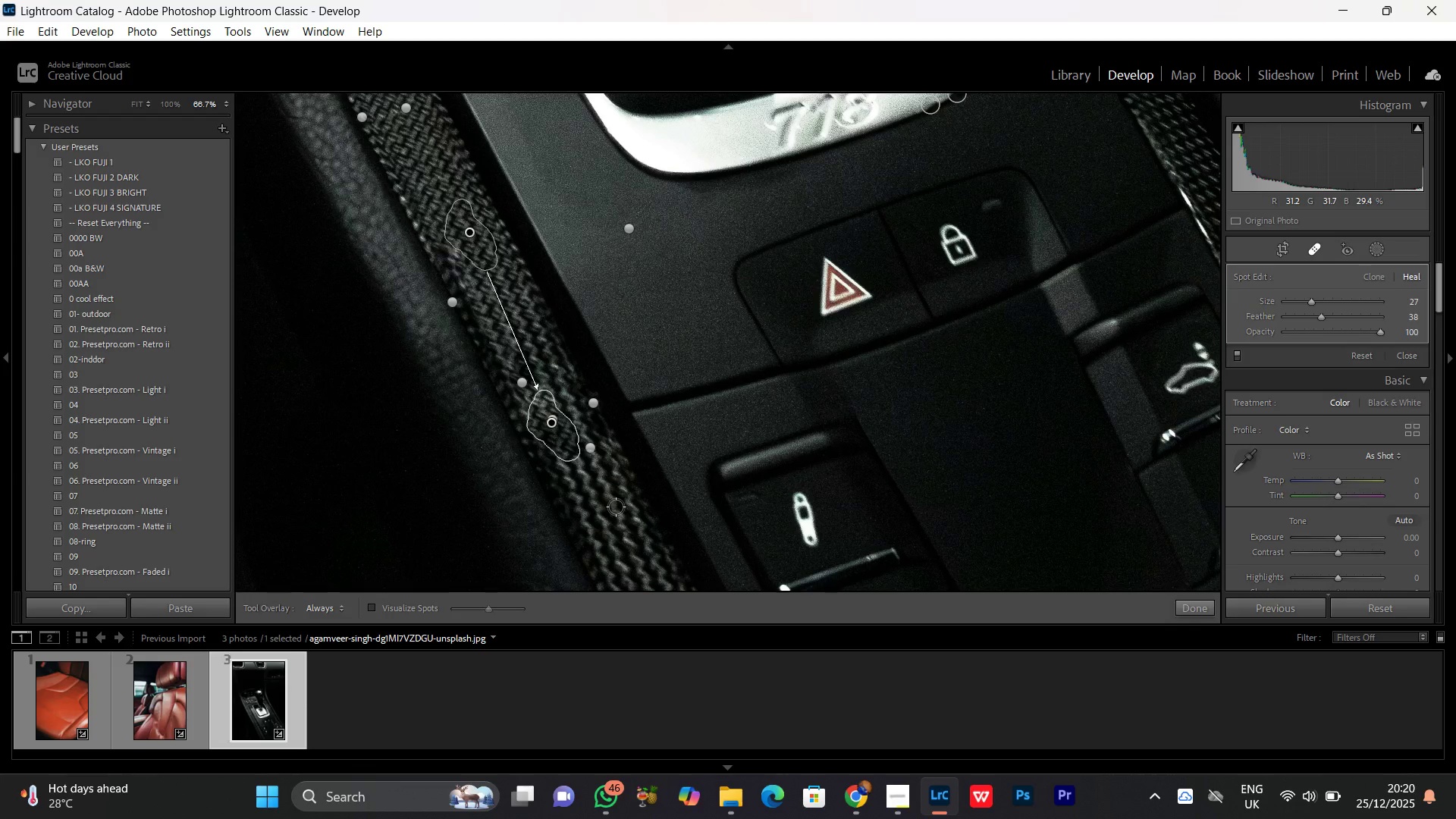 
scroll: coordinate [632, 533], scroll_direction: down, amount: 7.0
 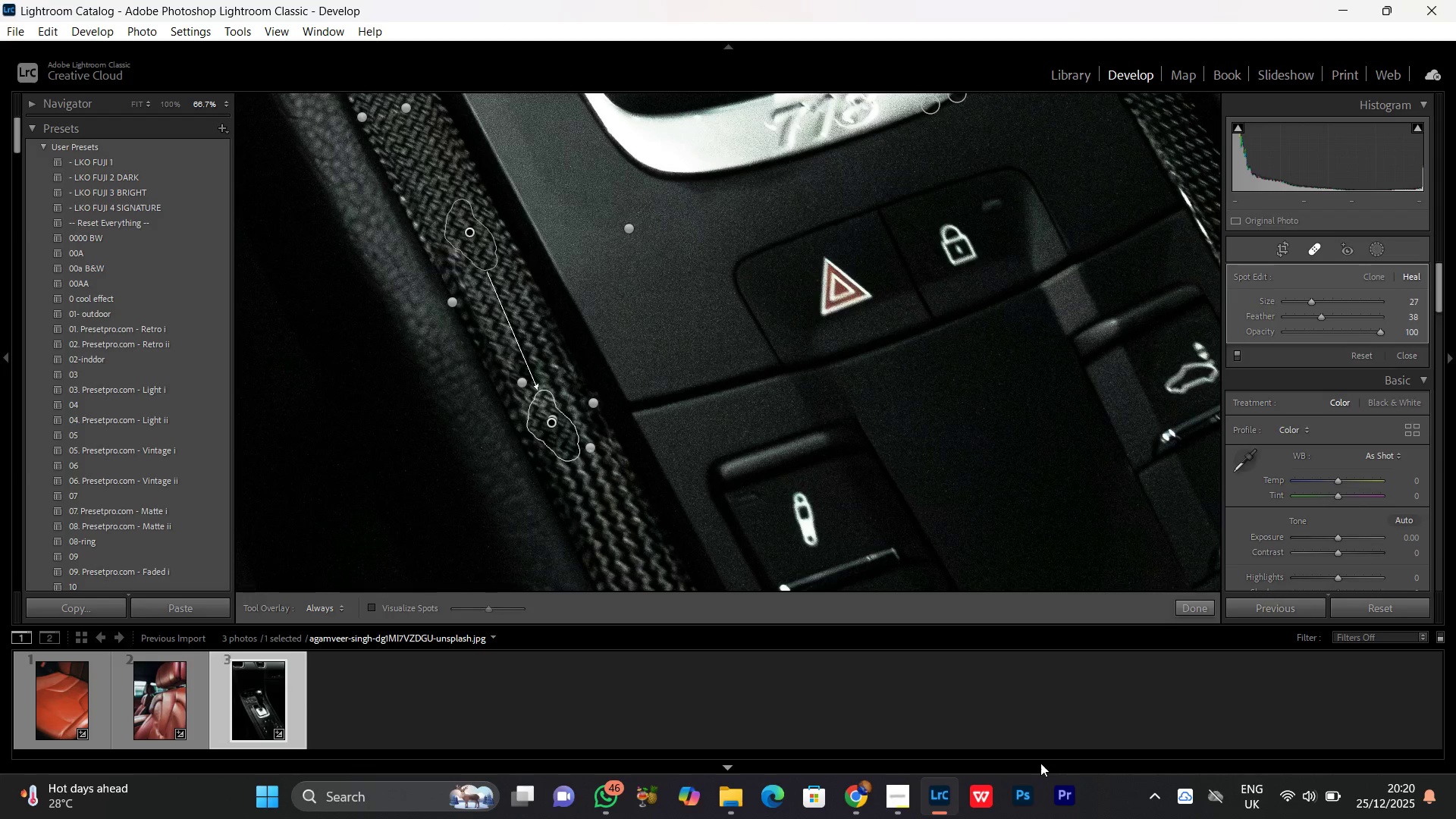 
wait(5.62)
 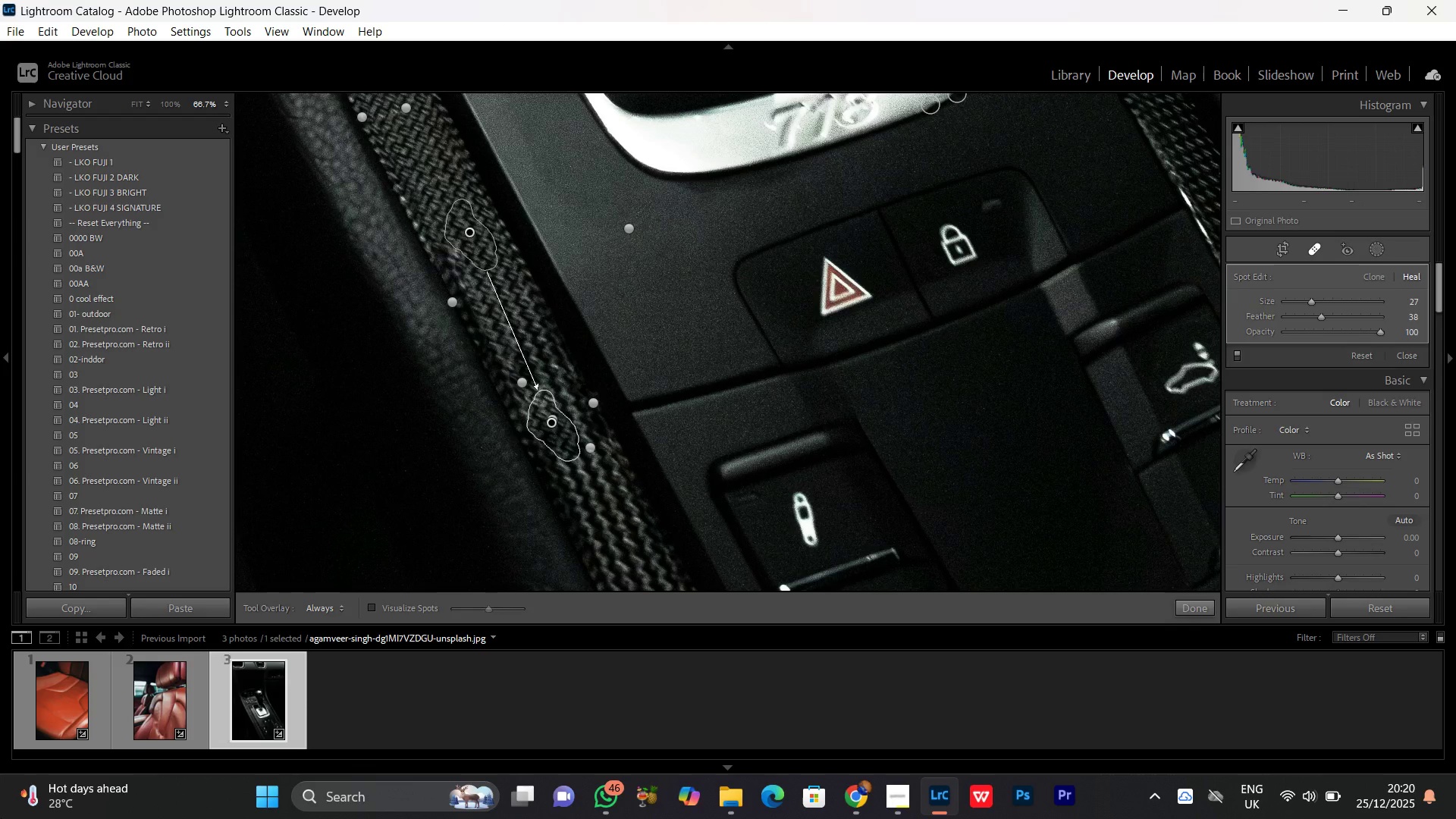 
left_click([642, 307])
 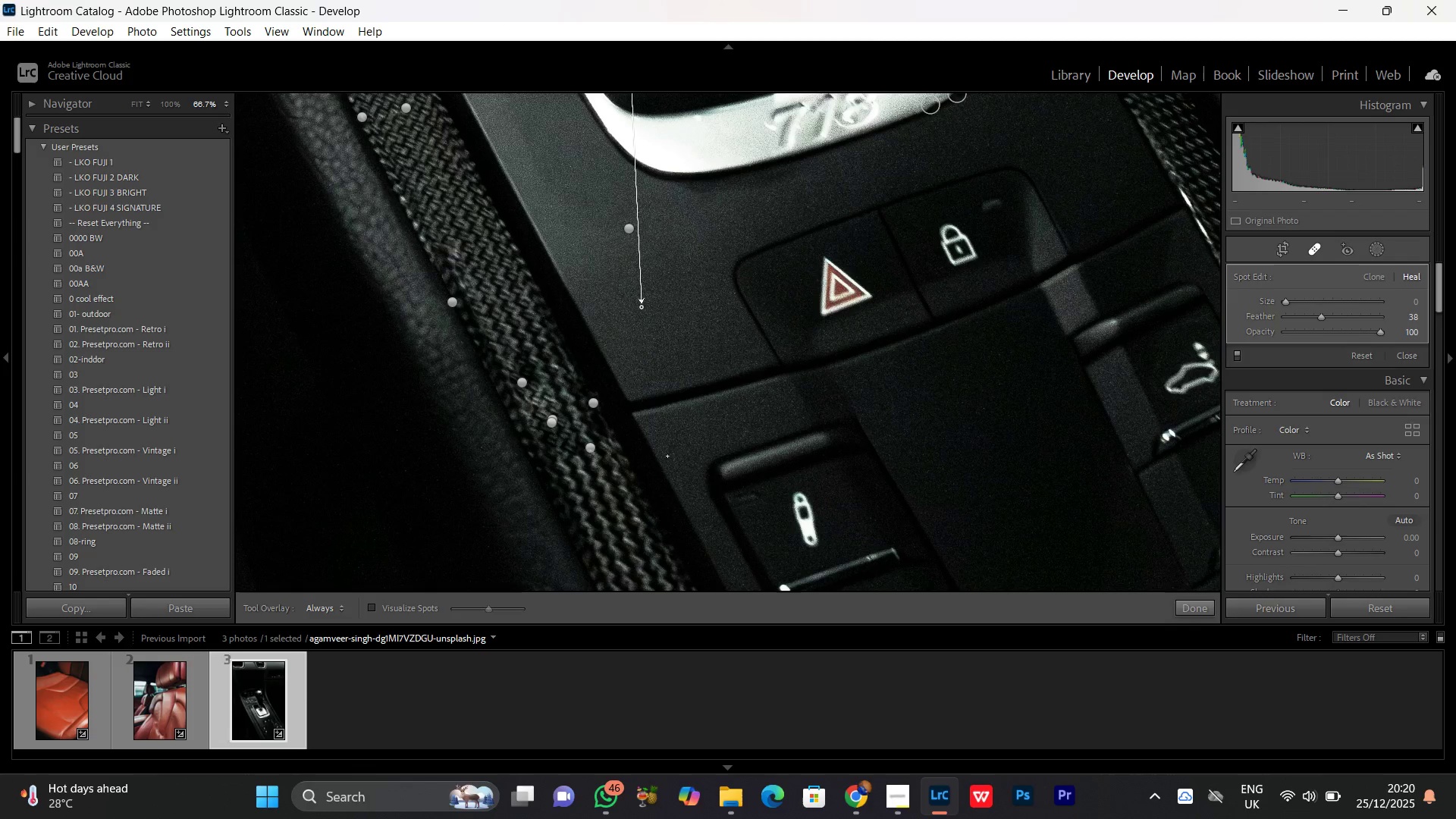 
scroll: coordinate [745, 274], scroll_direction: up, amount: 7.0
 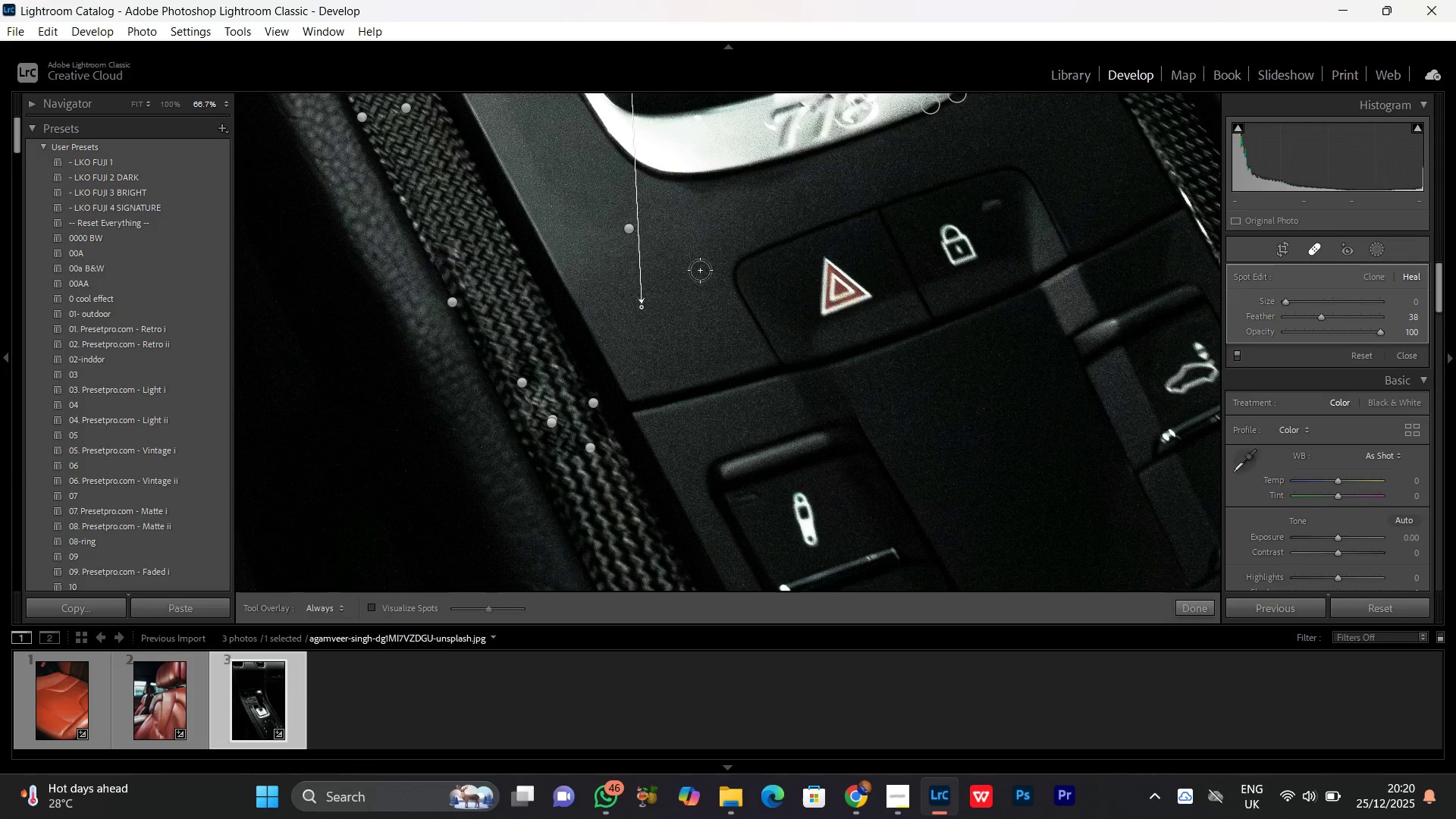 
hold_key(key=Space, duration=1.52)
 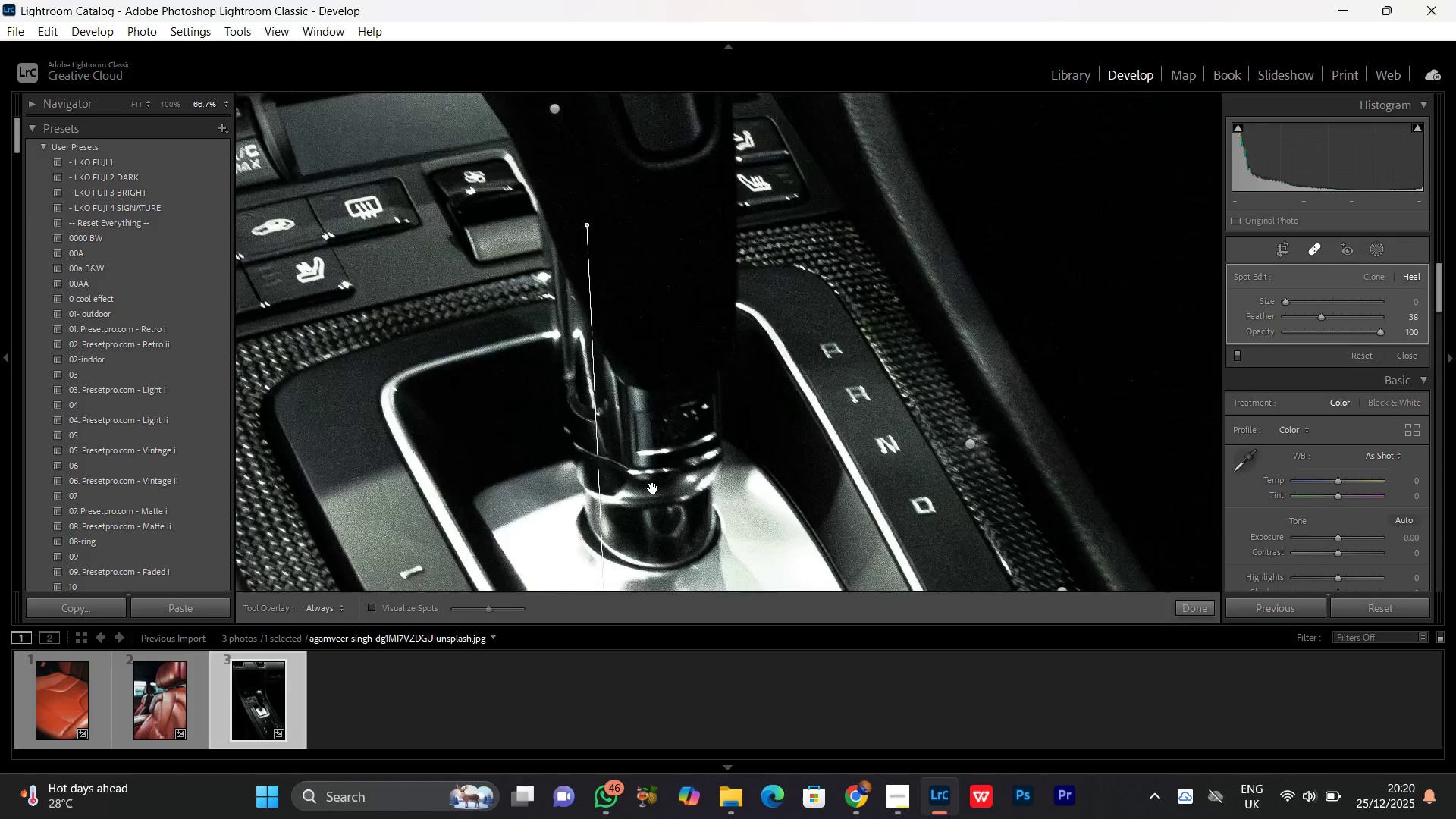 
left_click_drag(start_coordinate=[682, 209], to_coordinate=[689, 630])
 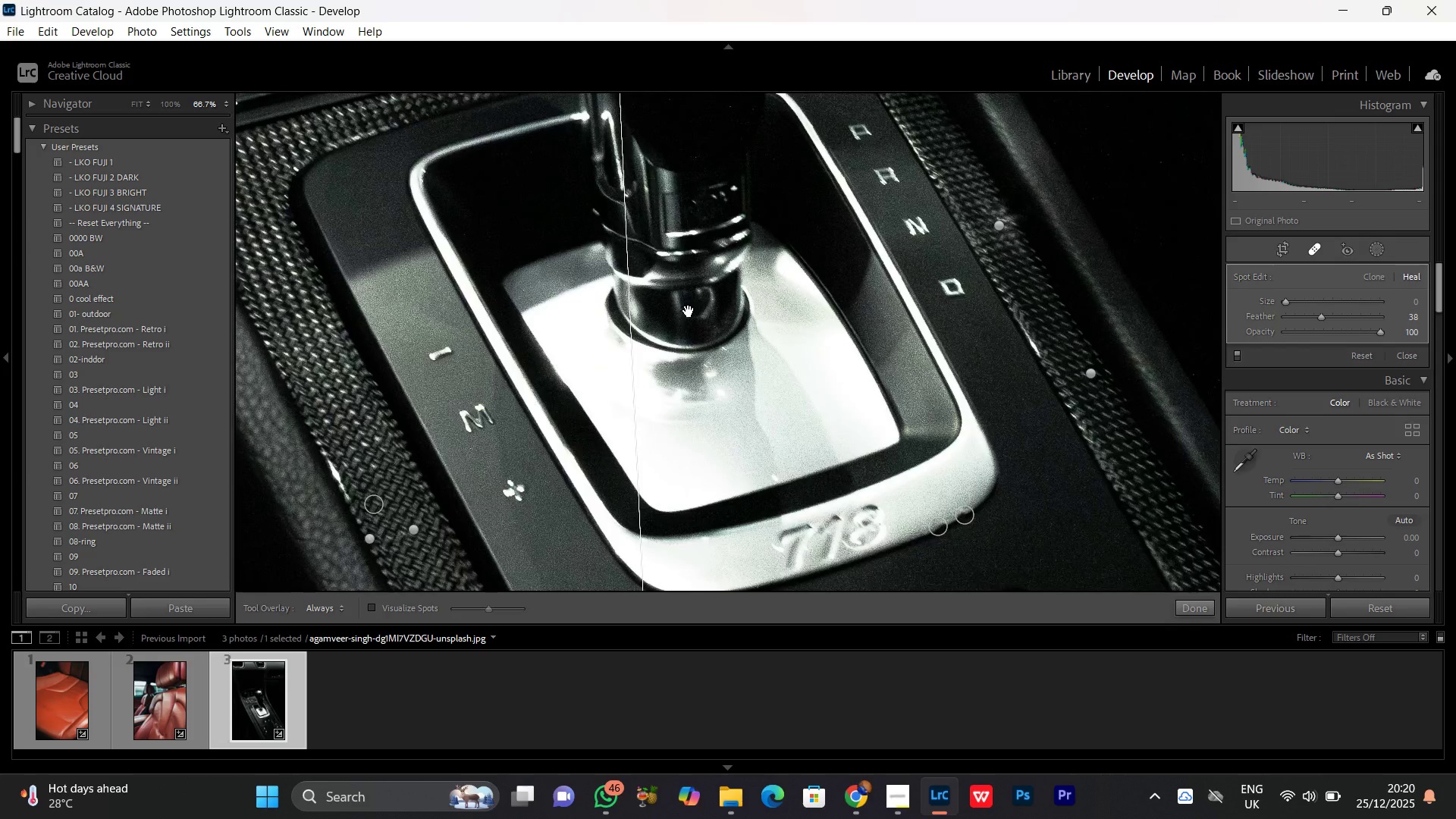 
left_click_drag(start_coordinate=[688, 305], to_coordinate=[686, 183])
 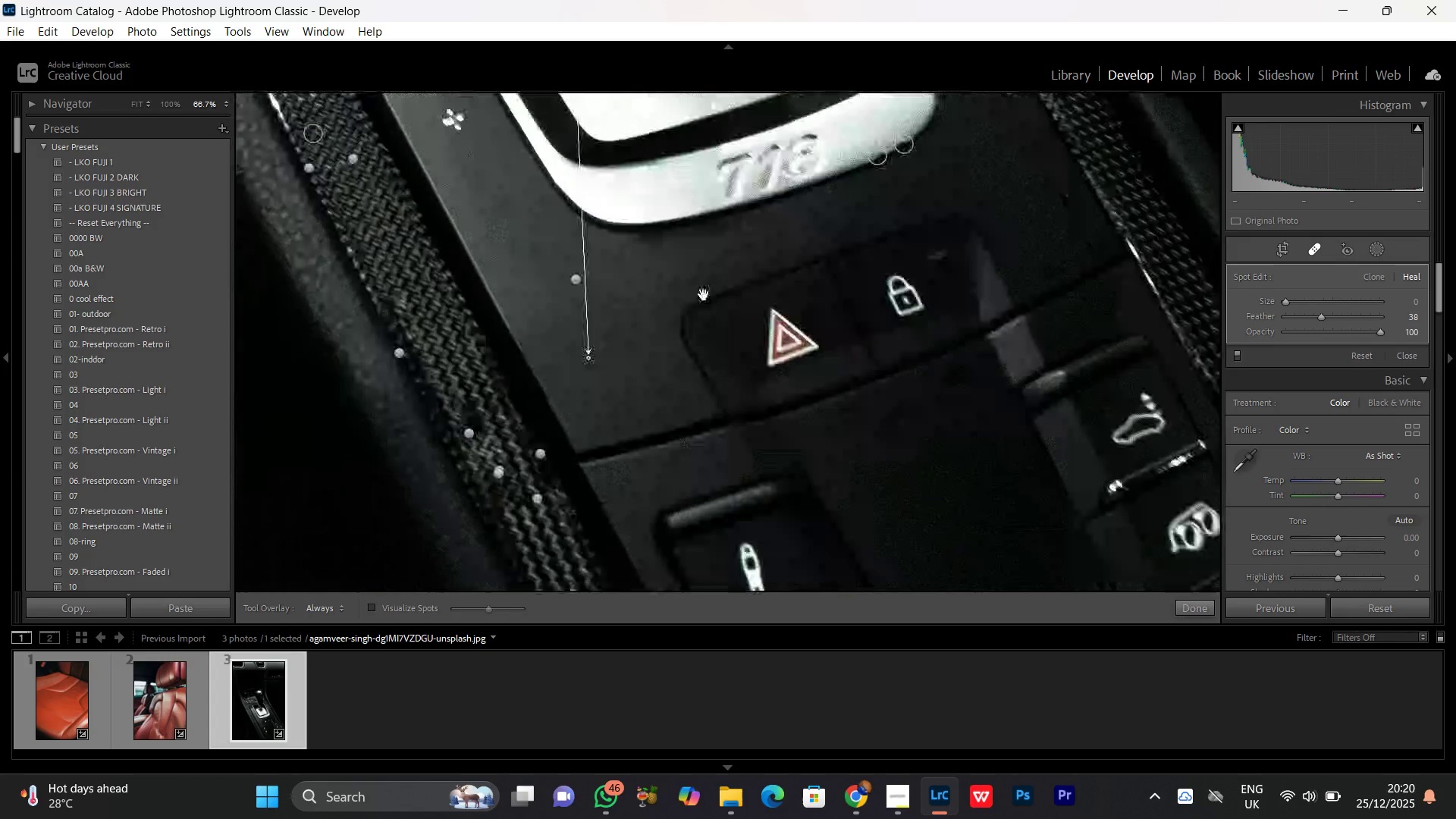 
hold_key(key=Space, duration=1.52)
 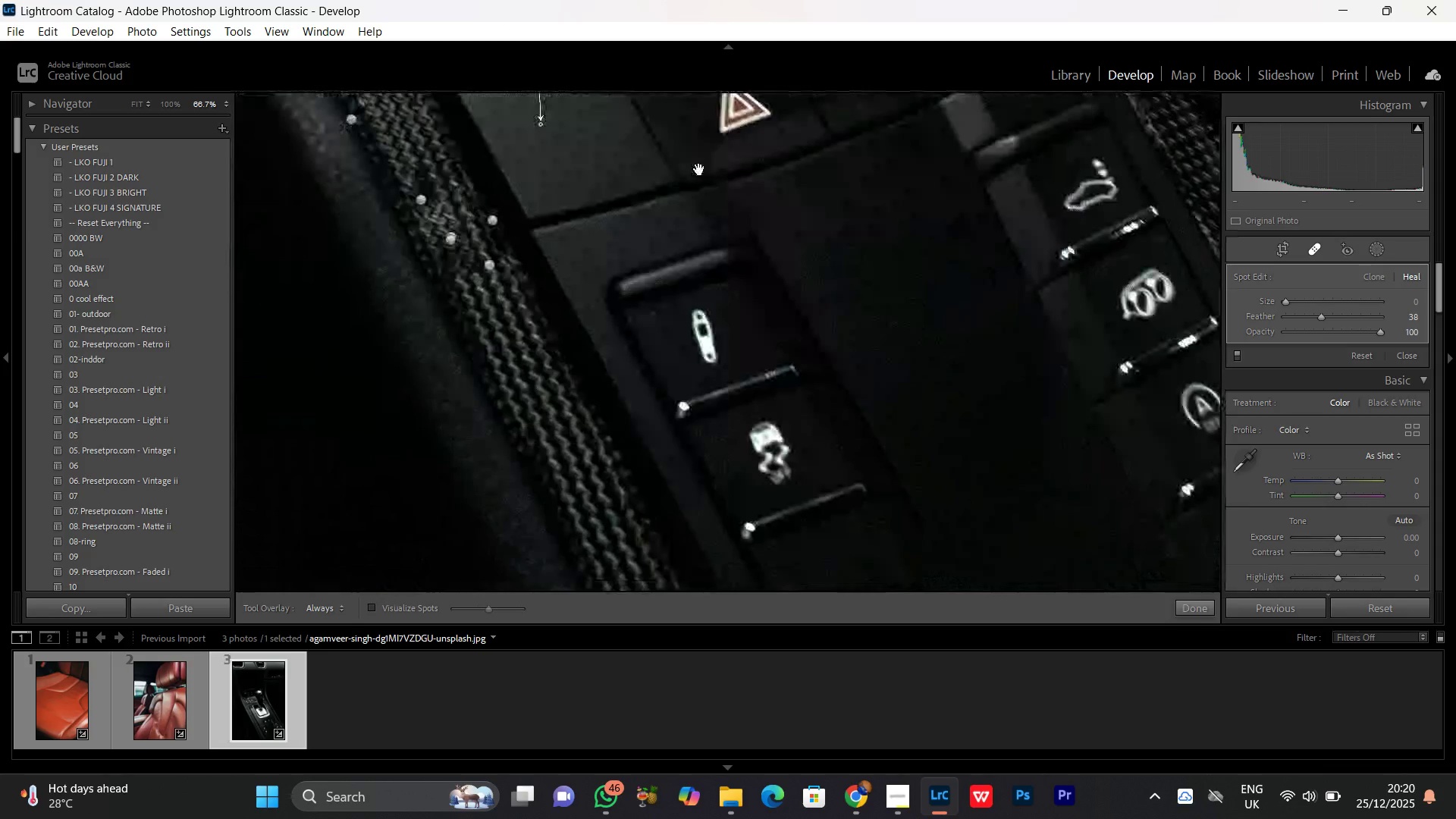 
left_click_drag(start_coordinate=[704, 387], to_coordinate=[645, 138])
 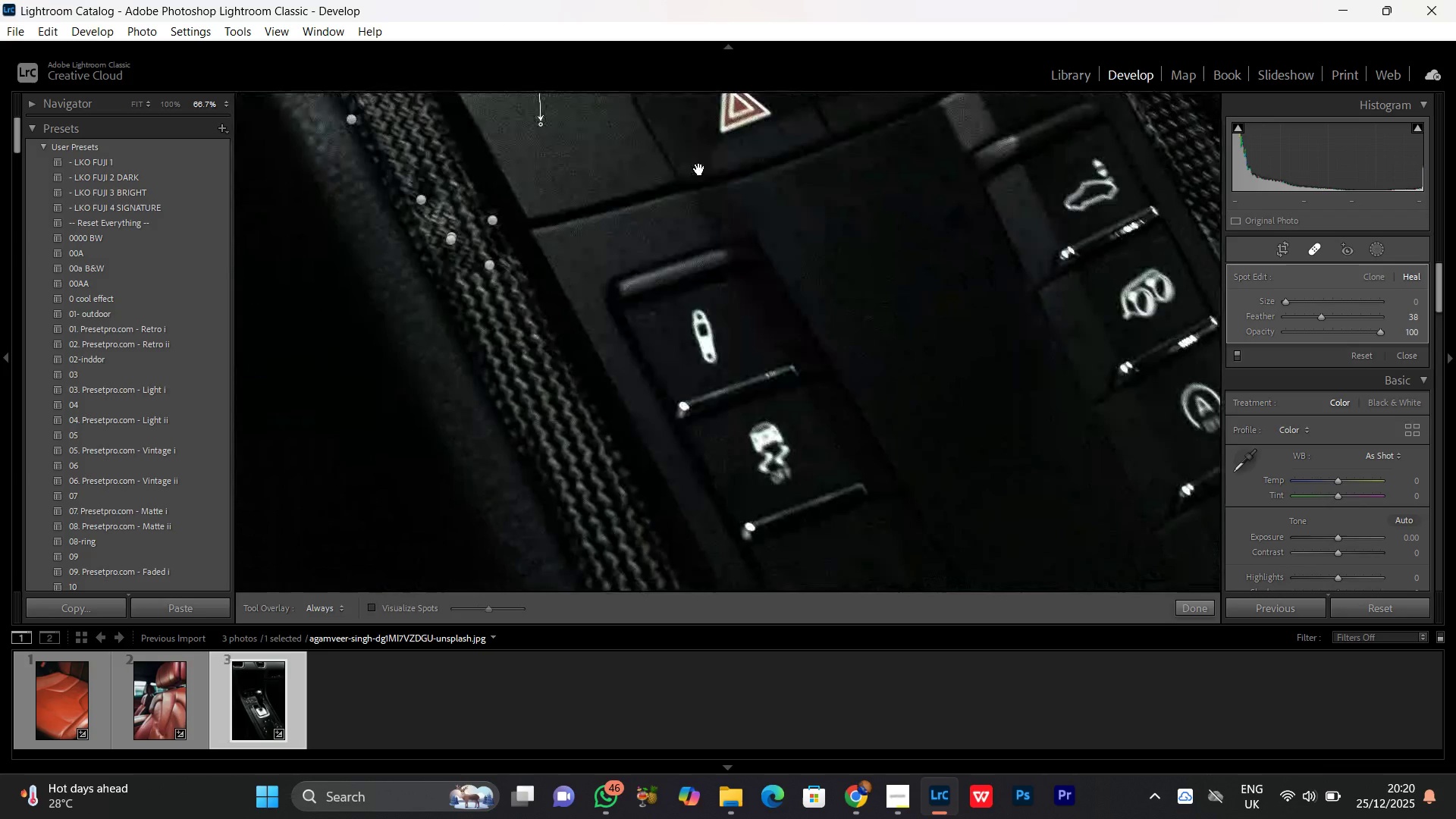 
hold_key(key=Space, duration=1.44)
 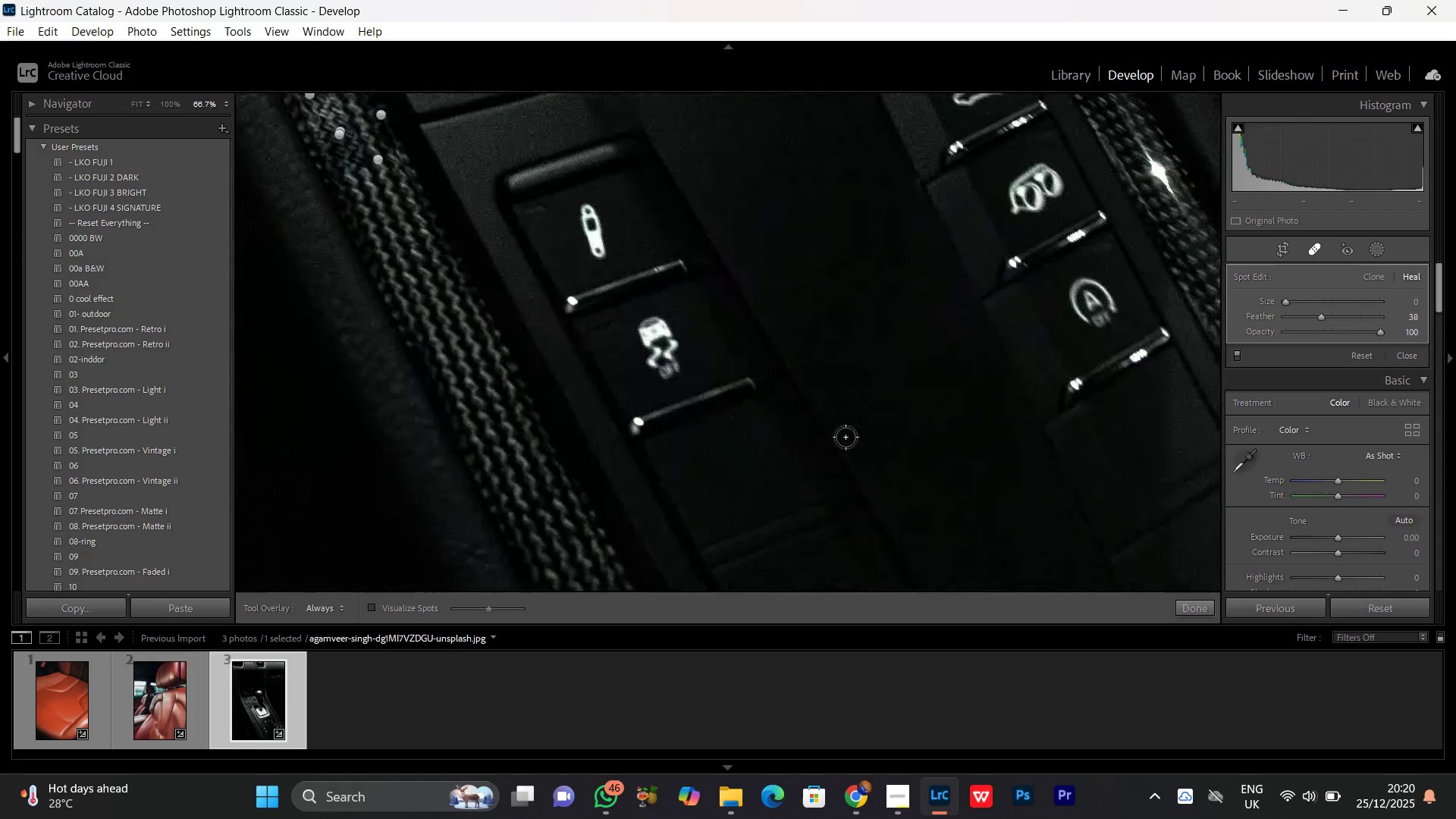 
left_click_drag(start_coordinate=[747, 403], to_coordinate=[699, 169])
 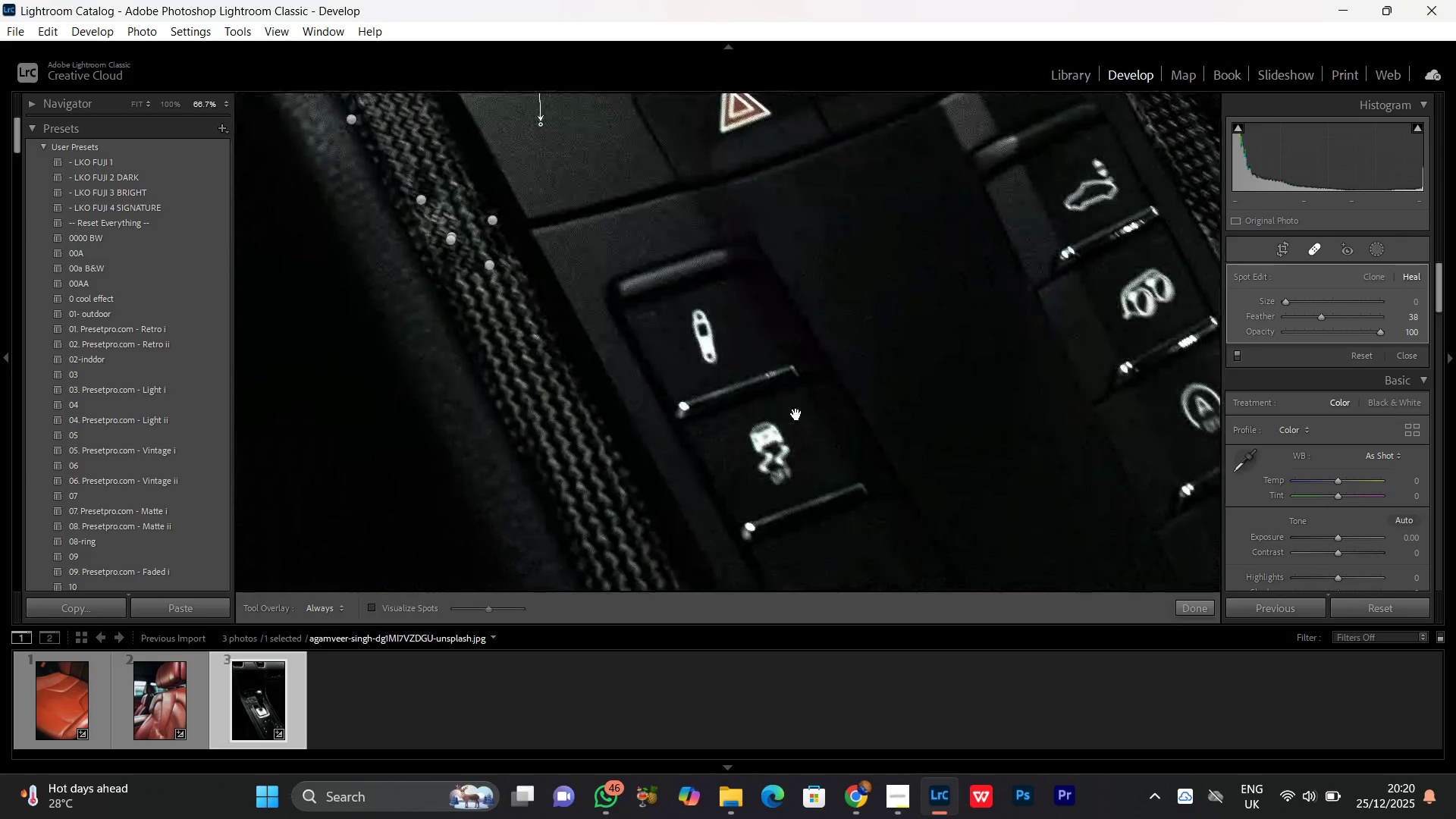 
left_click_drag(start_coordinate=[796, 413], to_coordinate=[685, 308])
 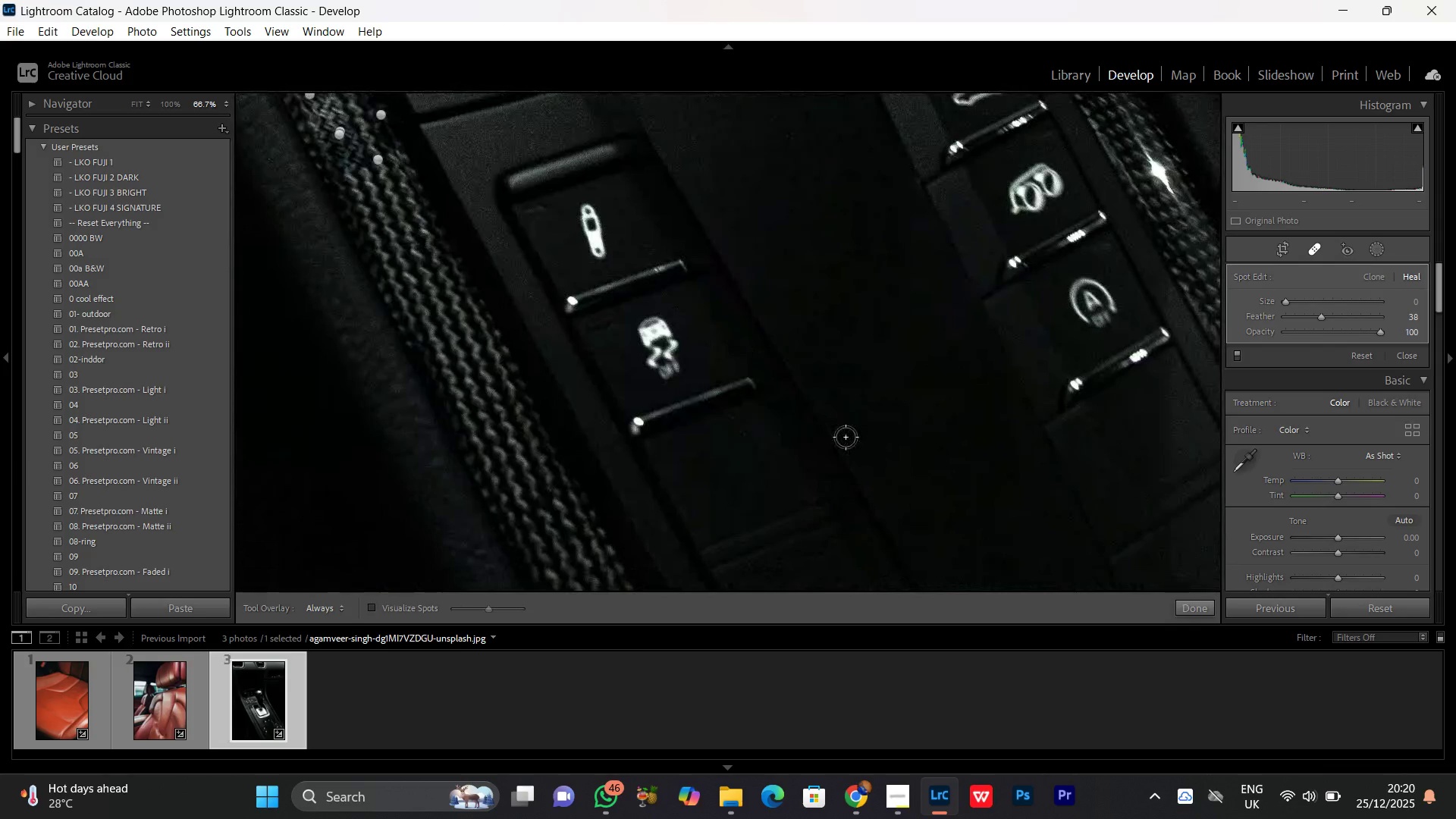 
key(Control+Minus)
 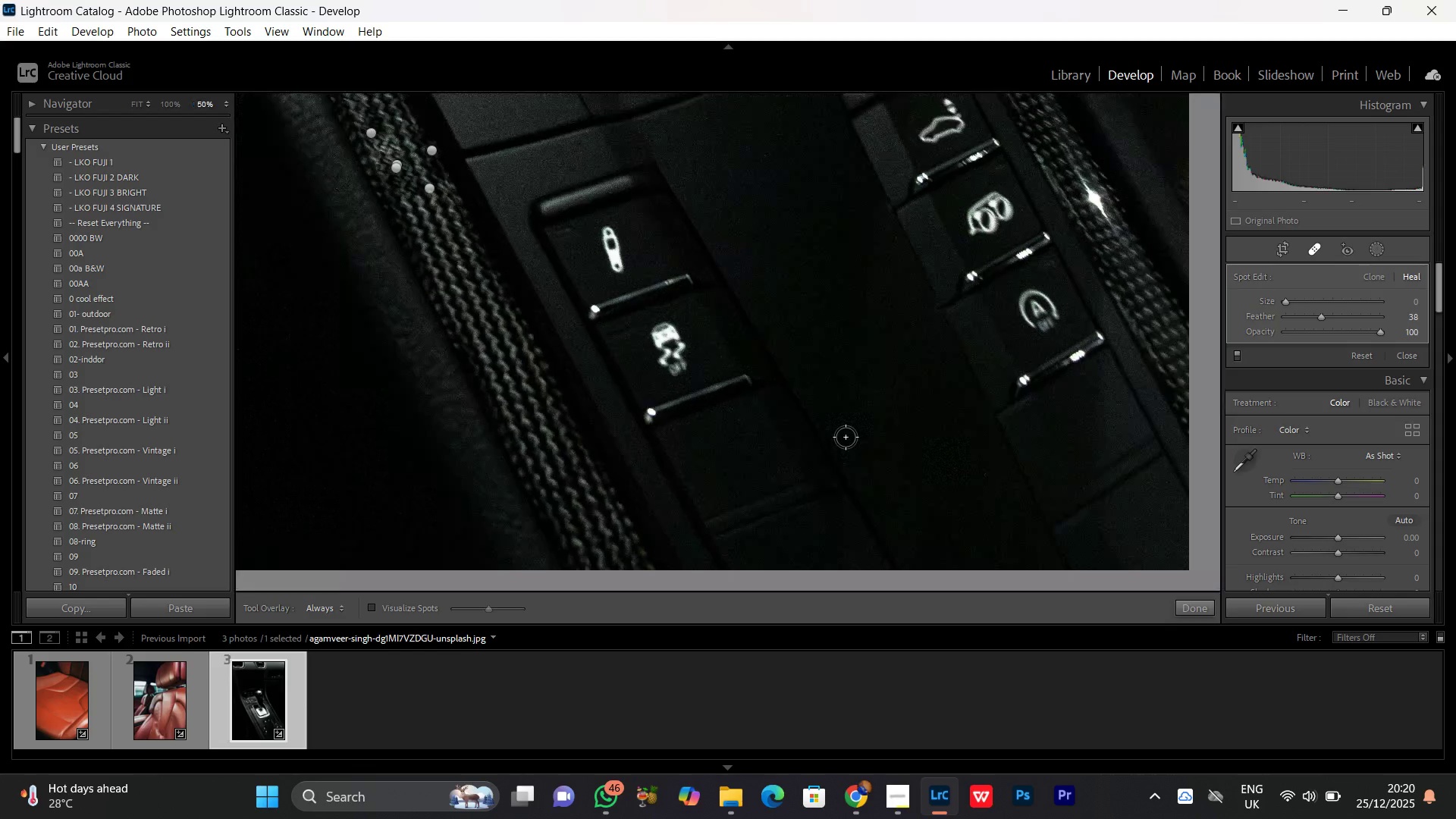 
key(Control+Minus)
 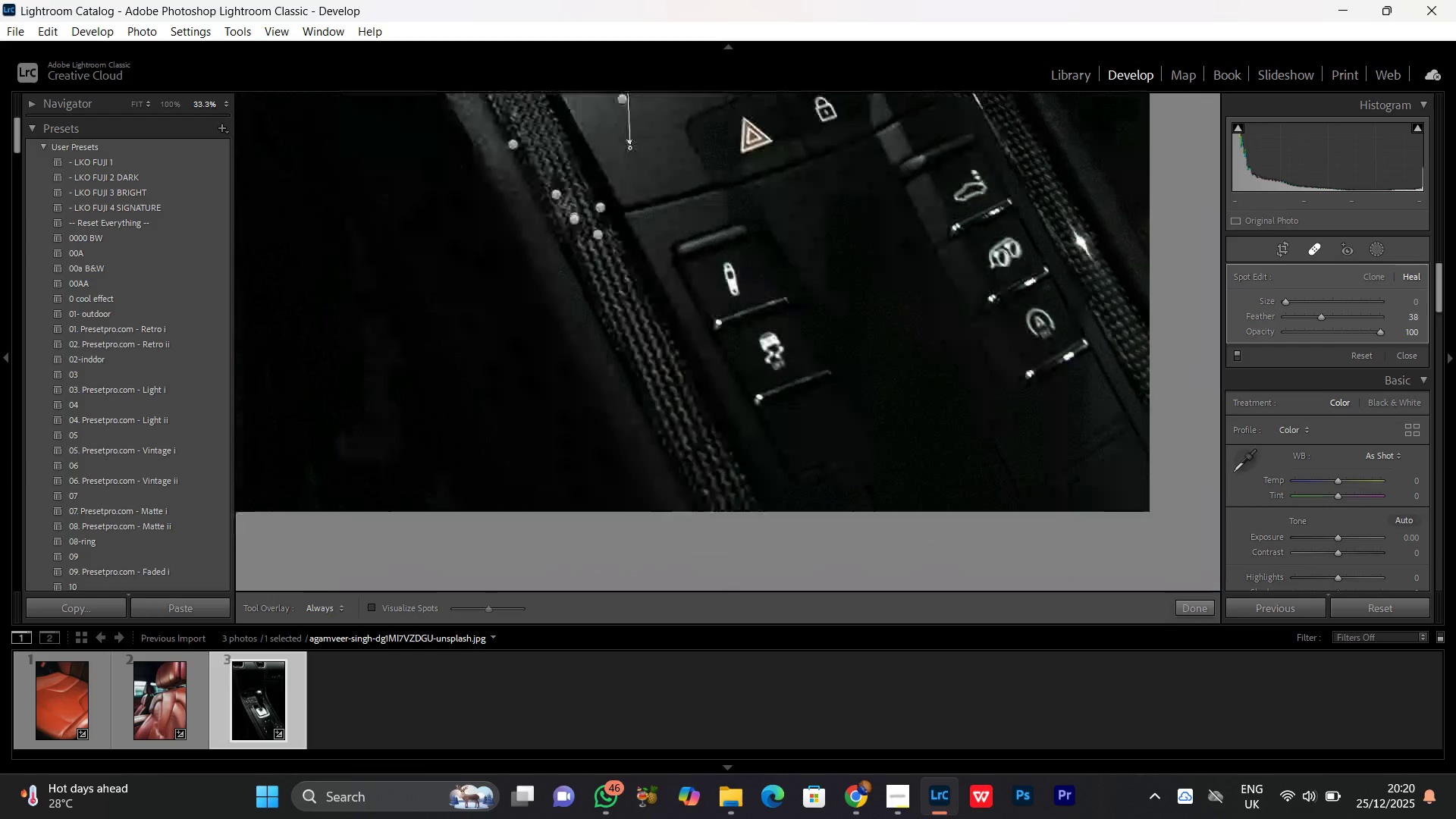 
key(Control+Minus)
 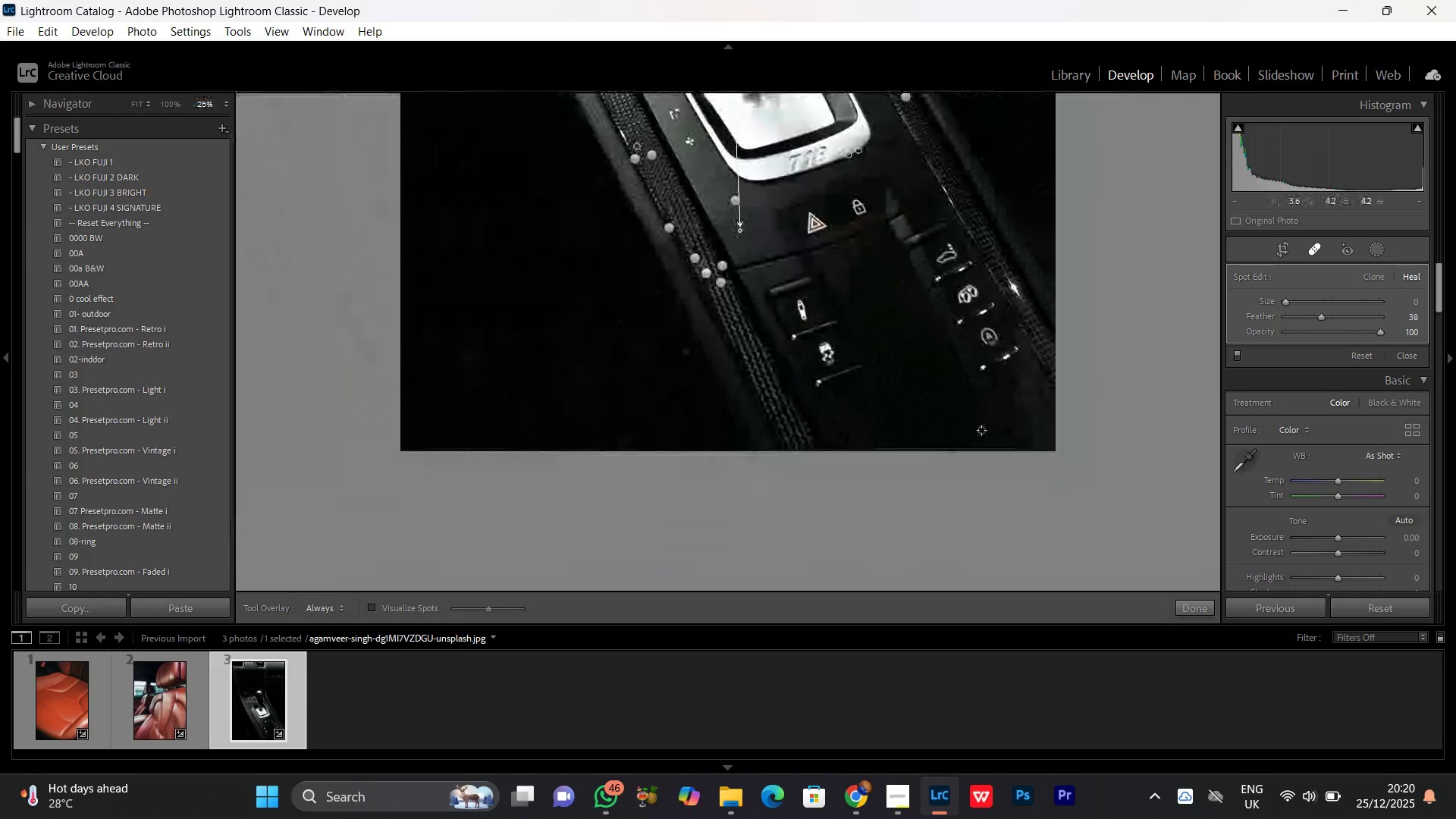 
key(Control+Equal)
 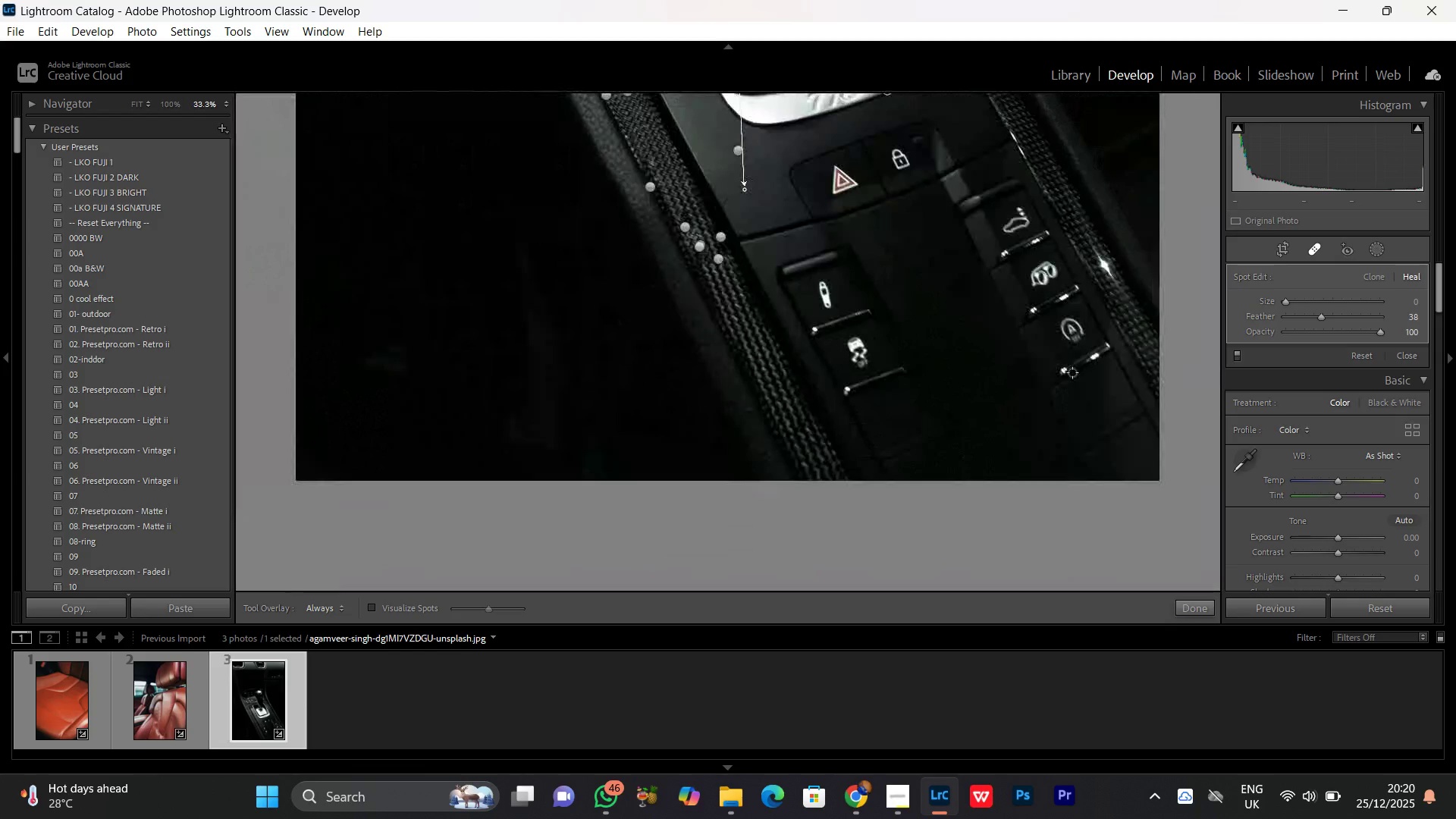 
key(Control+Equal)
 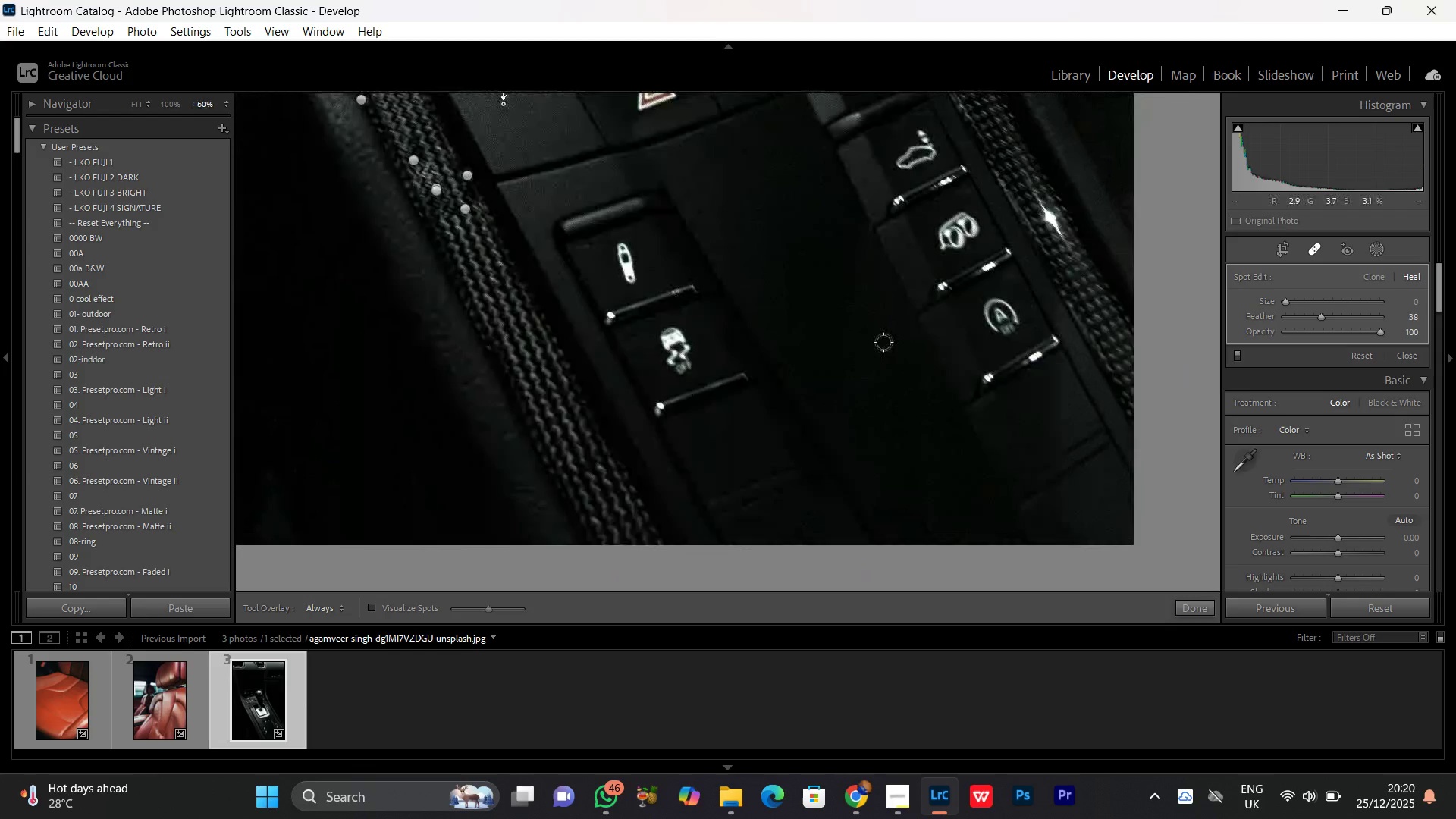 
hold_key(key=Space, duration=0.81)
 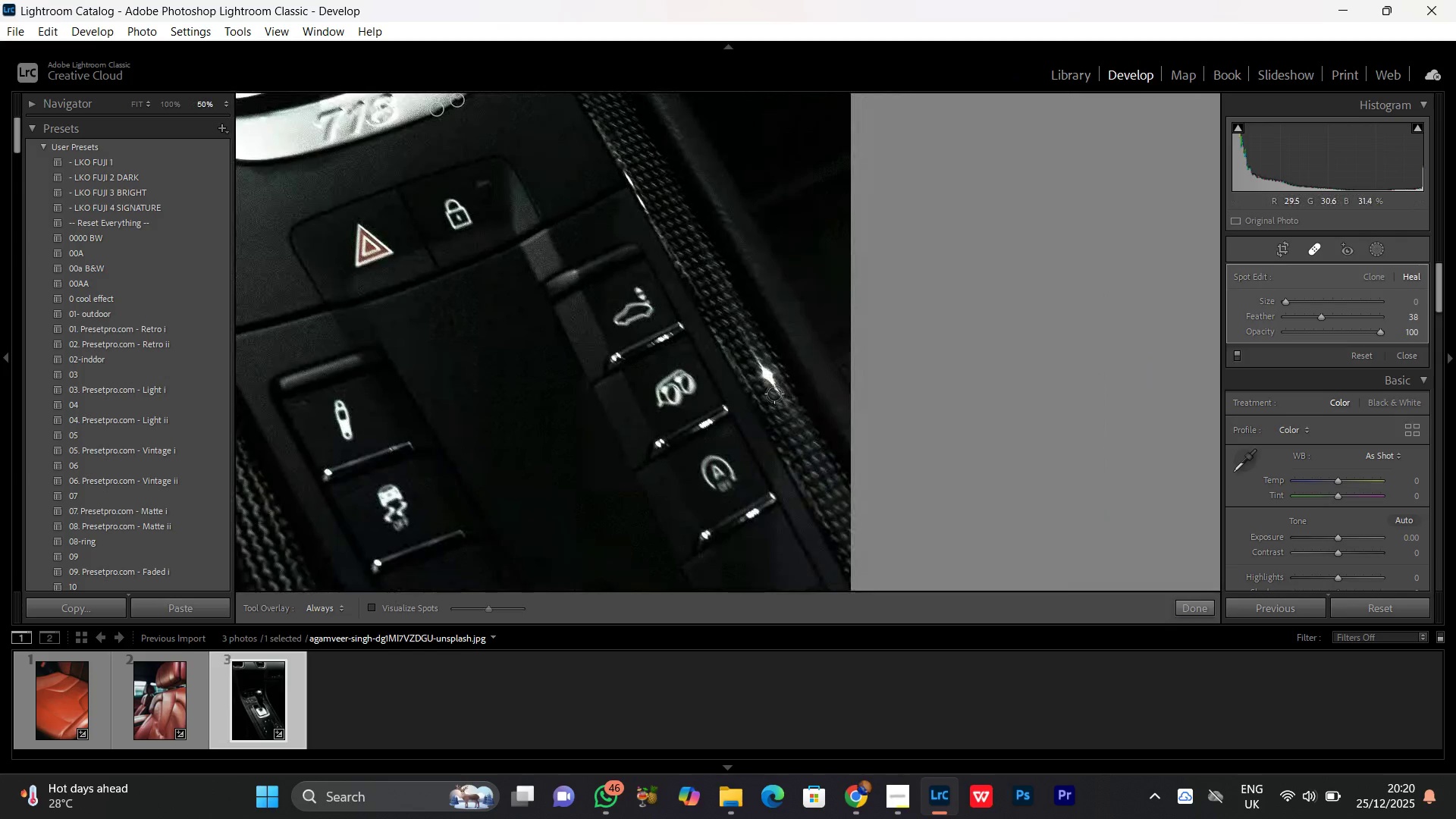 
left_click_drag(start_coordinate=[947, 287], to_coordinate=[664, 444])
 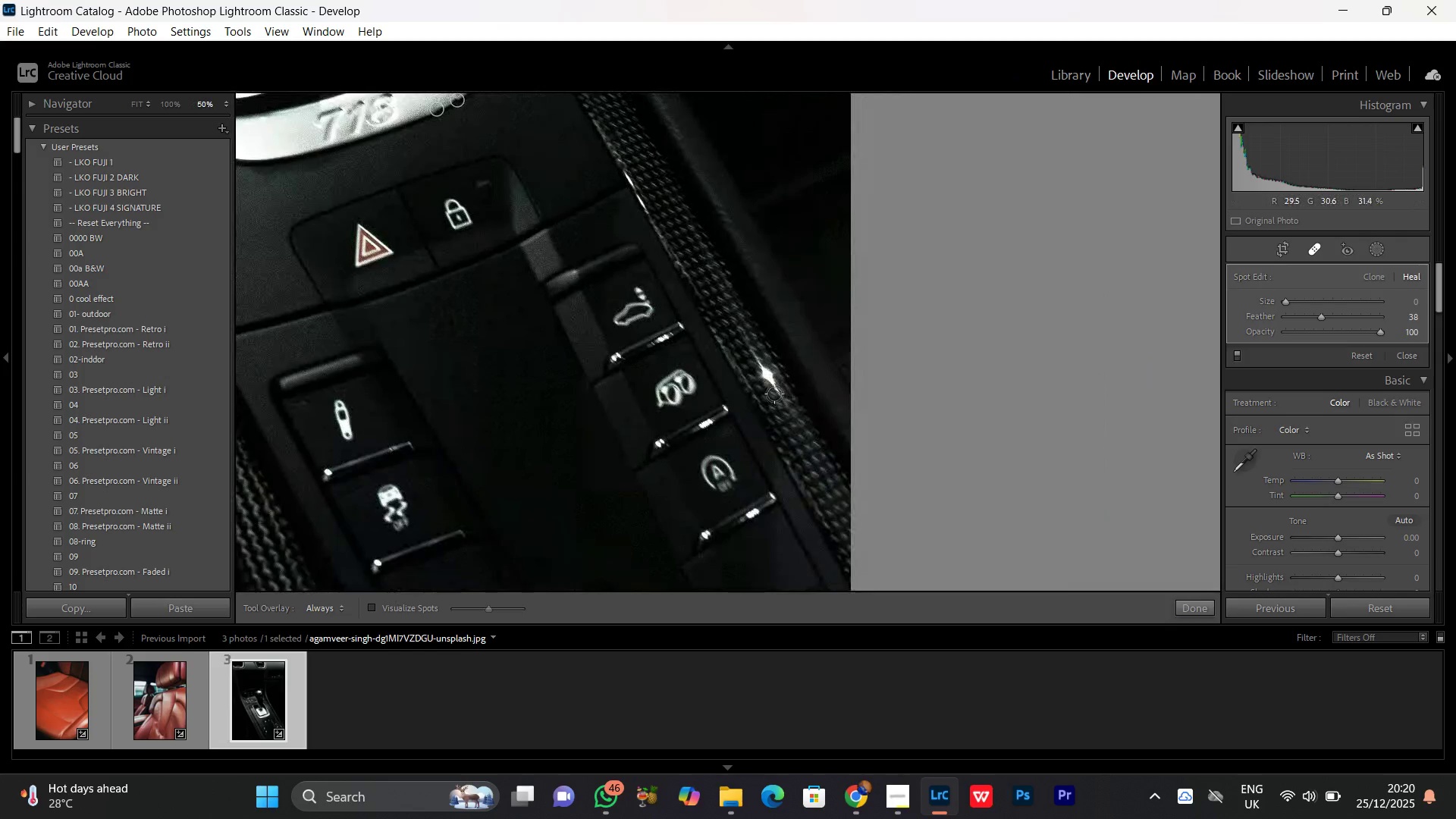 
left_click_drag(start_coordinate=[781, 401], to_coordinate=[761, 354])
 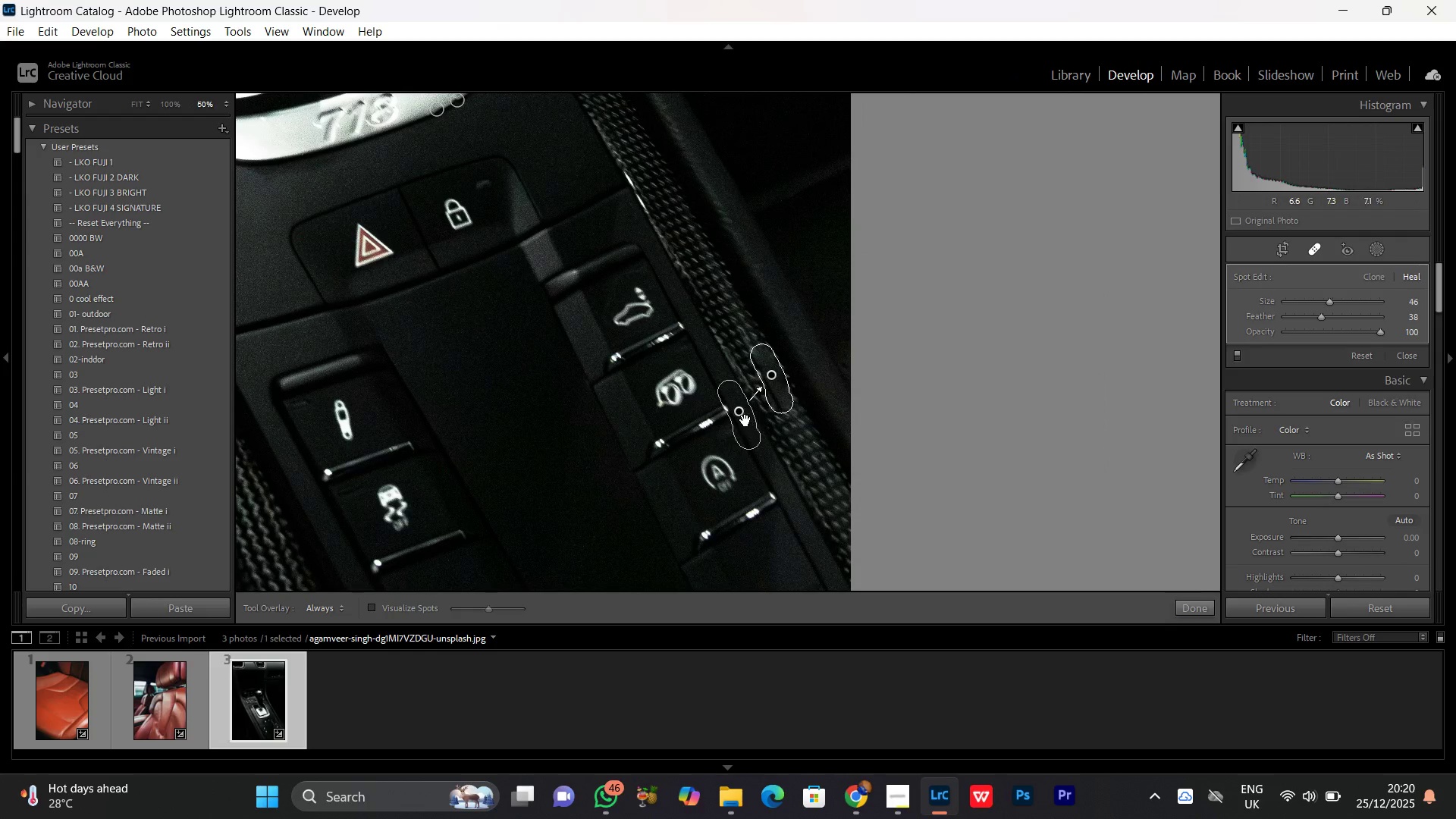 
scroll: coordinate [781, 401], scroll_direction: up, amount: 2.0
 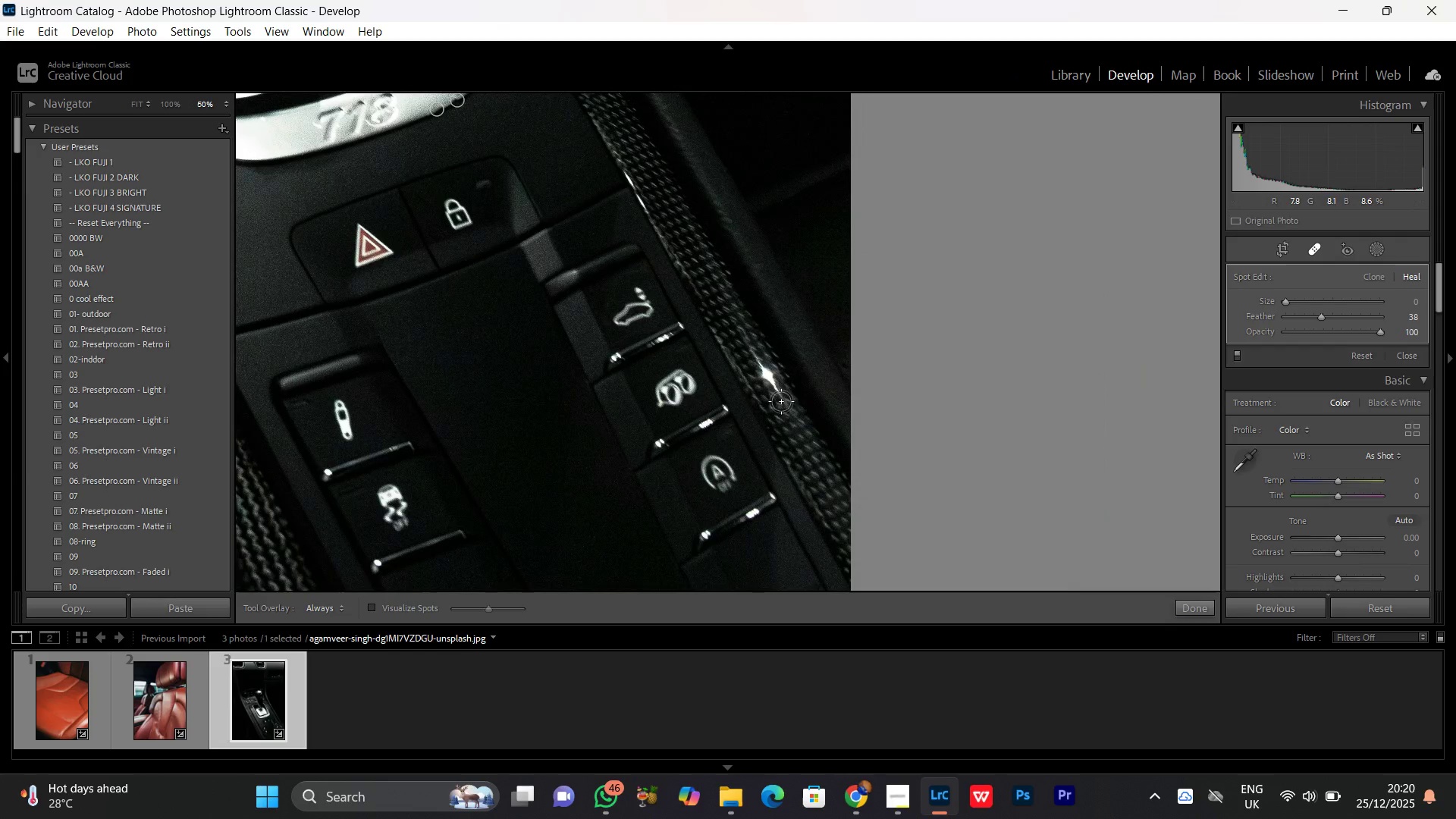 
left_click_drag(start_coordinate=[745, 419], to_coordinate=[701, 259])
 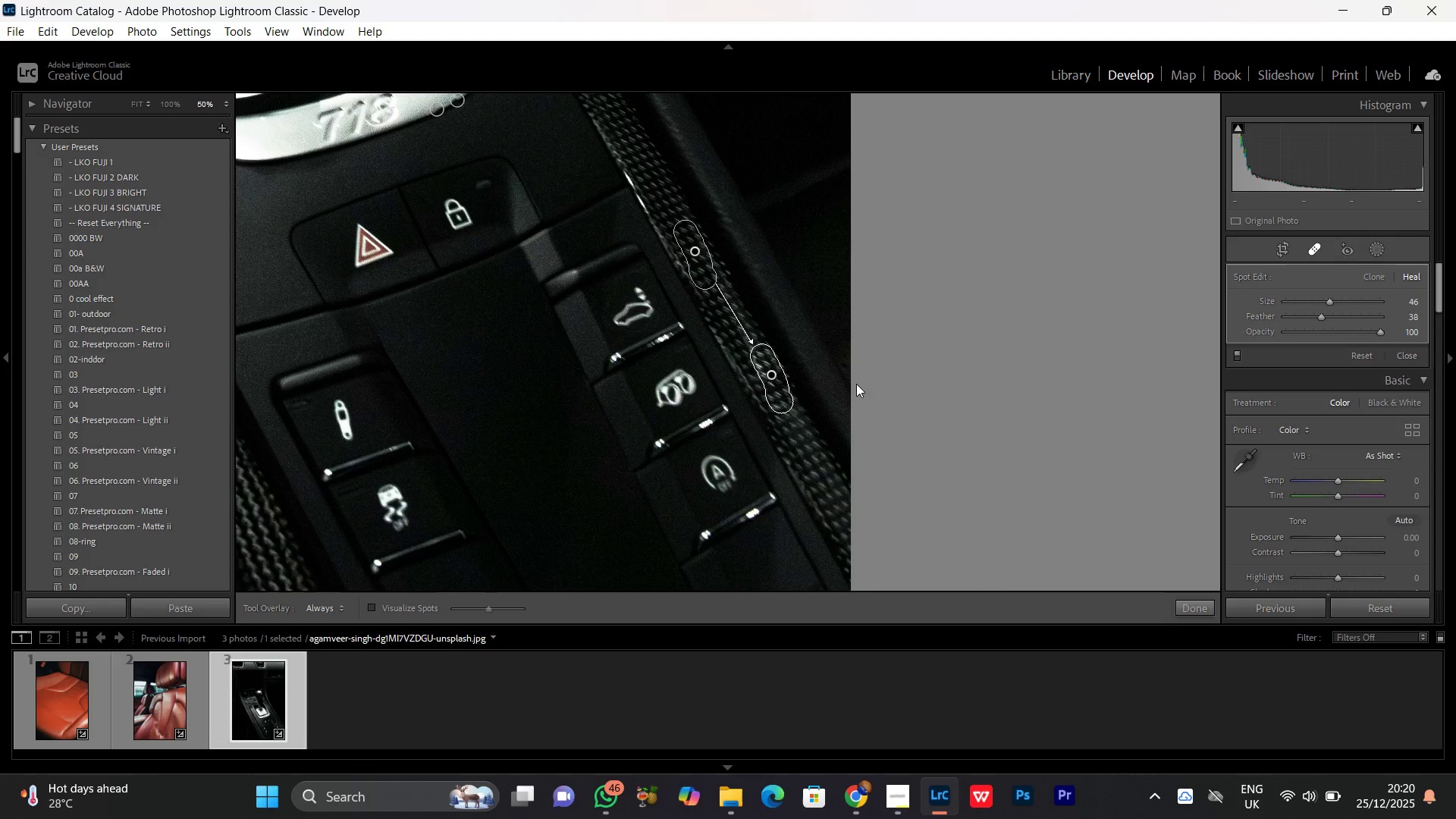 
scroll: coordinate [855, 383], scroll_direction: down, amount: 2.0
 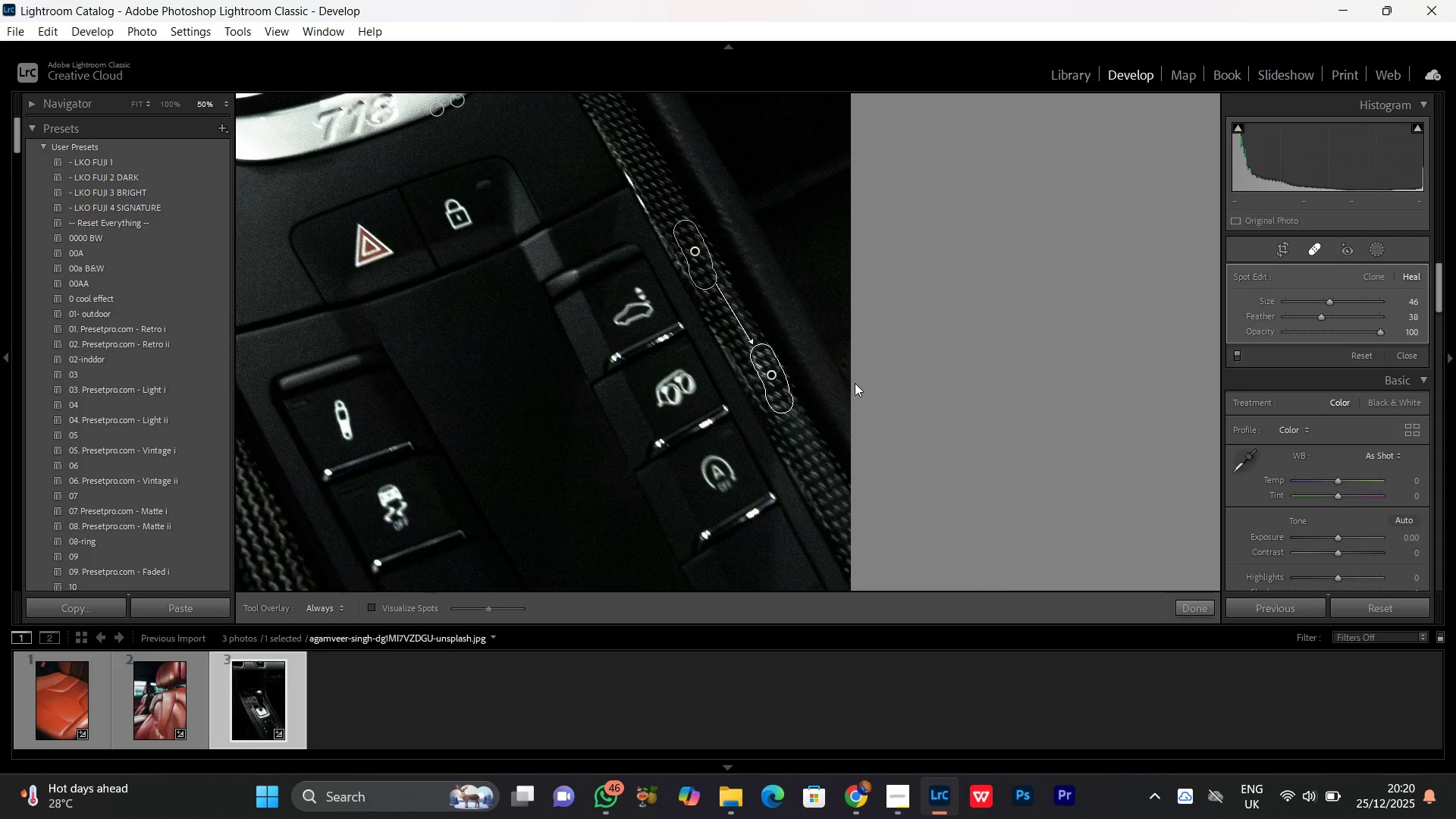 
key(Control+Minus)
 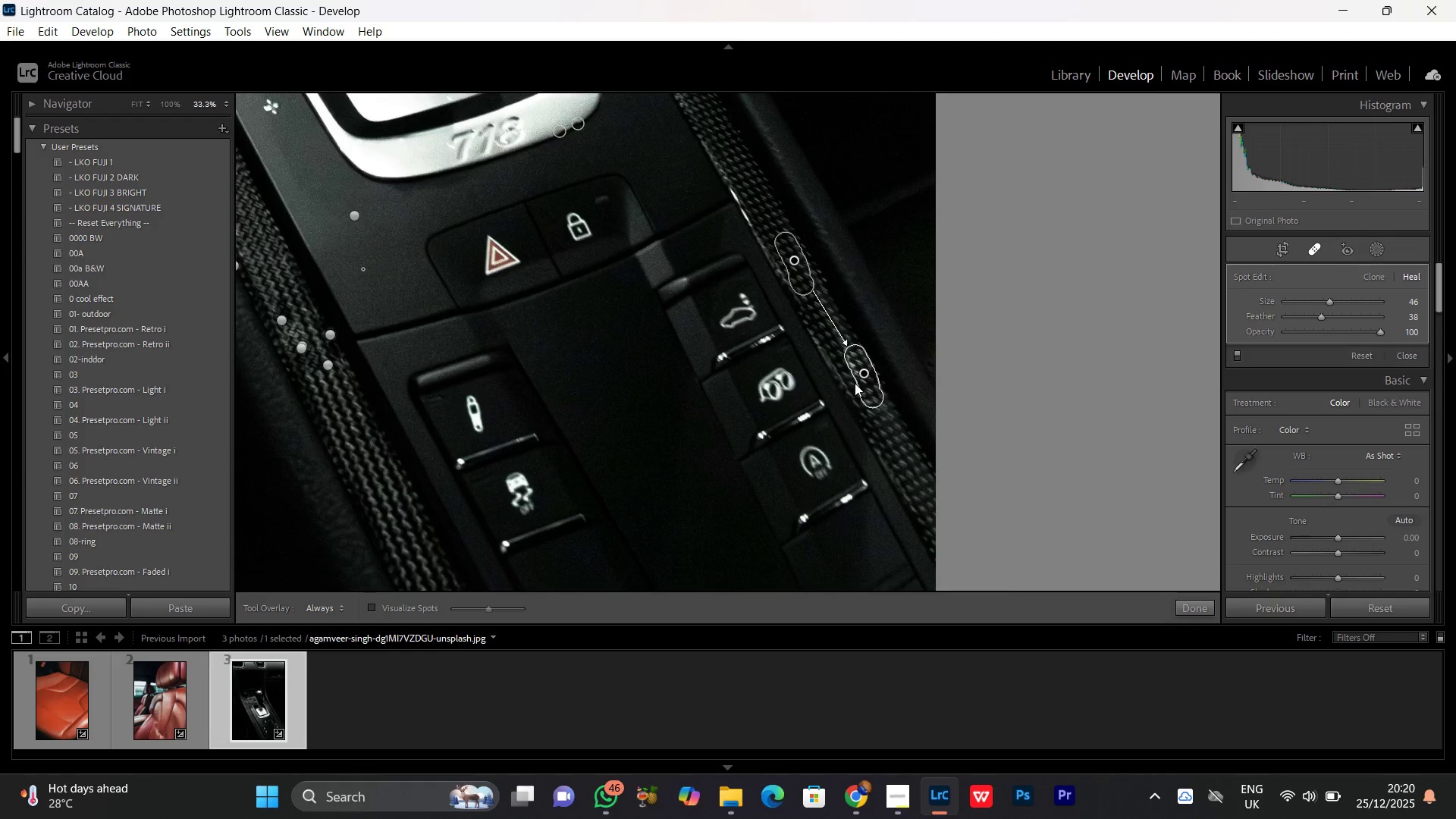 
key(Control+Minus)
 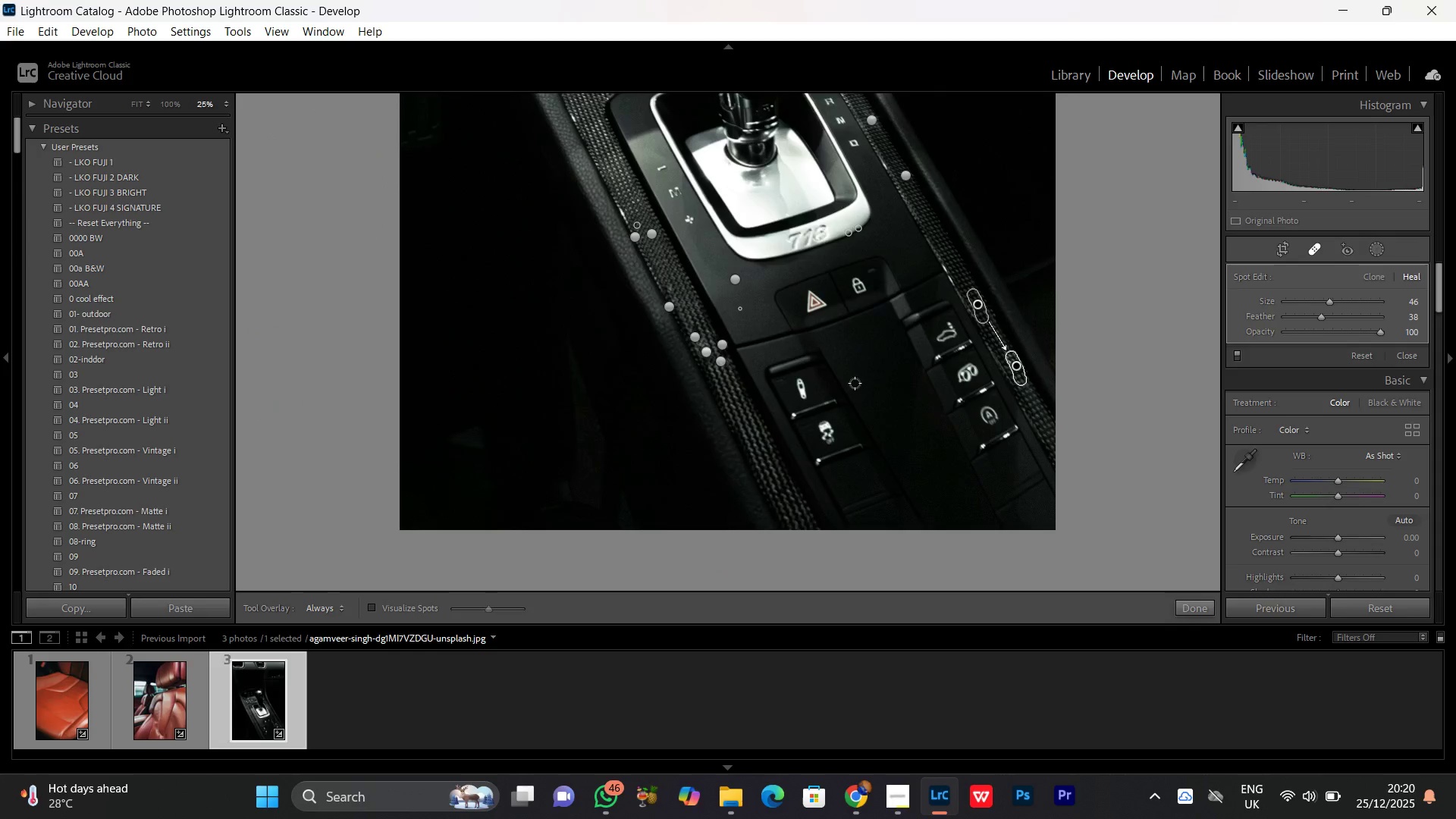 
key(Control+Minus)
 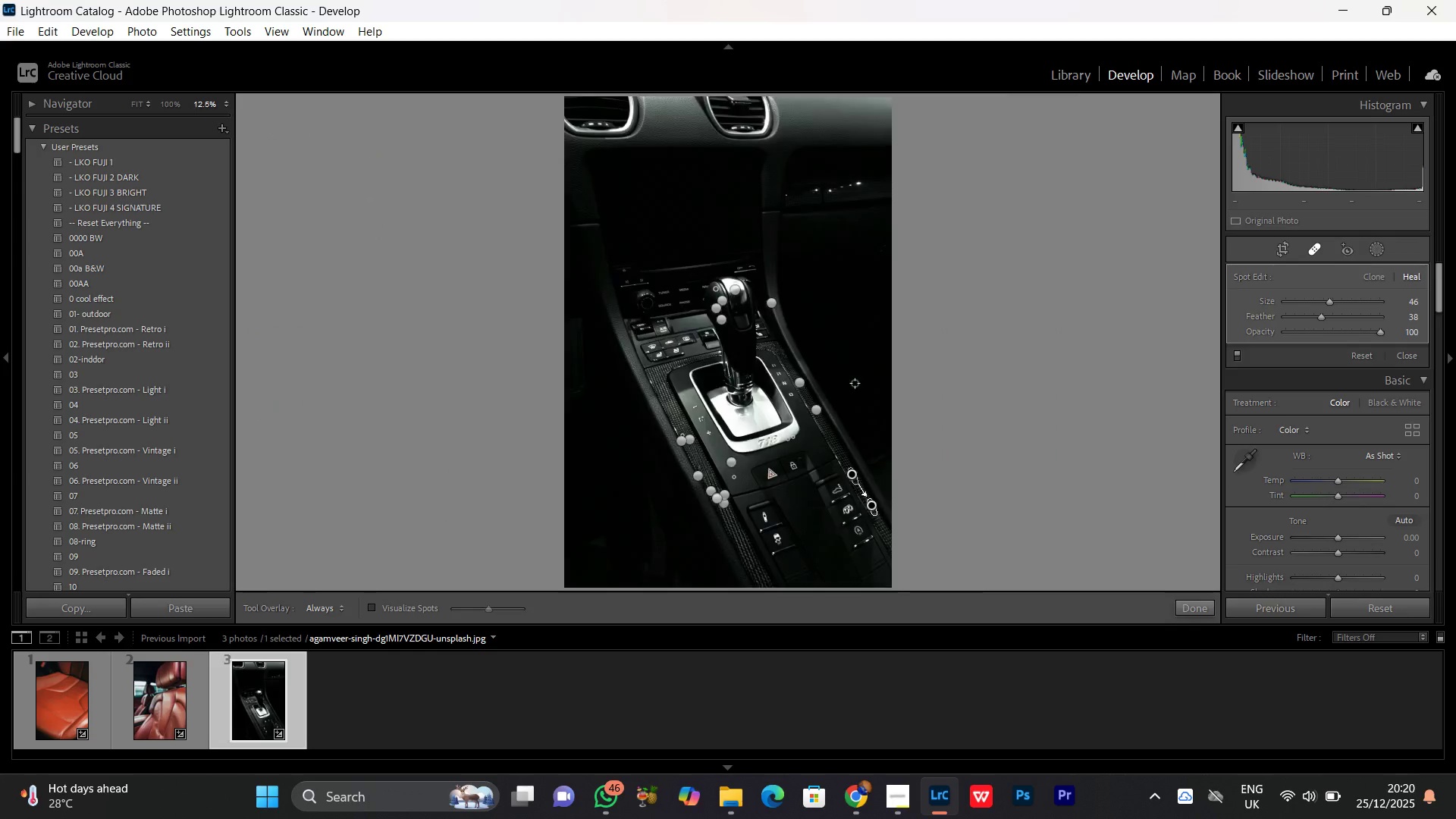 
key(Control+Minus)
 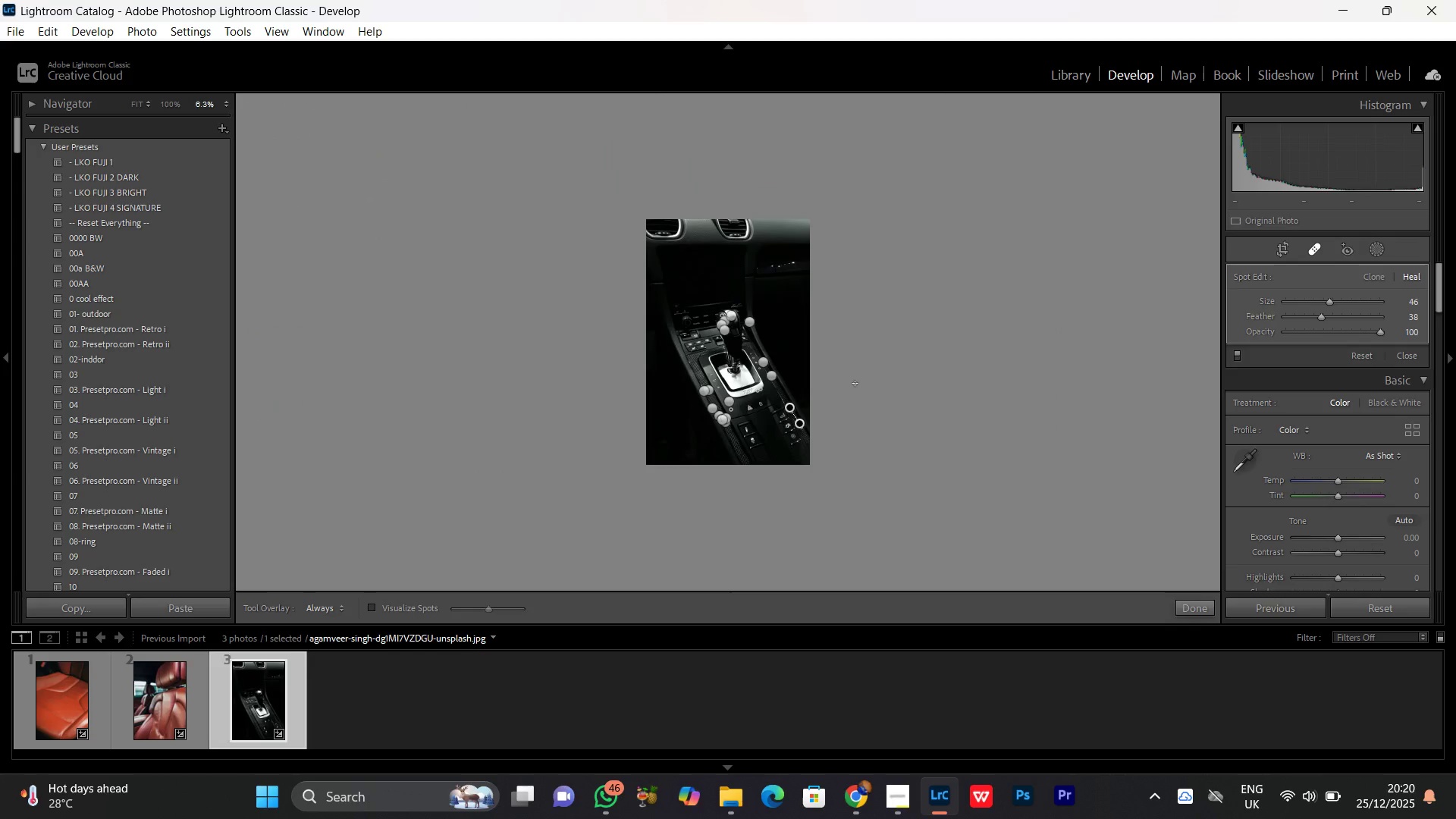 
key(Control+Equal)
 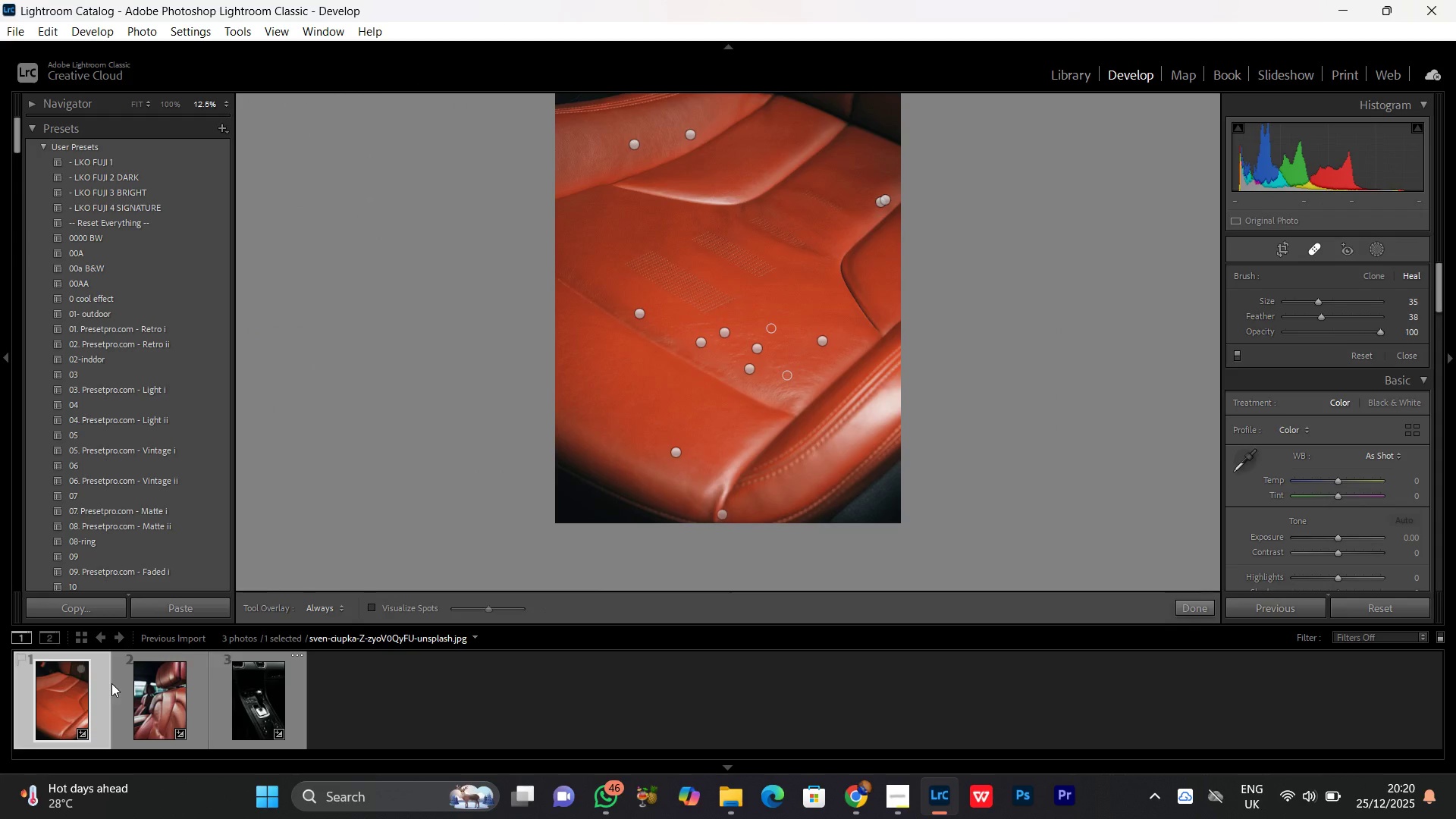 
wait(5.98)
 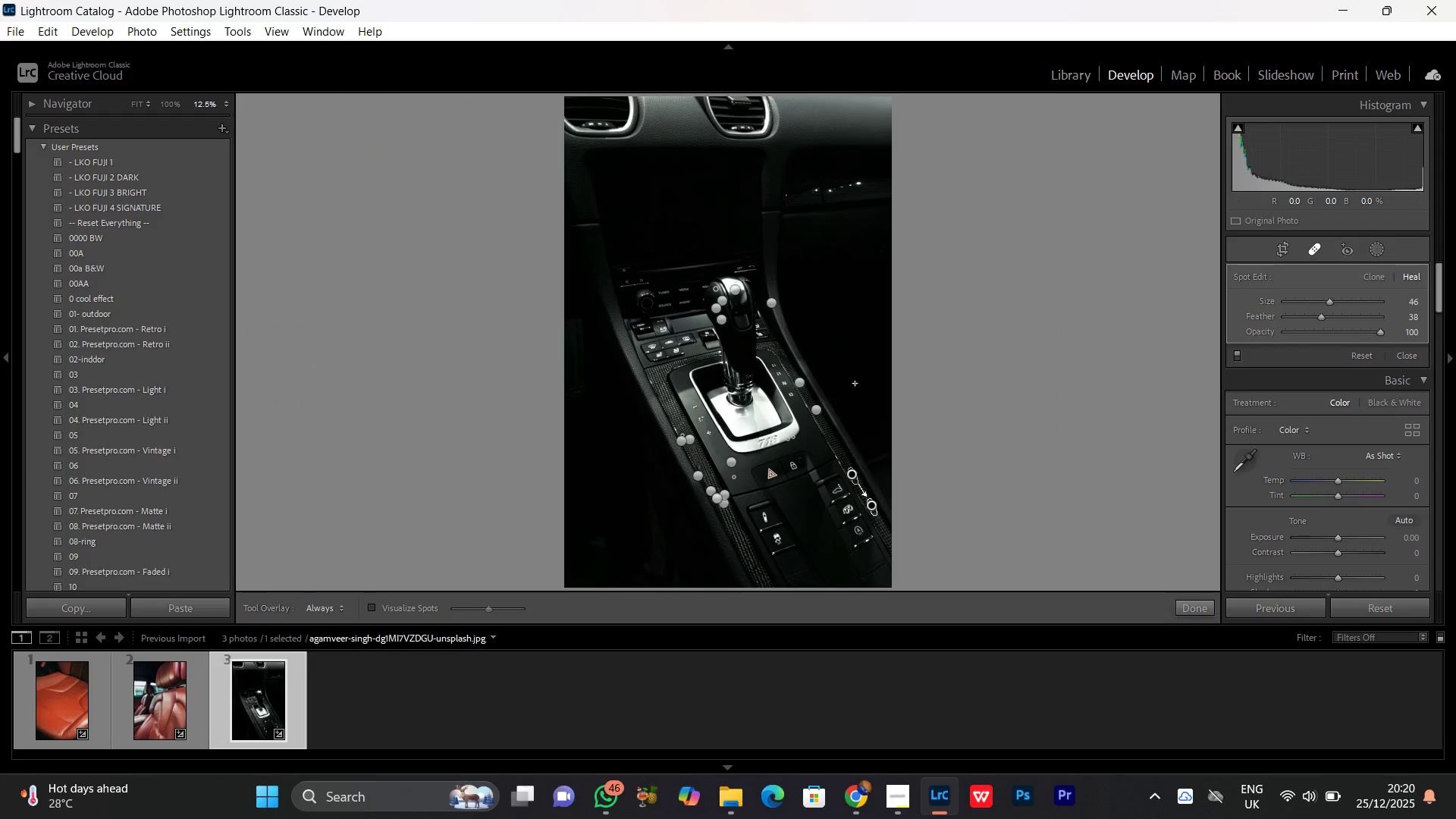 
scroll: coordinate [1389, 428], scroll_direction: up, amount: 3.0
 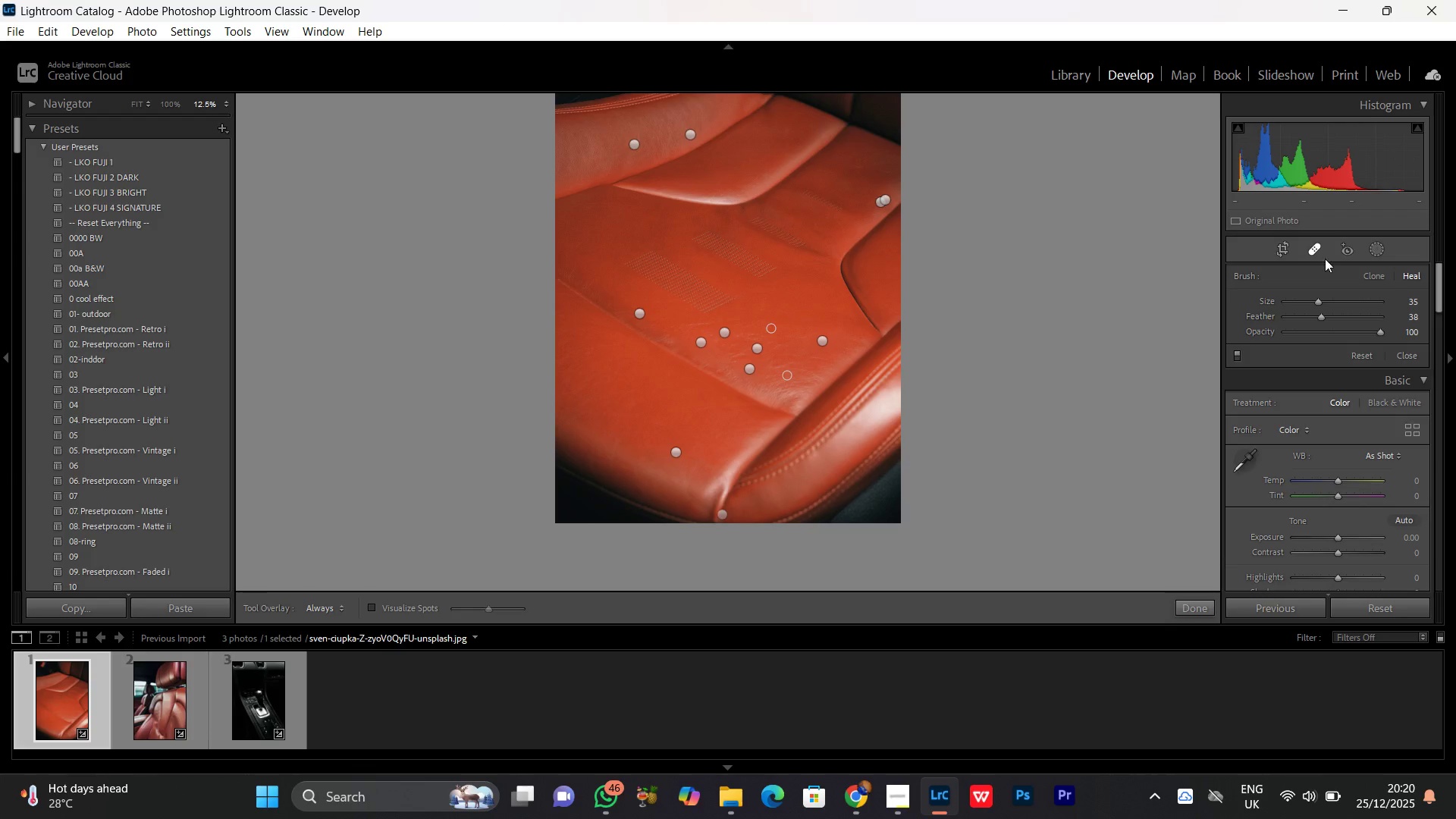 
left_click([1306, 258])
 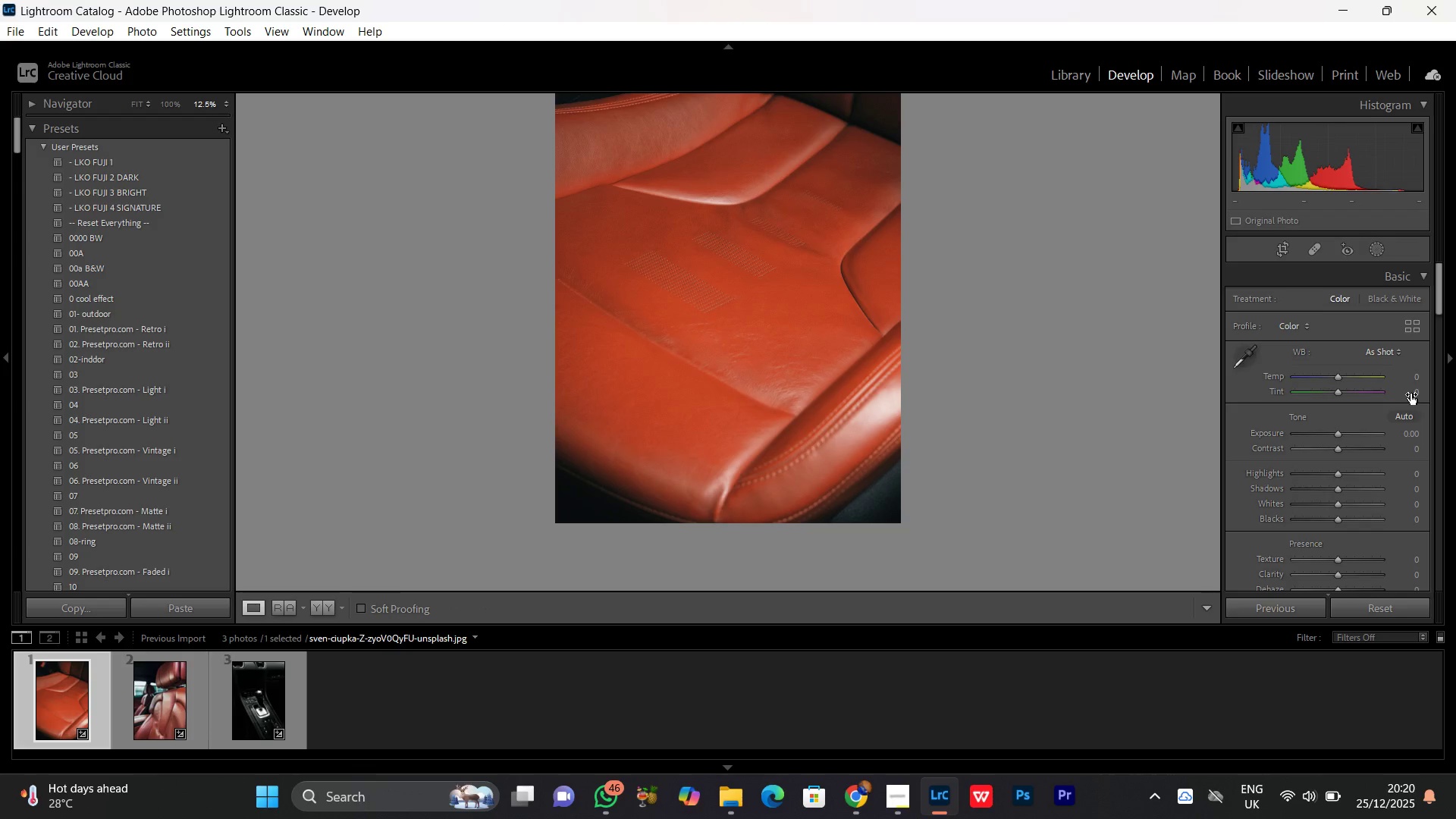 
scroll: coordinate [1409, 397], scroll_direction: down, amount: 2.0
 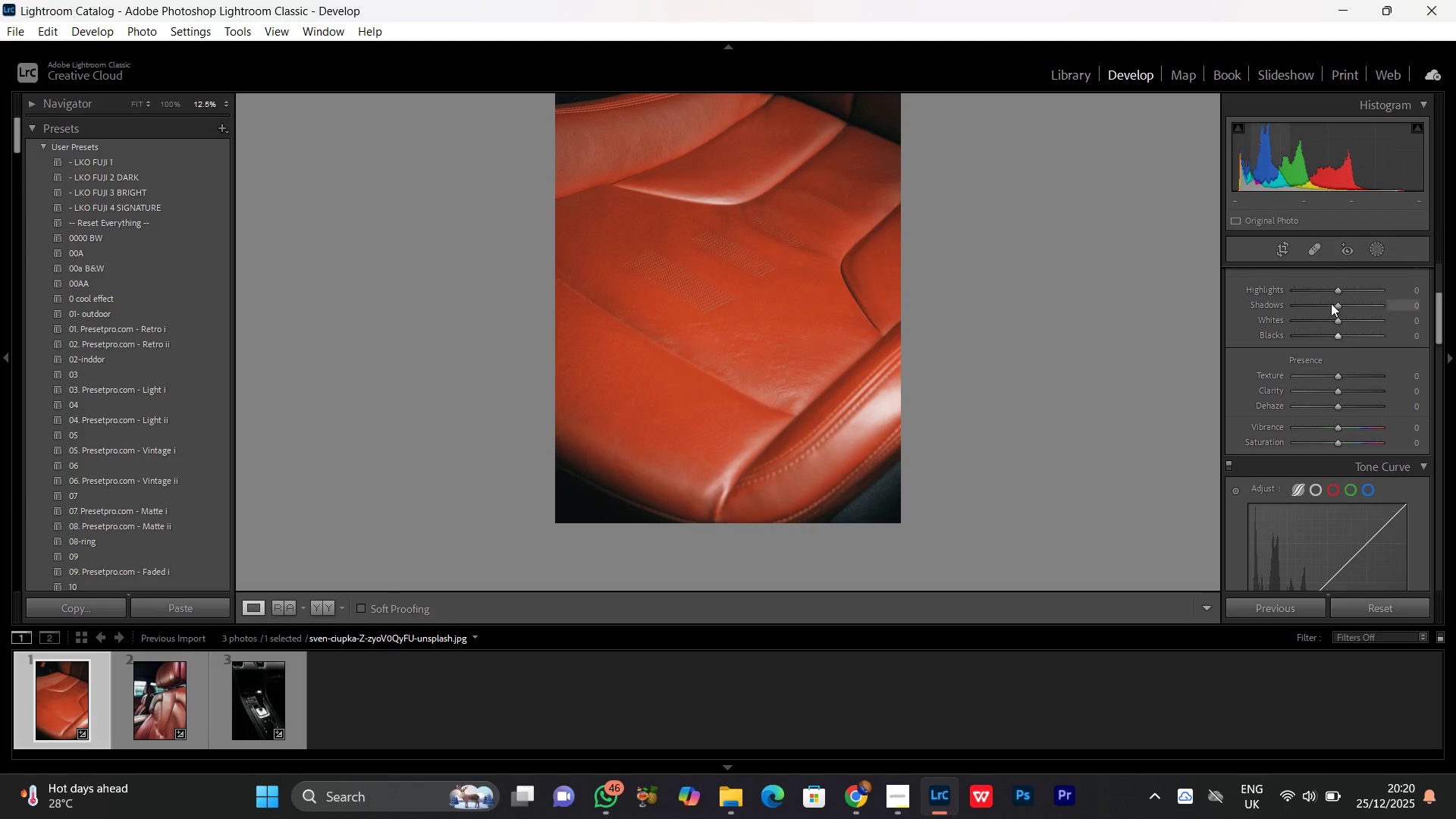 
scroll: coordinate [1340, 337], scroll_direction: up, amount: 3.0
 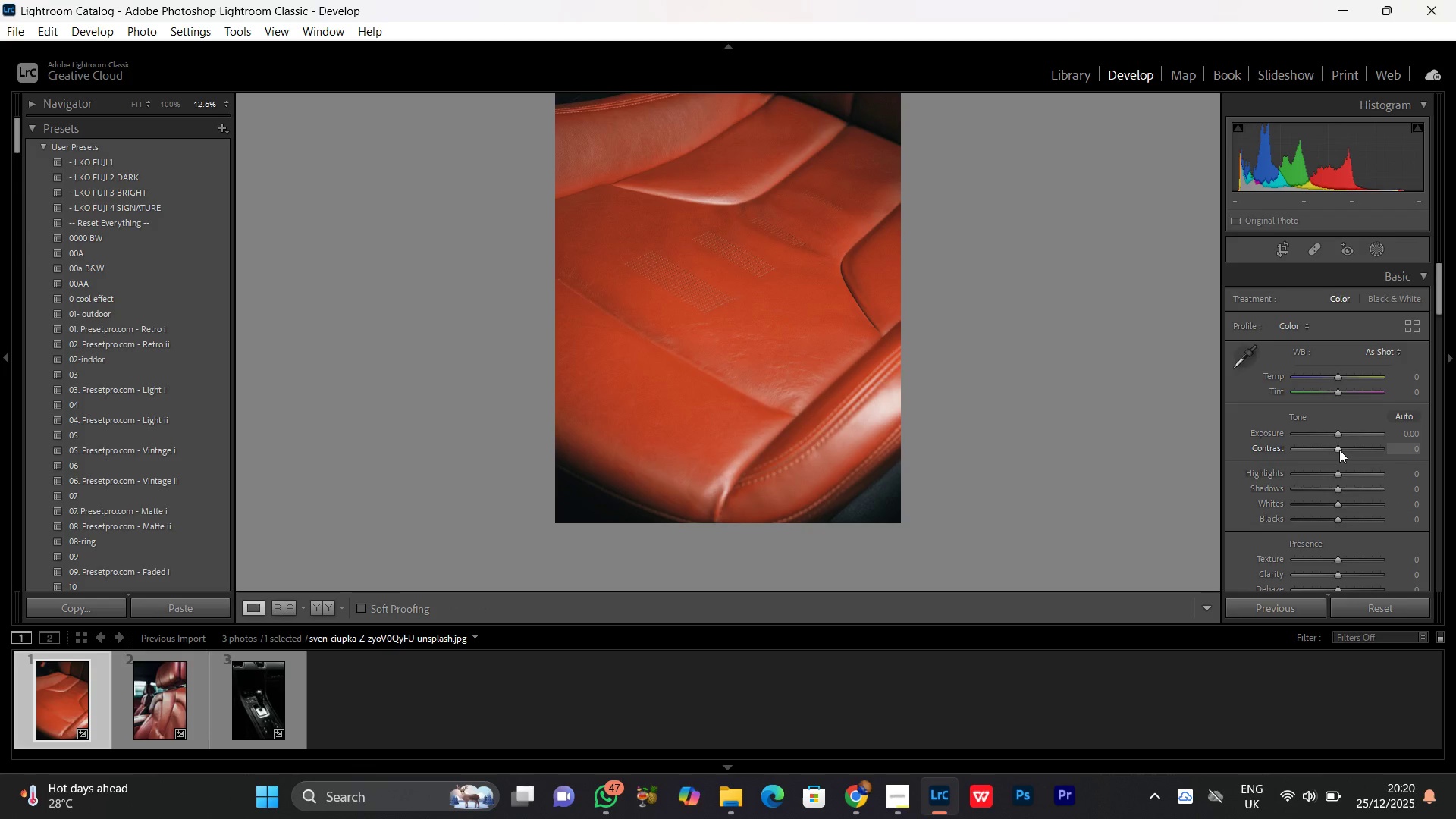 
left_click_drag(start_coordinate=[1341, 449], to_coordinate=[1357, 449])
 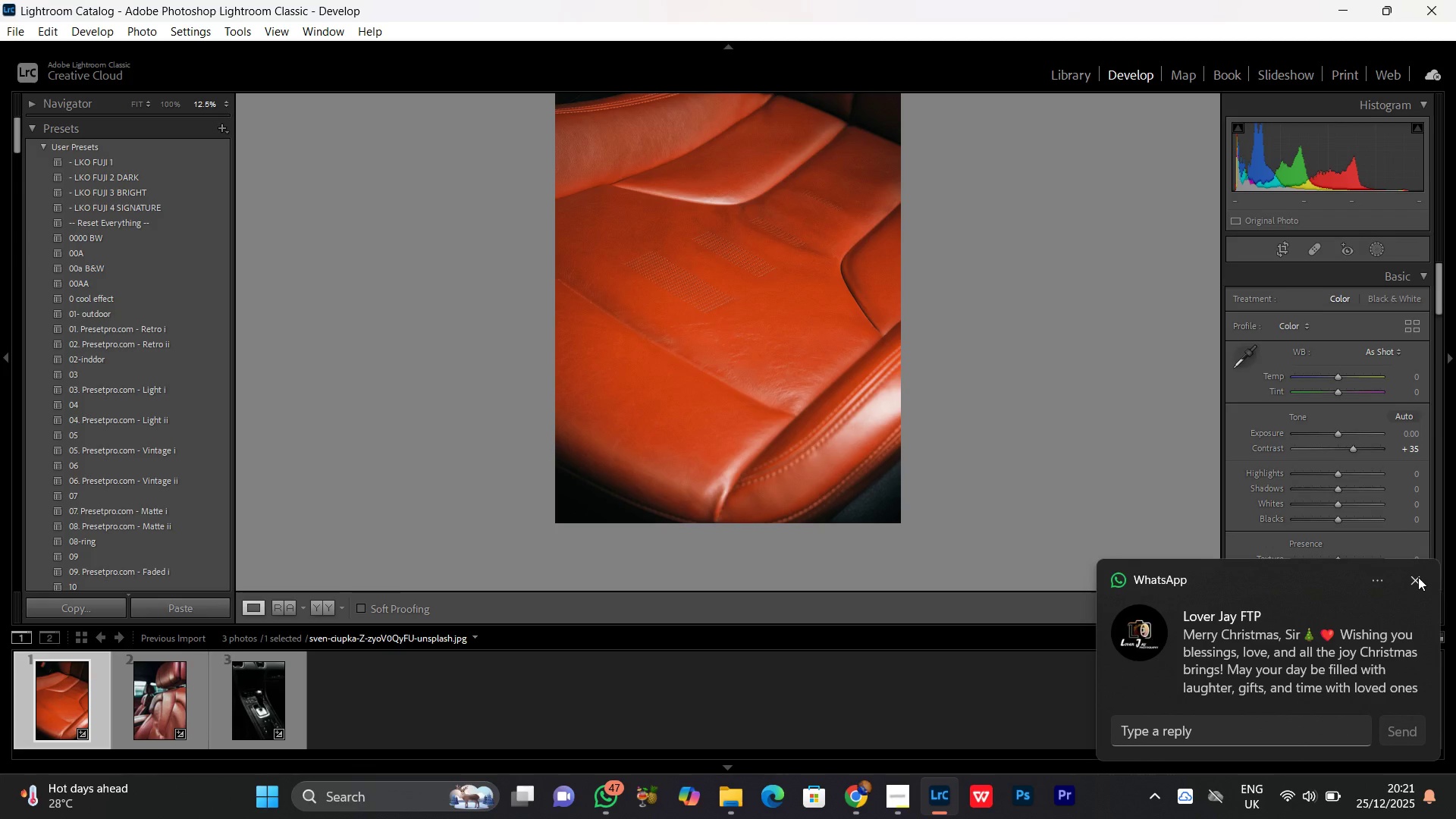 
left_click([1418, 576])
 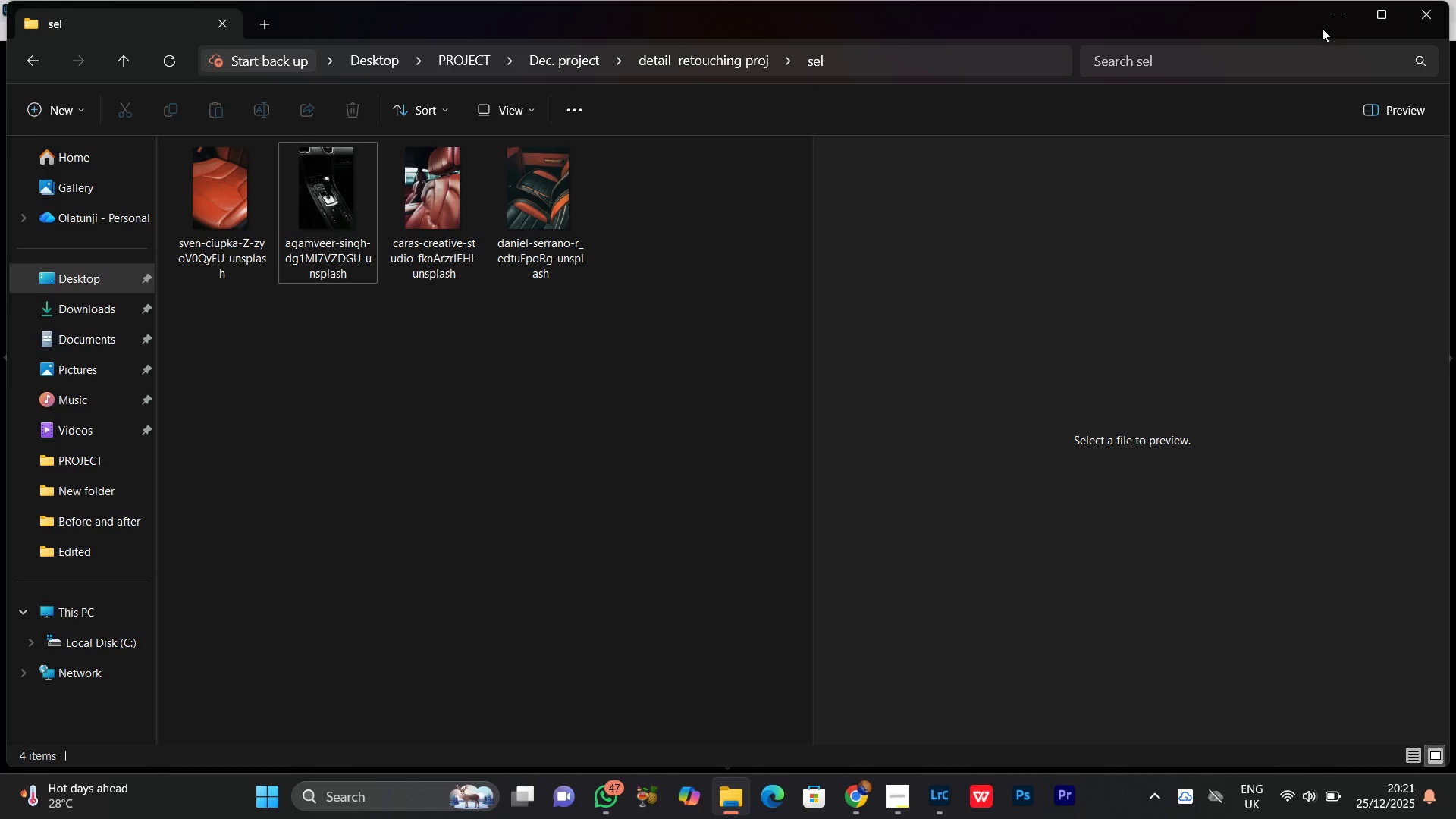 
left_click_drag(start_coordinate=[1320, 16], to_coordinate=[1319, 20])
 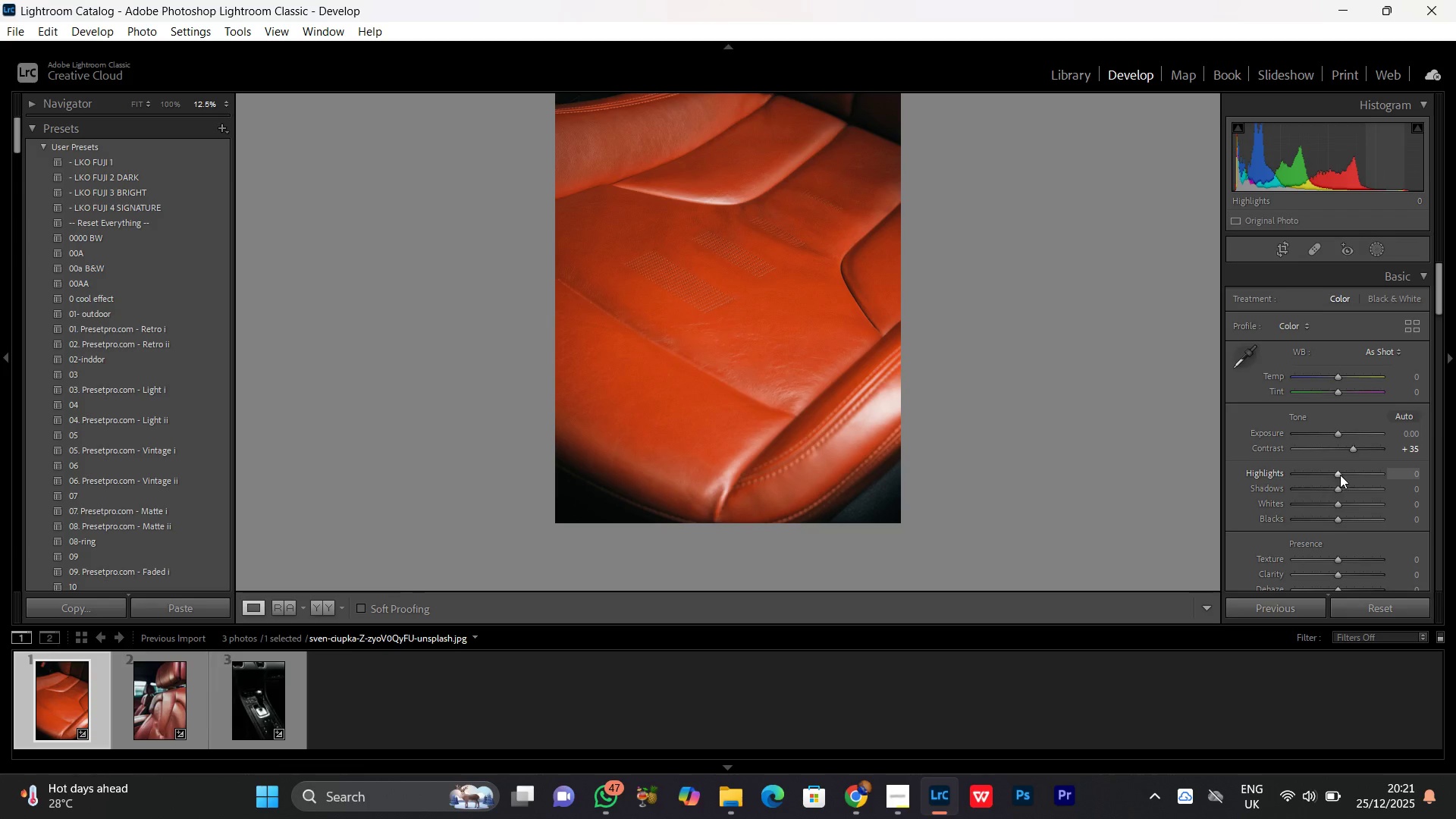 
left_click_drag(start_coordinate=[1338, 475], to_coordinate=[1356, 475])
 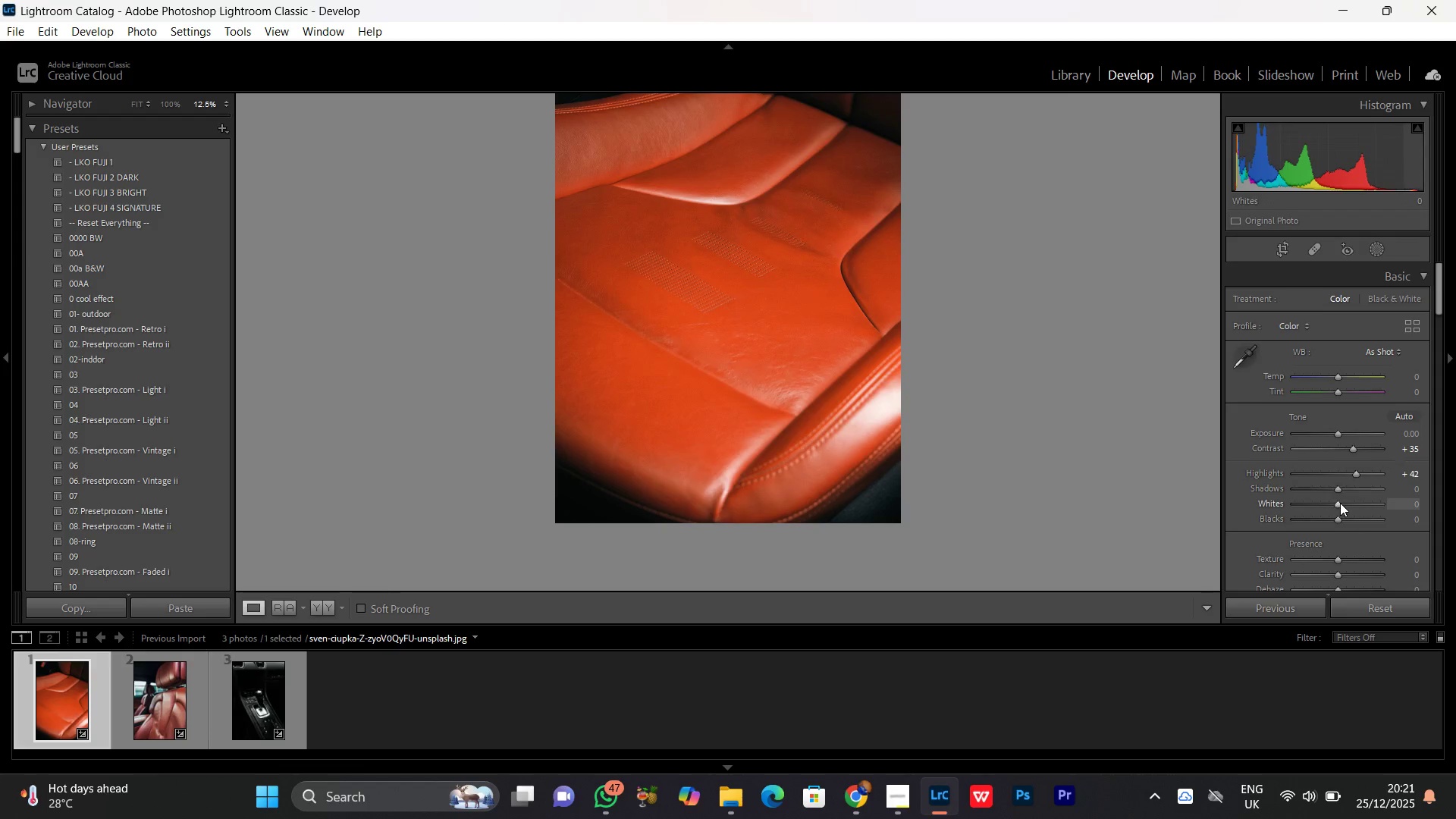 
left_click_drag(start_coordinate=[1340, 503], to_coordinate=[1354, 501])
 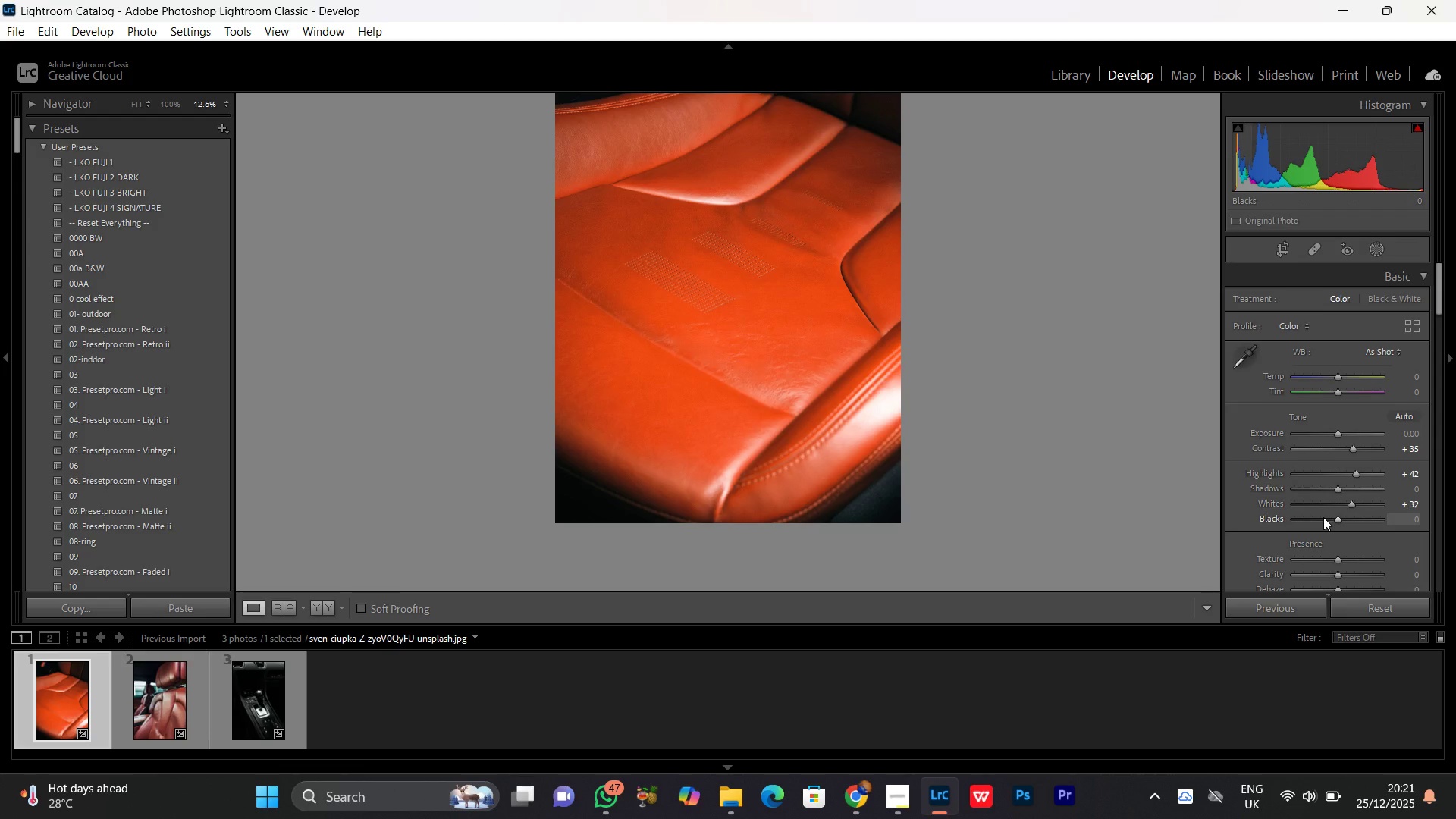 
left_click_drag(start_coordinate=[1323, 518], to_coordinate=[1333, 519])
 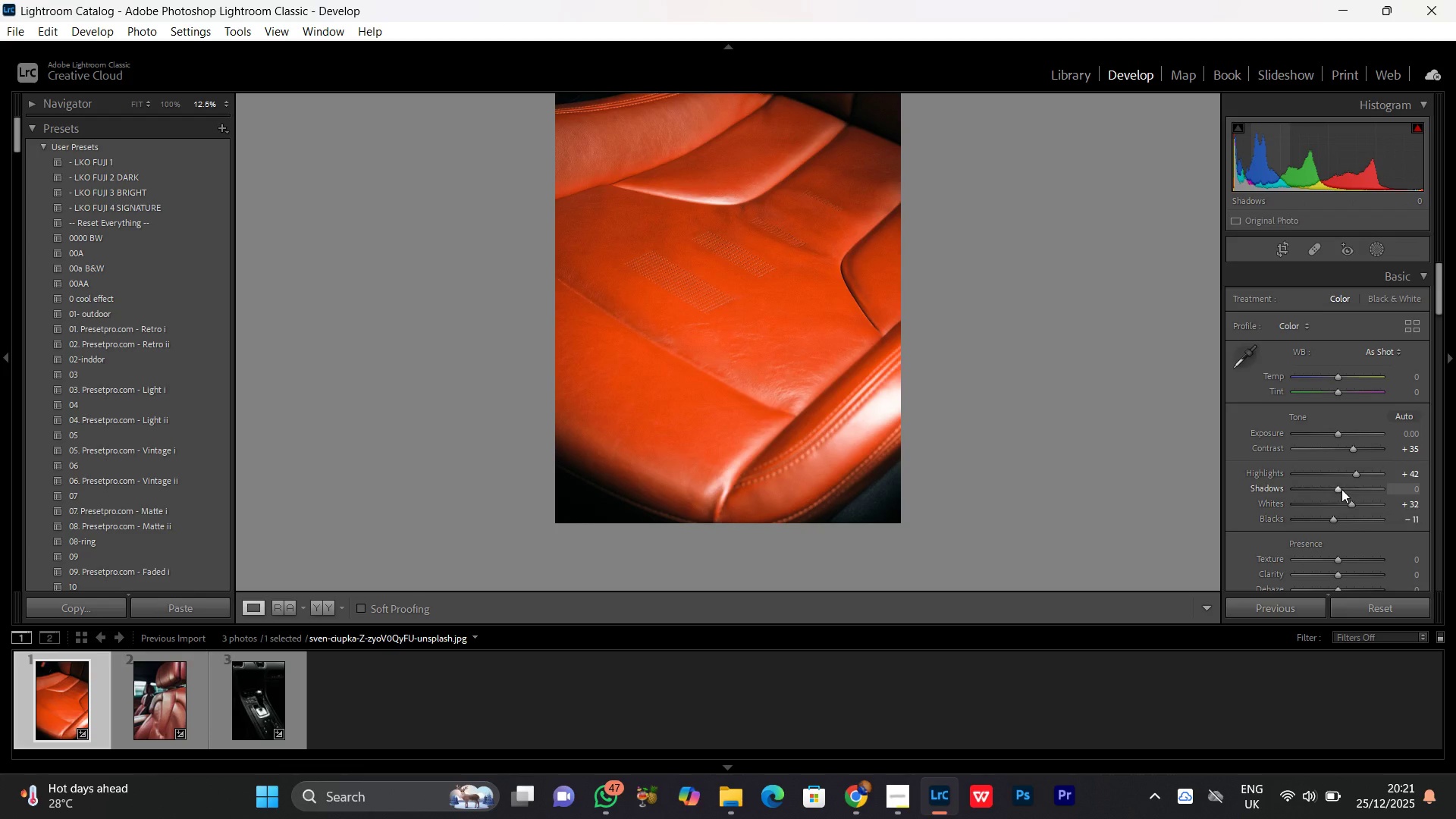 
left_click_drag(start_coordinate=[1341, 488], to_coordinate=[1358, 490])
 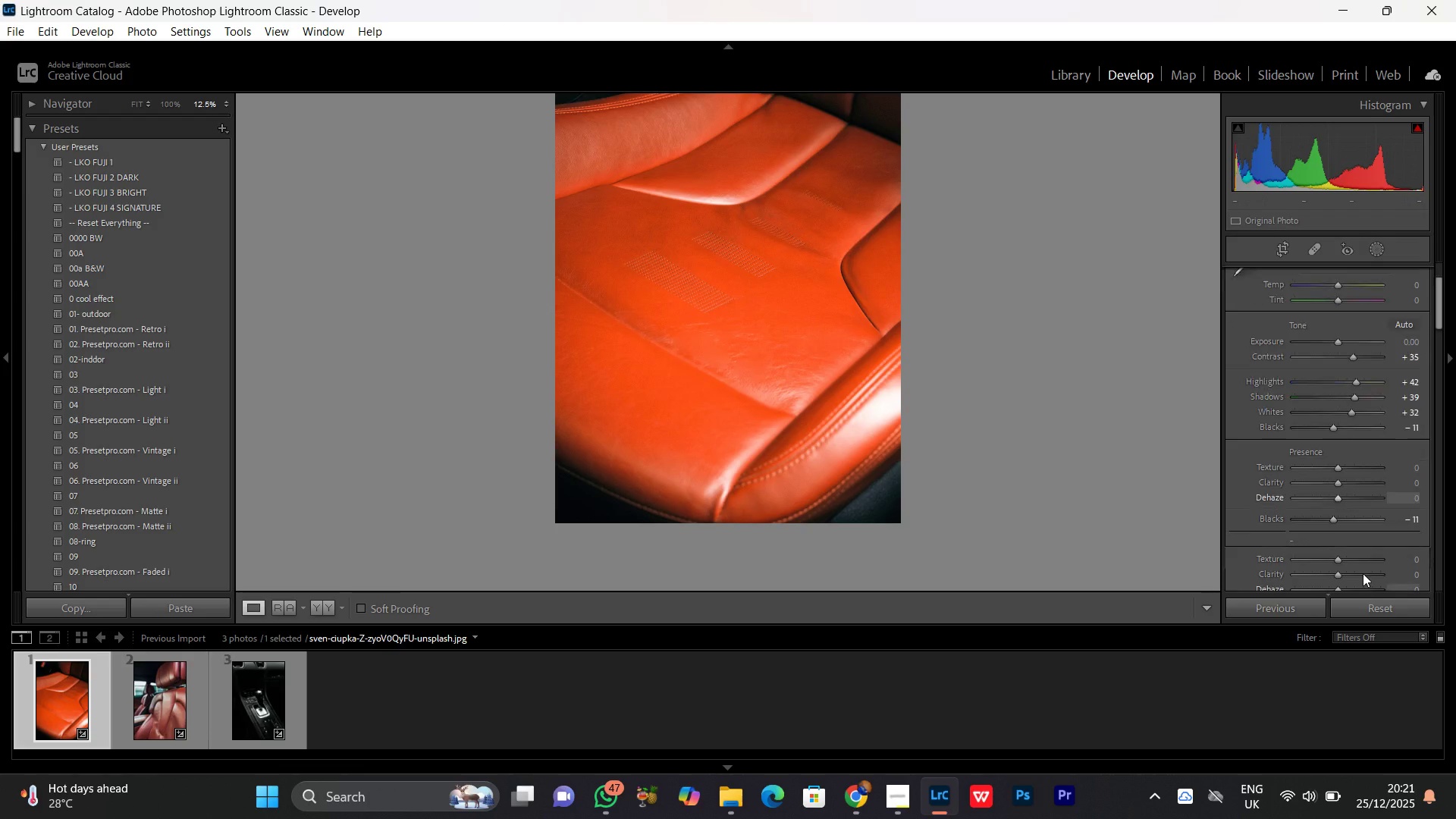 
scroll: coordinate [1363, 579], scroll_direction: down, amount: 1.0
 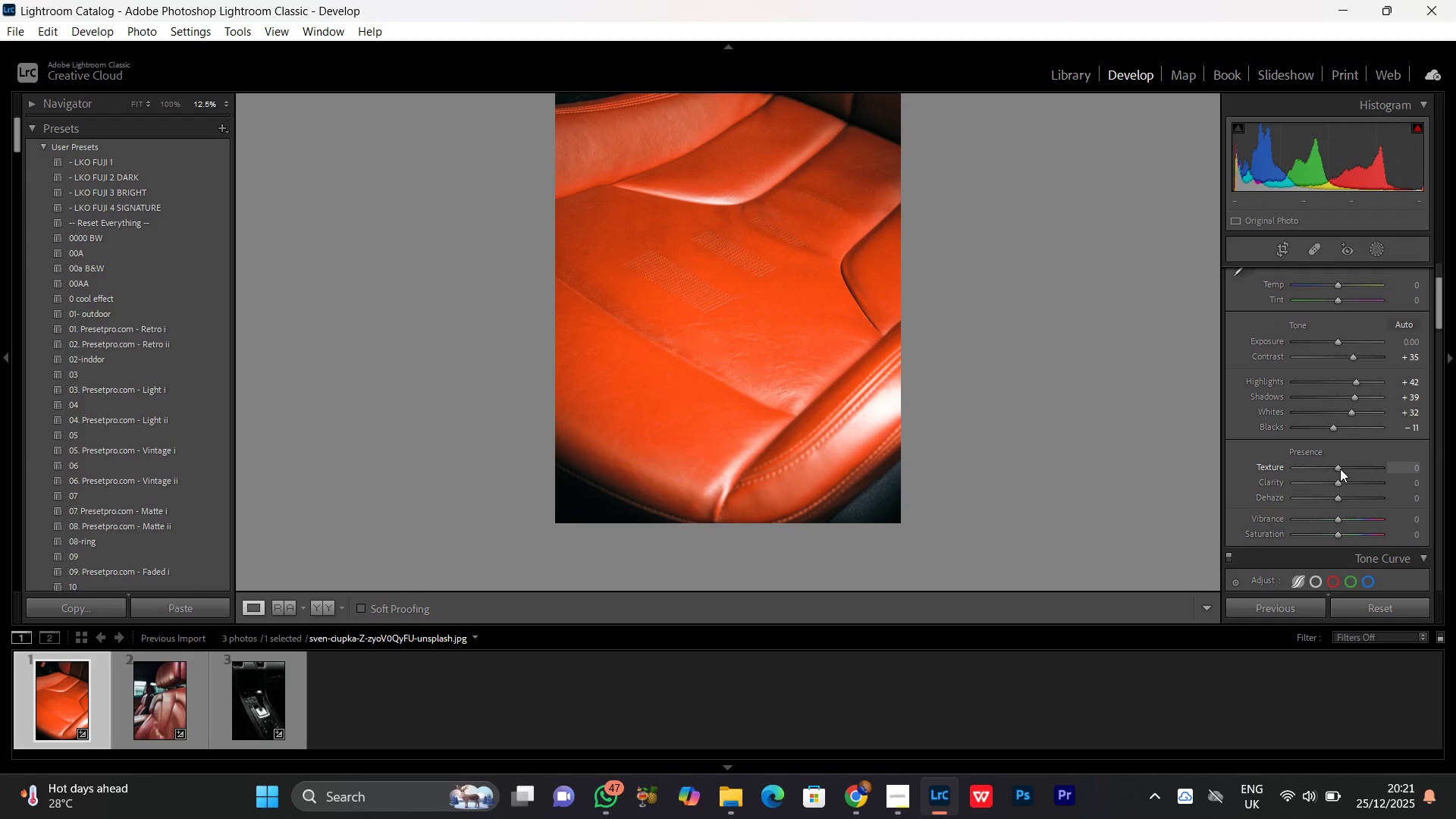 
left_click_drag(start_coordinate=[1339, 468], to_coordinate=[1348, 470])
 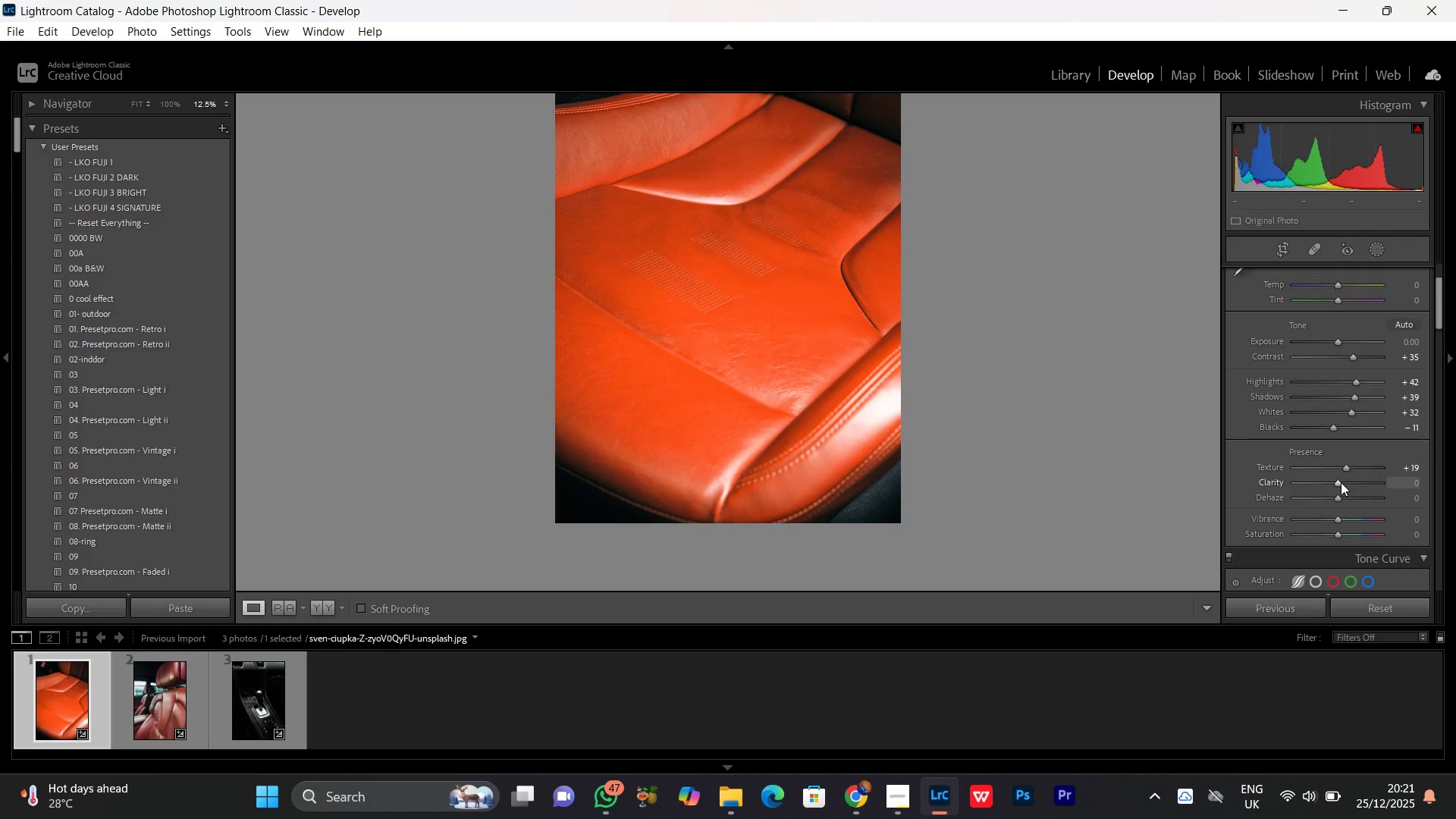 
left_click_drag(start_coordinate=[1341, 482], to_coordinate=[1332, 485])
 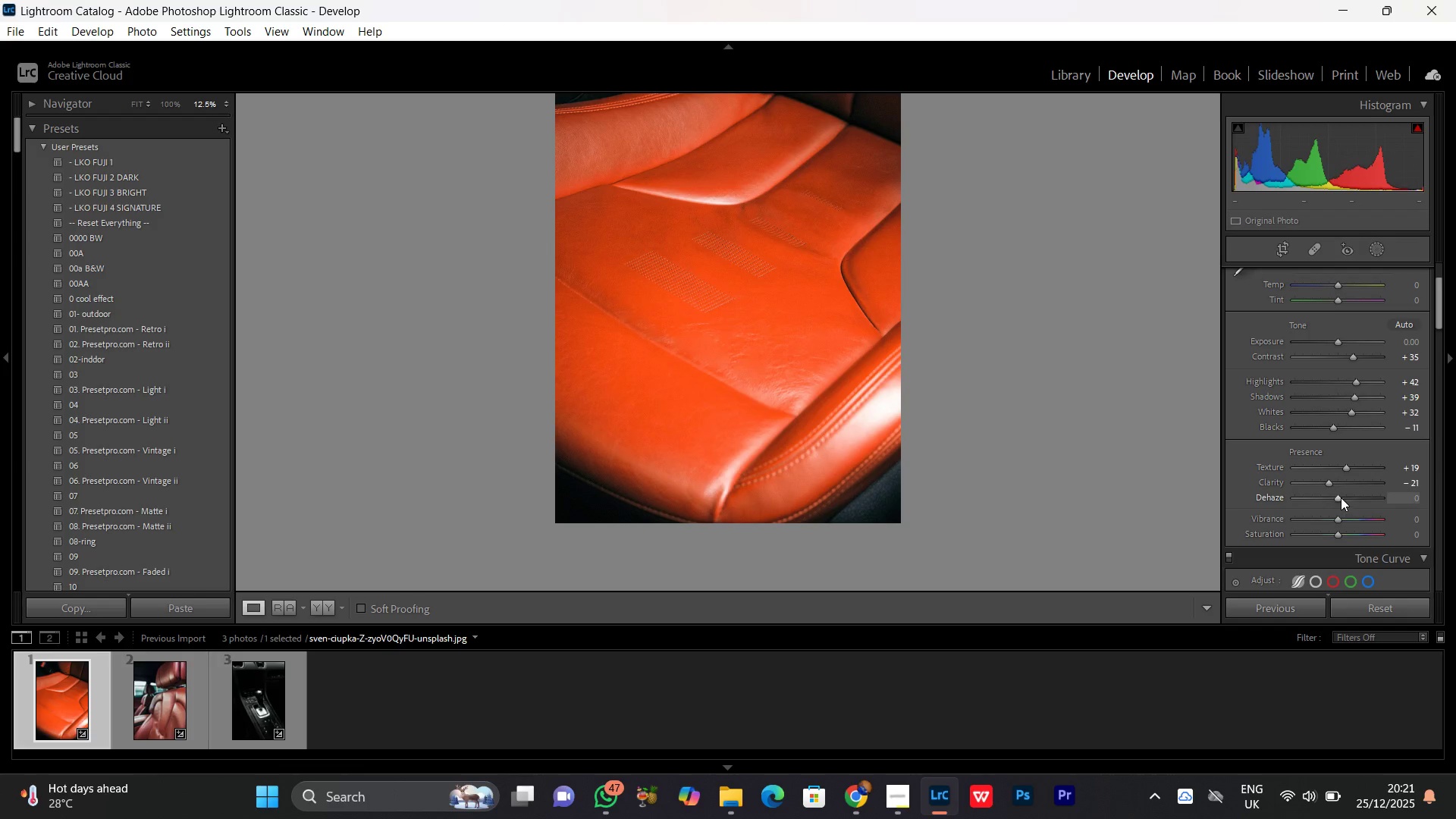 
left_click_drag(start_coordinate=[1341, 497], to_coordinate=[1345, 496])
 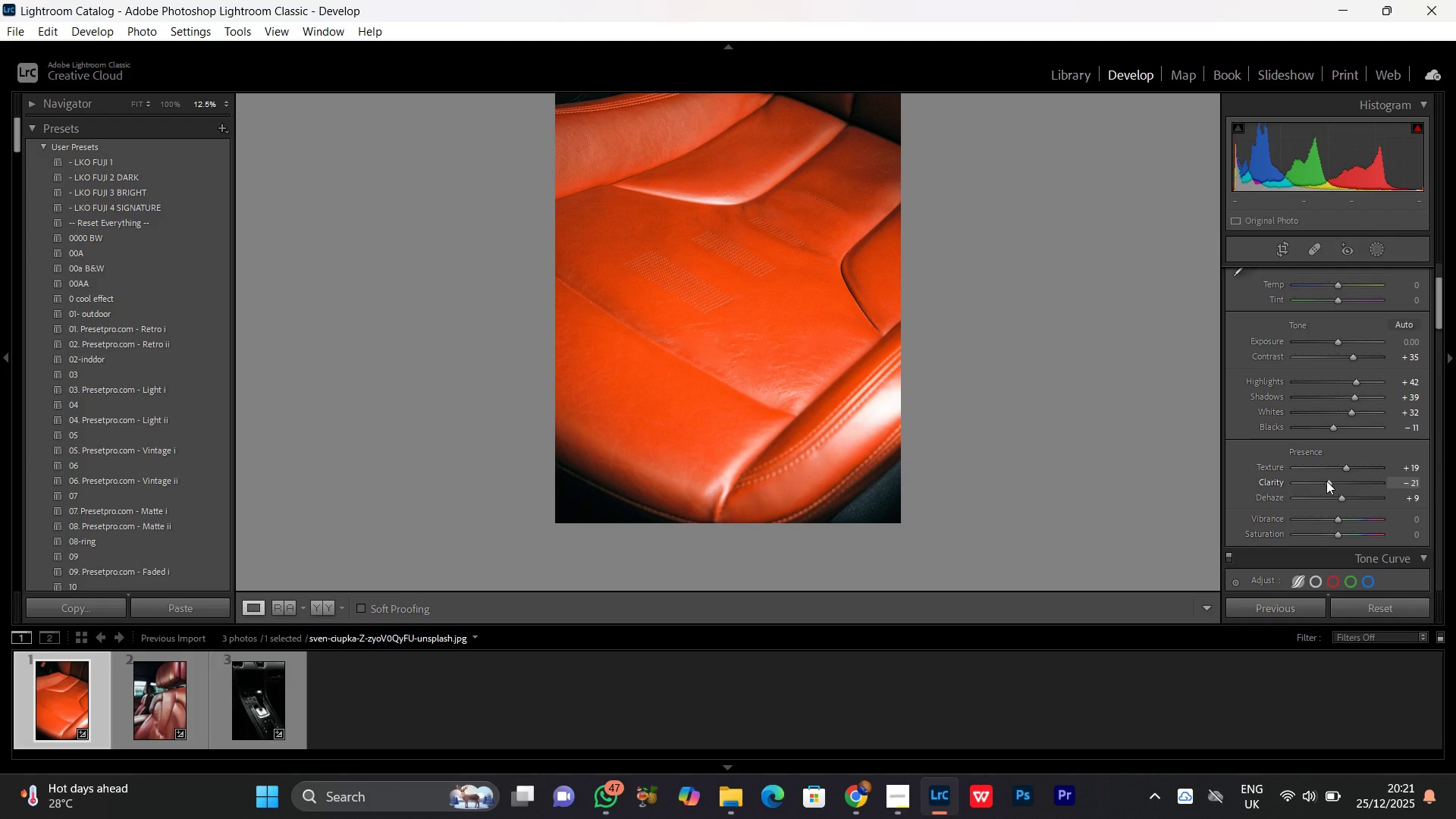 
left_click_drag(start_coordinate=[1326, 481], to_coordinate=[1329, 486])
 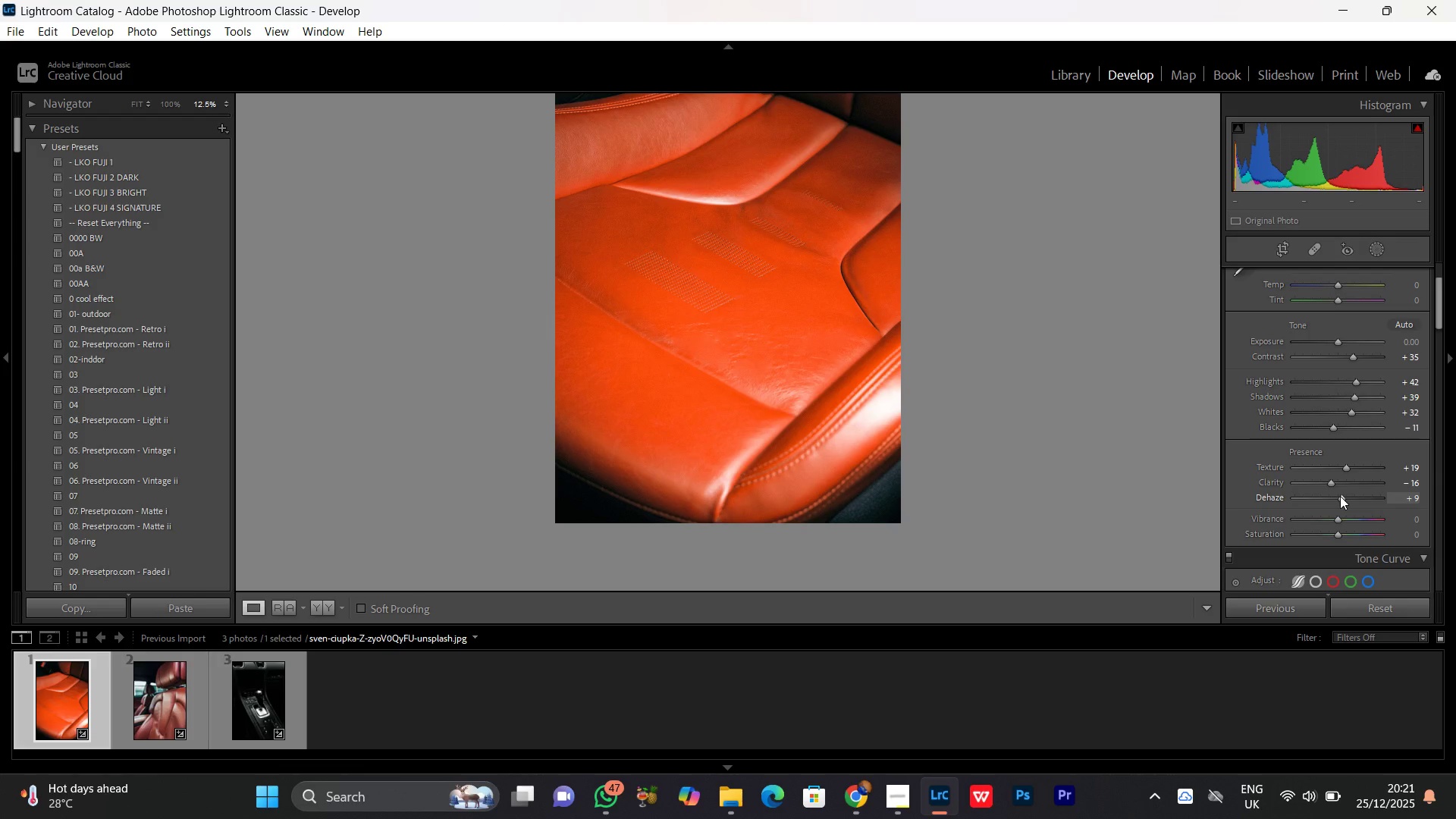 
left_click_drag(start_coordinate=[1341, 496], to_coordinate=[1346, 496])
 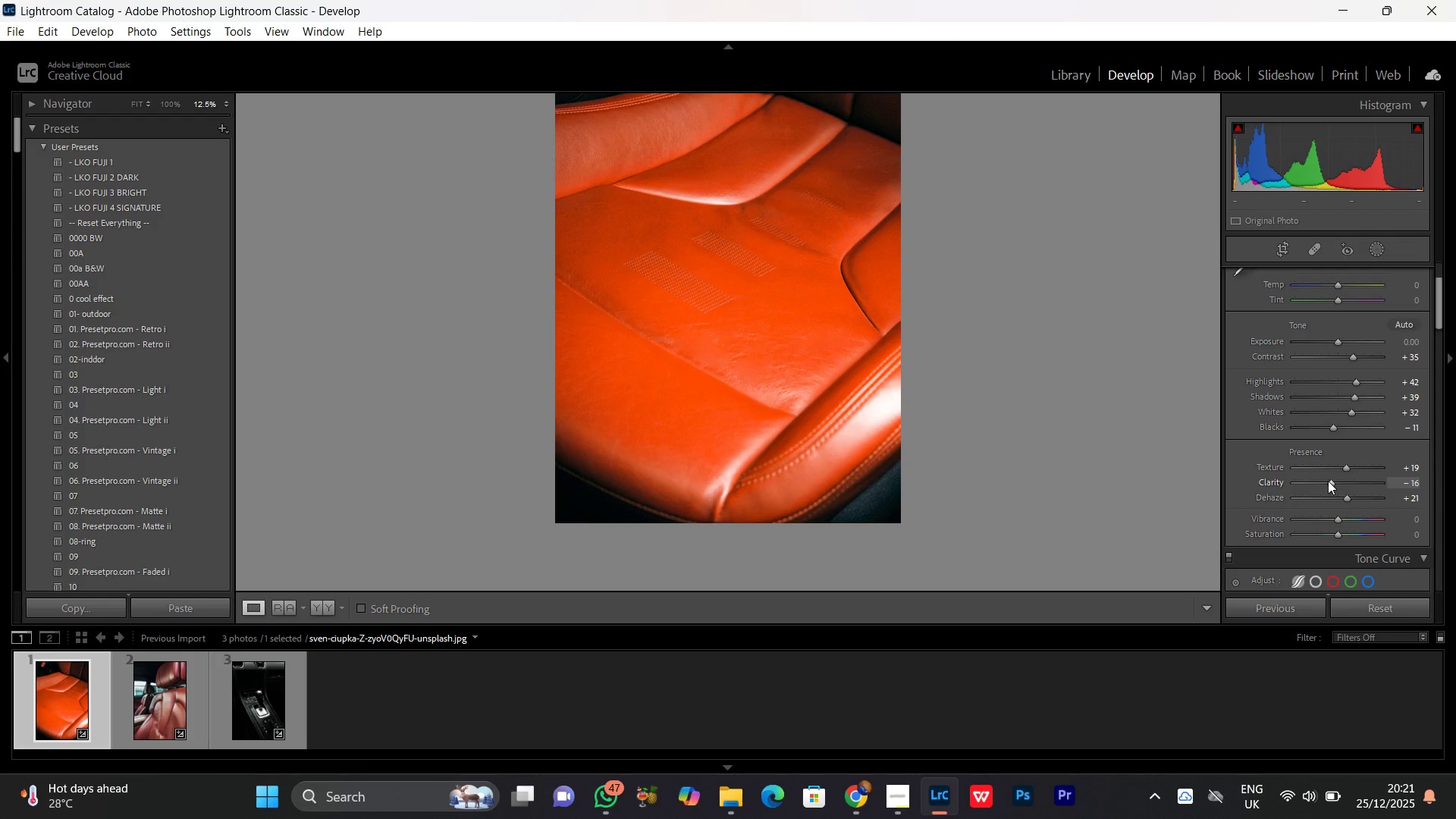 
left_click_drag(start_coordinate=[1329, 481], to_coordinate=[1343, 482])
 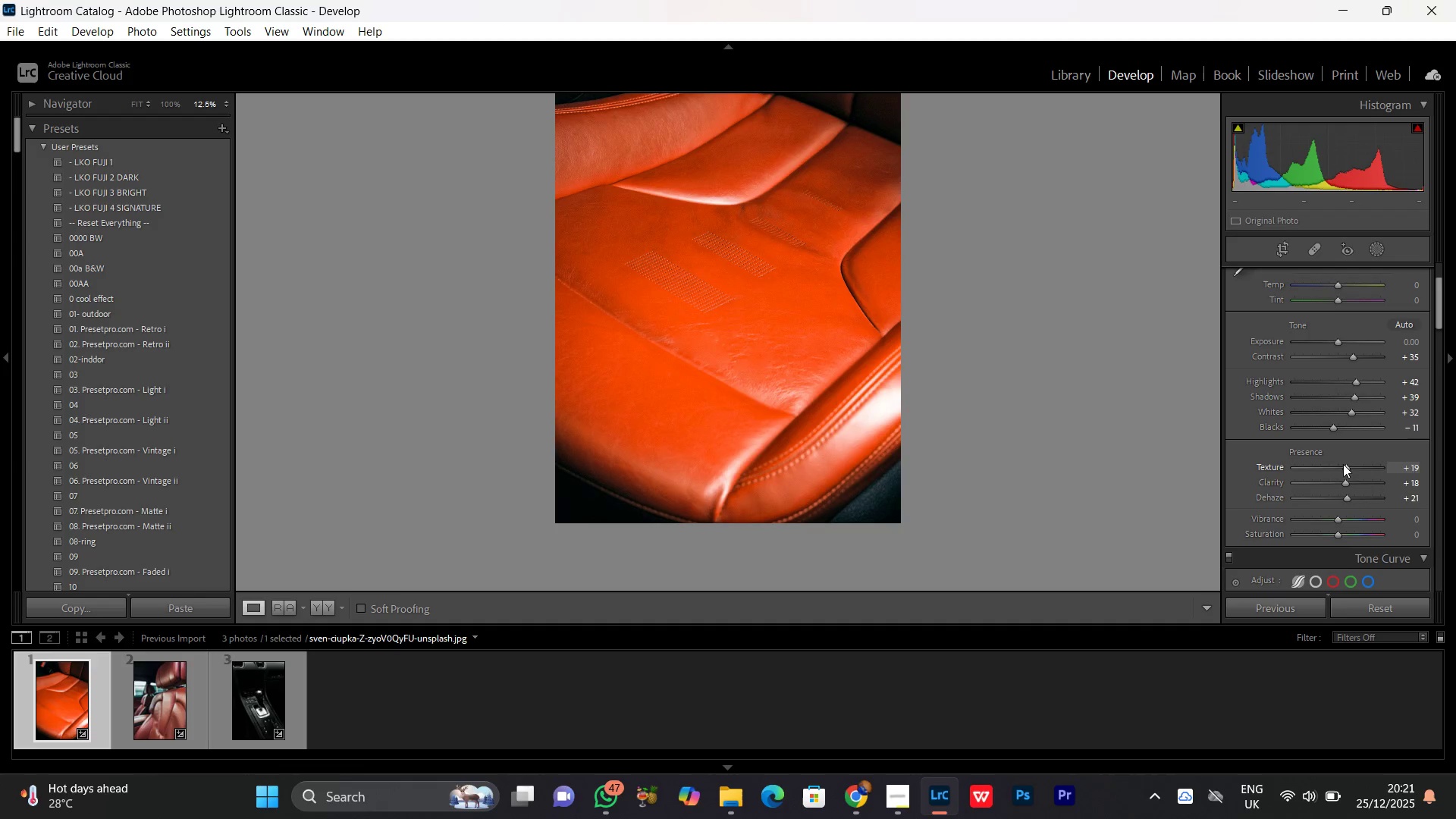 
left_click_drag(start_coordinate=[1343, 464], to_coordinate=[1360, 467])
 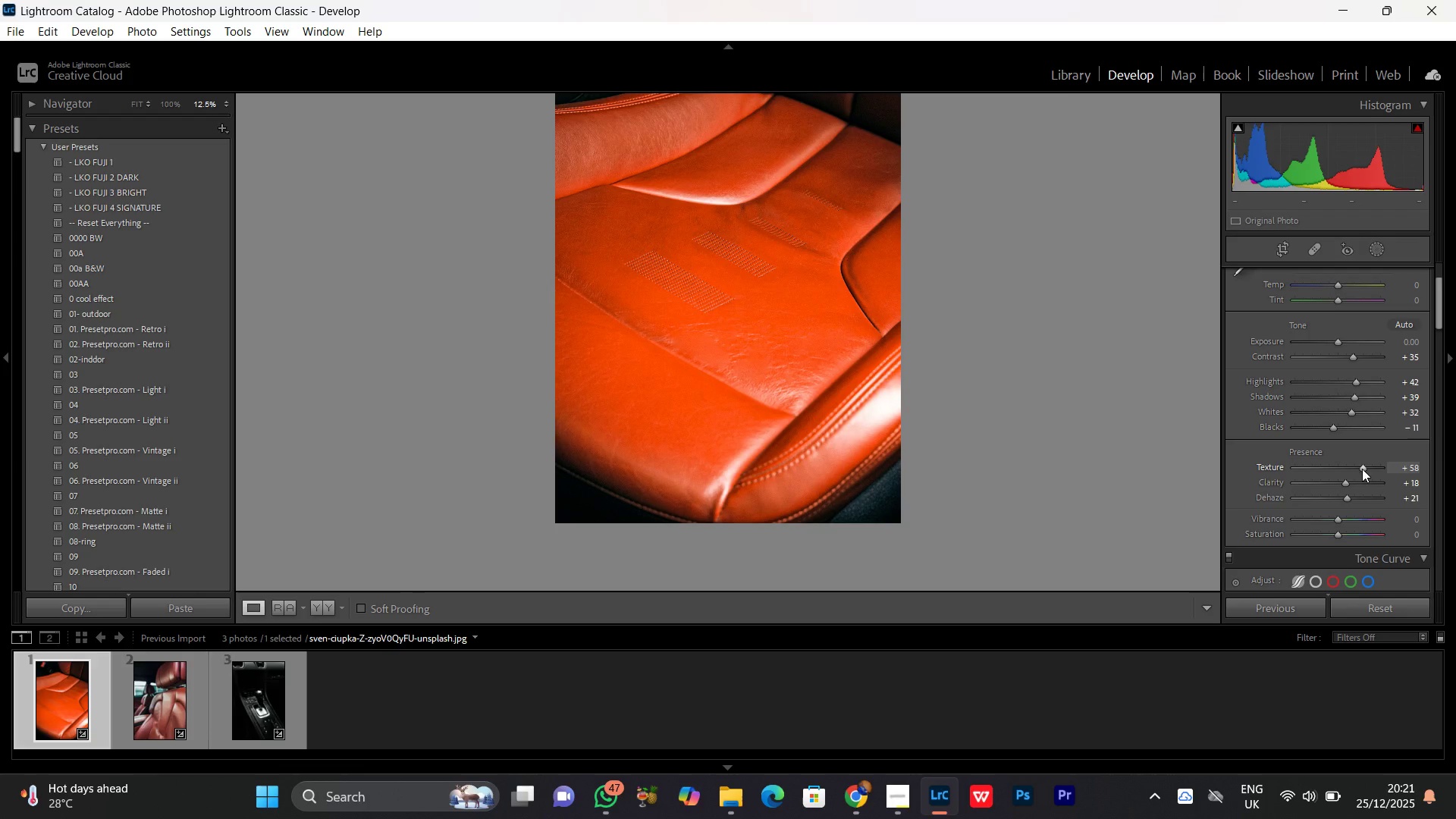 
left_click_drag(start_coordinate=[1362, 469], to_coordinate=[1350, 469])
 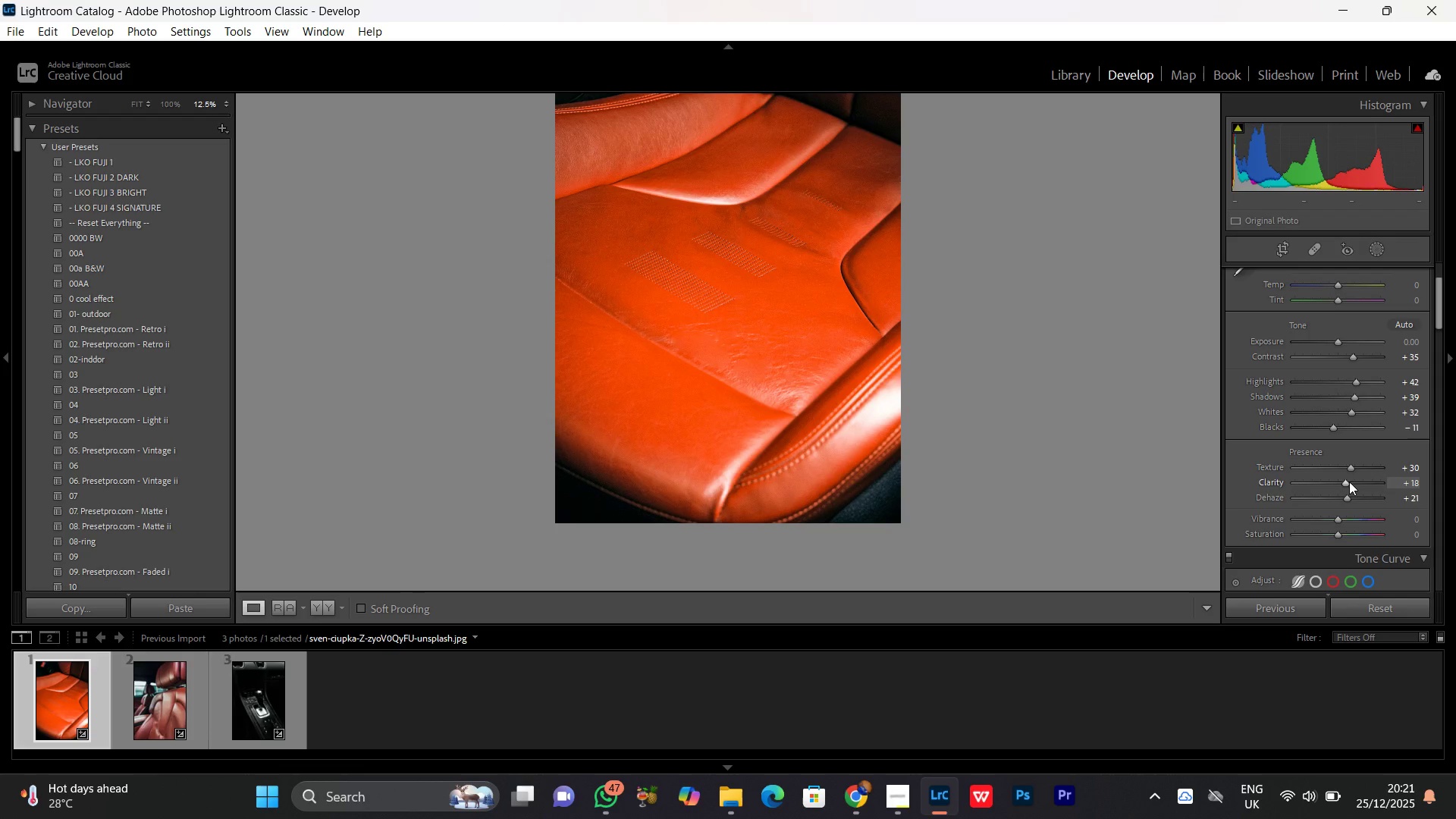 
left_click_drag(start_coordinate=[1349, 482], to_coordinate=[1339, 482])
 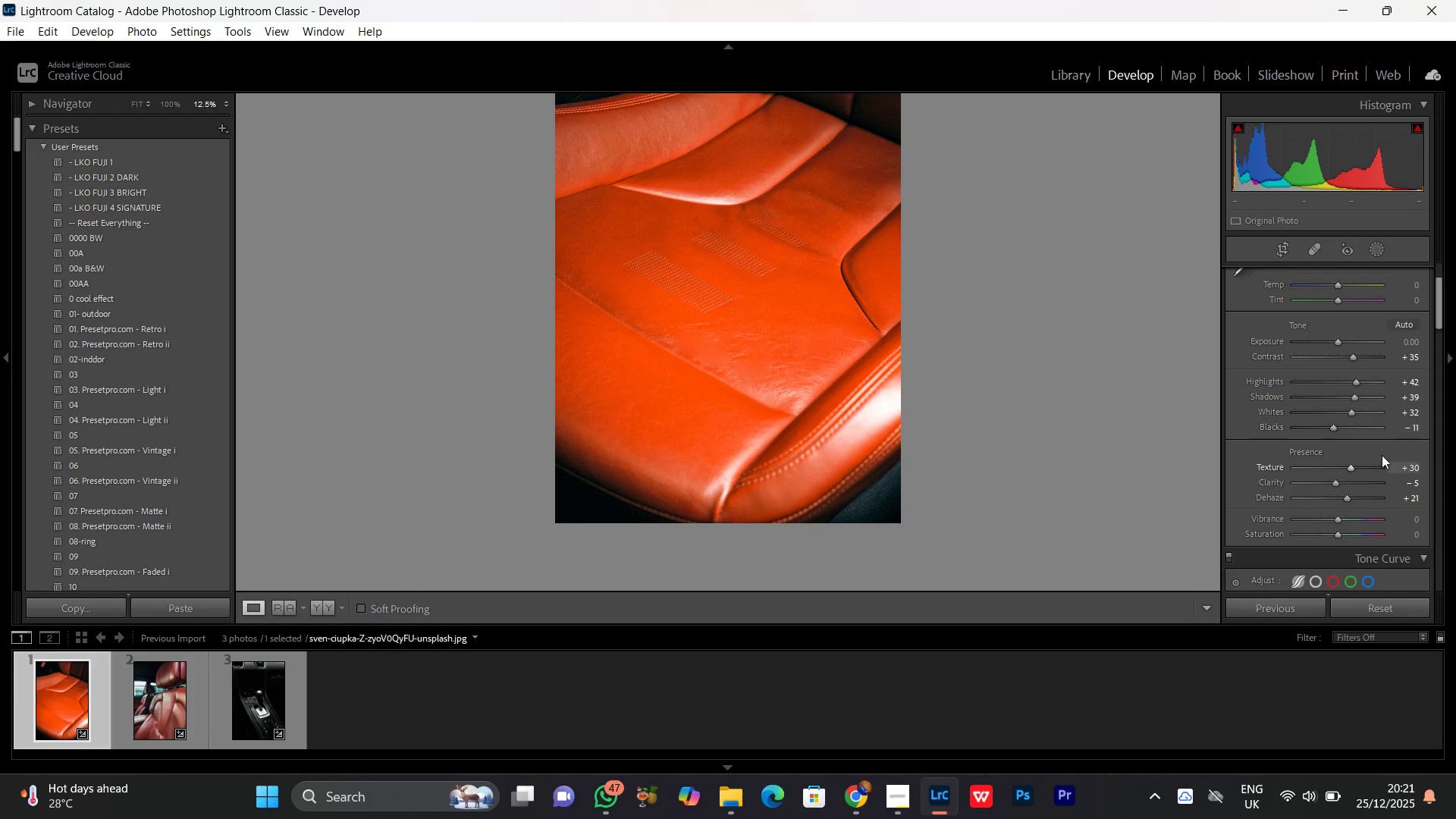 
scroll: coordinate [1382, 523], scroll_direction: down, amount: 12.0
 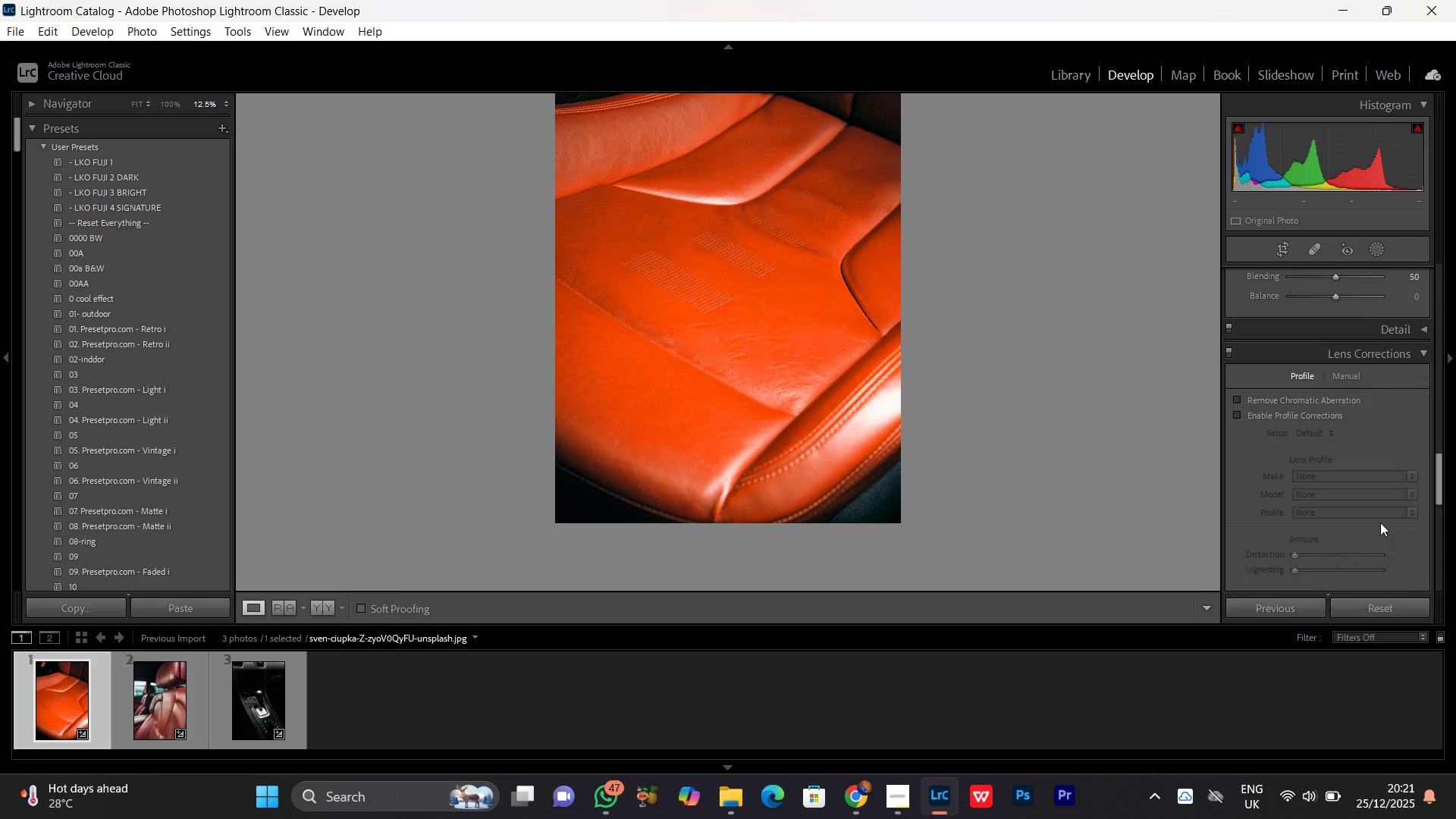 
scroll: coordinate [1380, 522], scroll_direction: up, amount: 2.0
 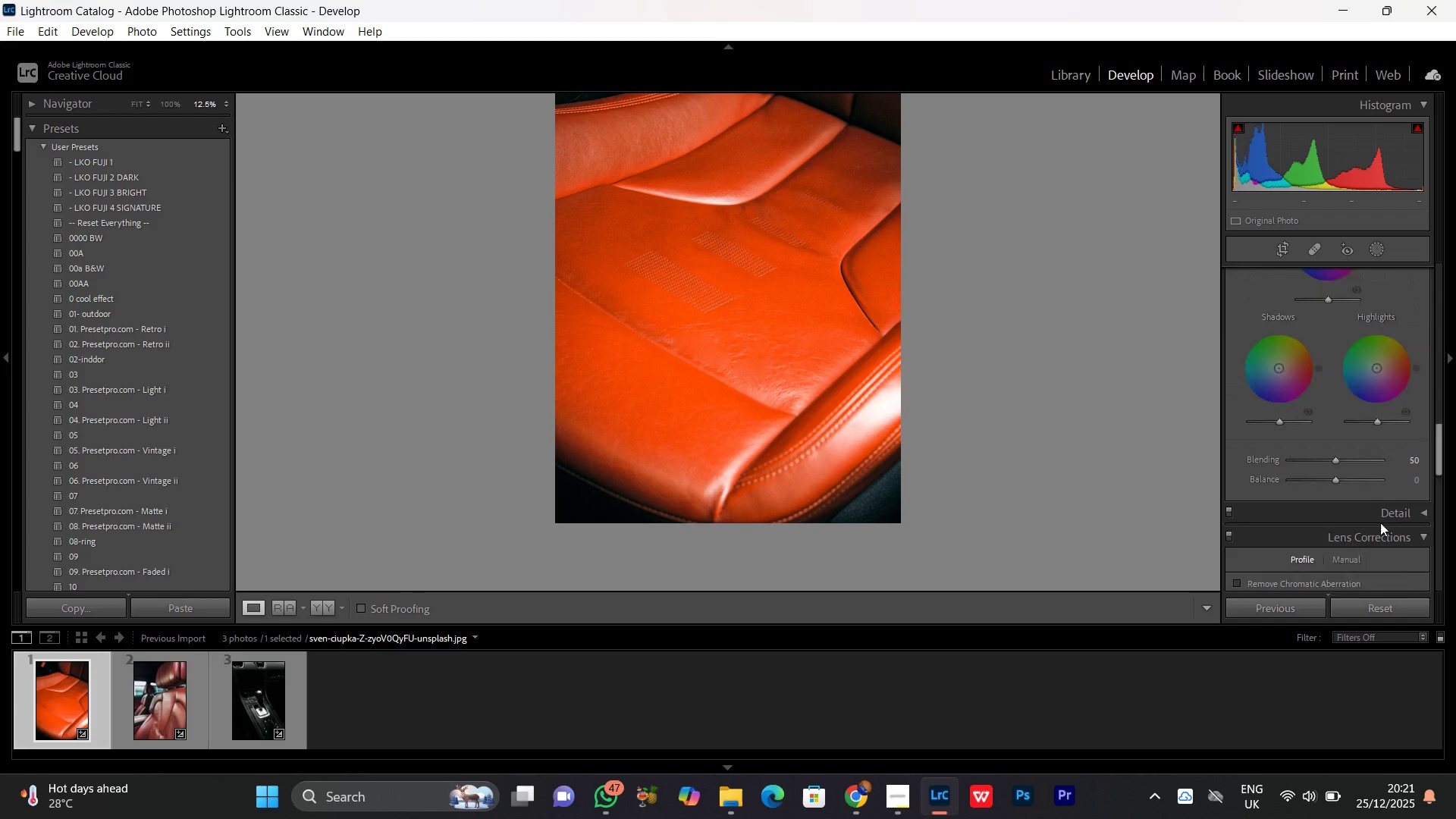 
scroll: coordinate [1380, 522], scroll_direction: down, amount: 5.0
 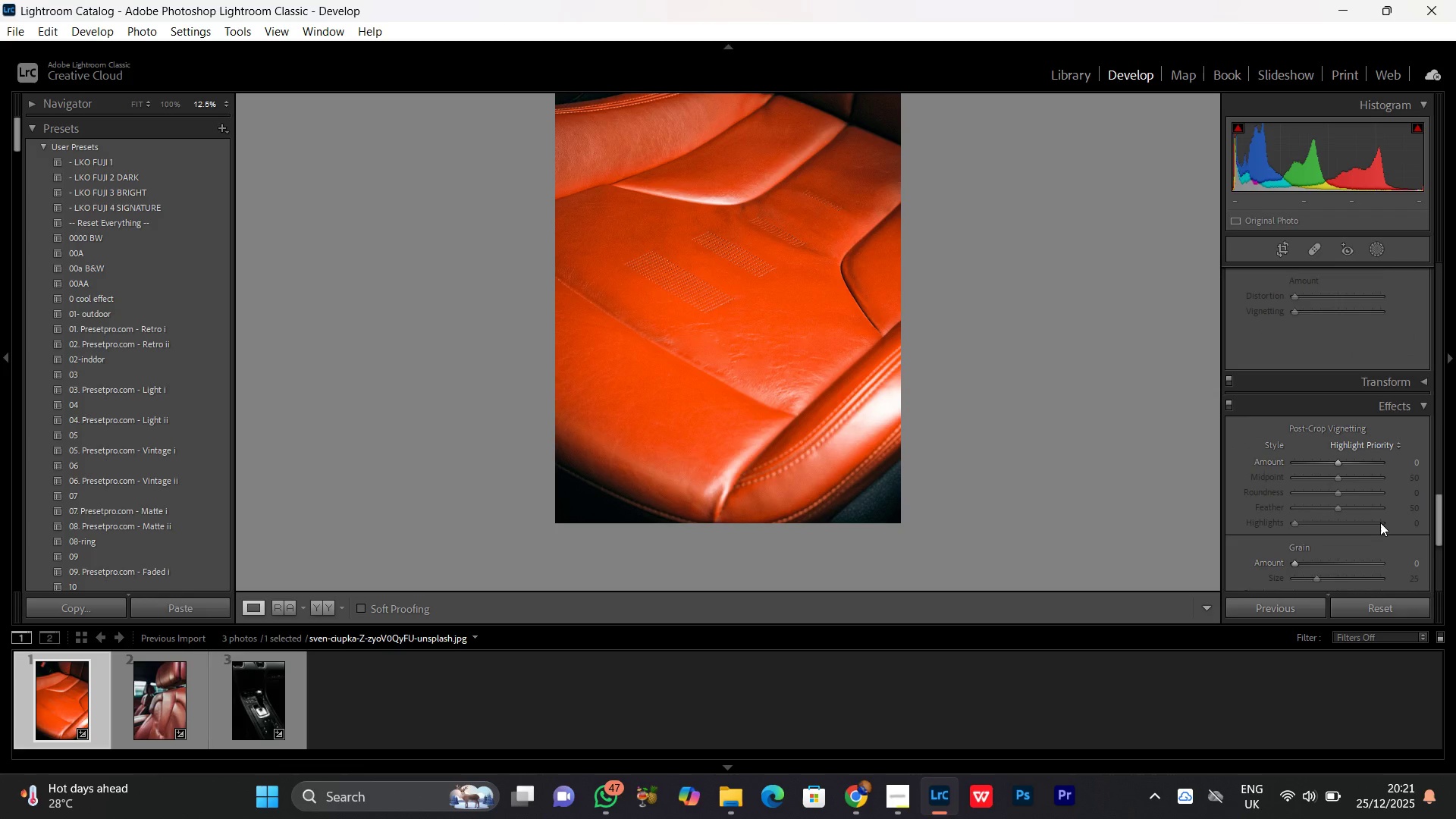 
scroll: coordinate [1380, 518], scroll_direction: up, amount: 3.0
 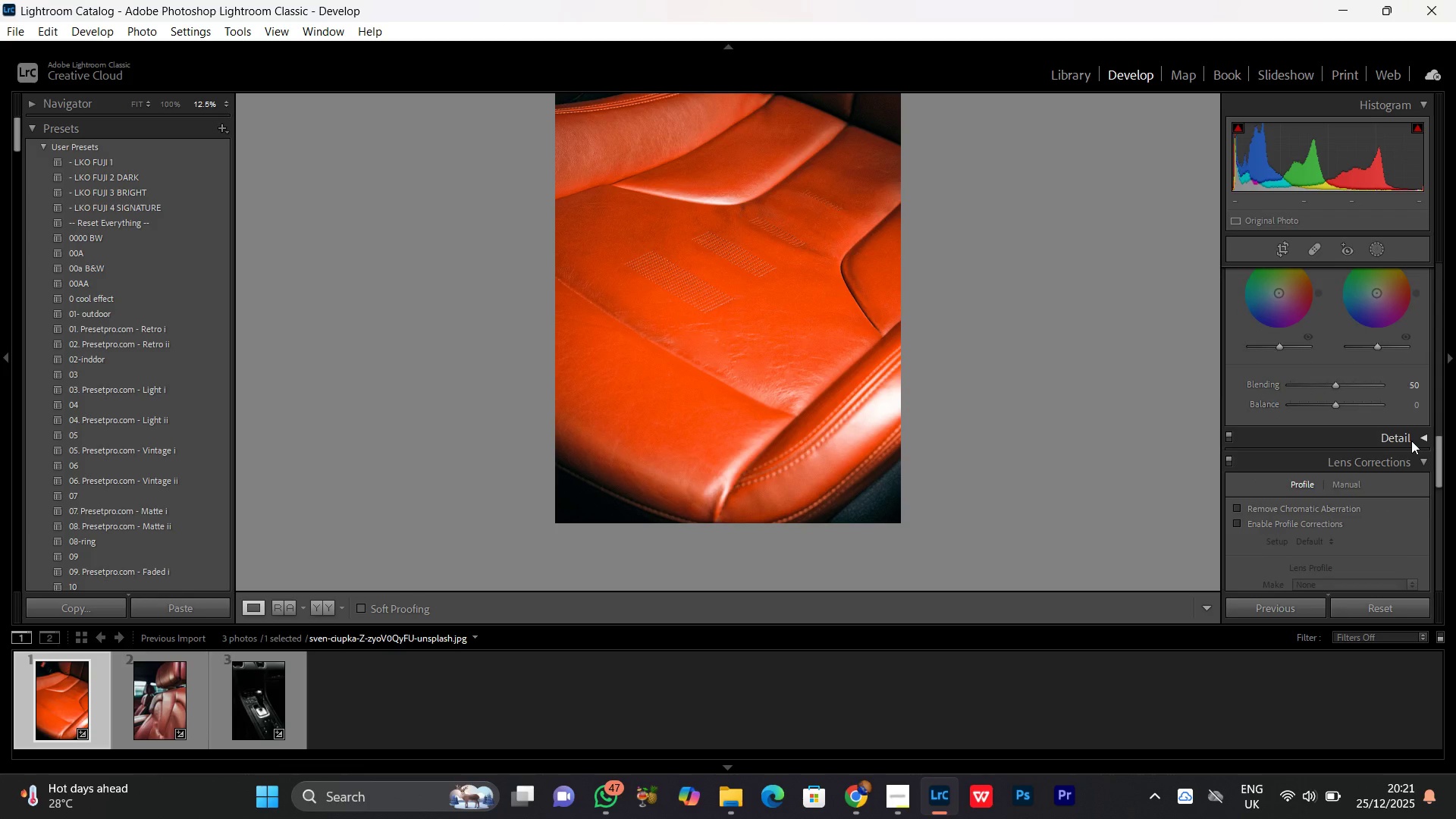 
left_click([1414, 441])
 